 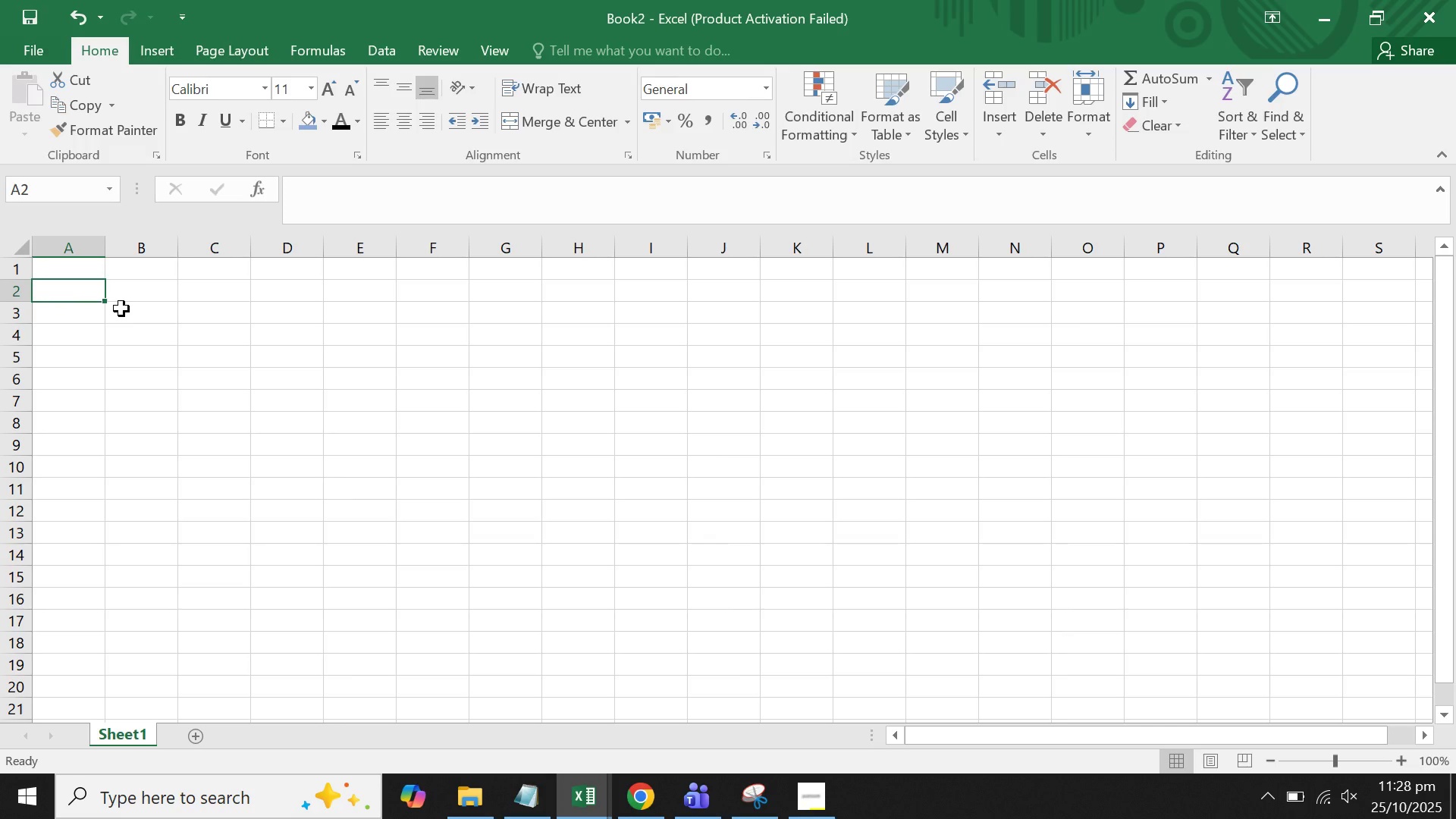 
type(Dinir )
key(Backspace)
key(Backspace)
key(Backspace)
key(Backspace)
key(Backspace)
type(onor Name)
key(Tab)
type(Email)
key(Tab)
type(hone)
key(Tab)
type(referred Contact Method)
key(Tab)
type(Pledge Type)
key(Tab)
type(Plea)
key(Backspace)
type(ed)
key(Backspace)
key(Backspace)
type(dge Amount ($))
key(Tab)
type(Date Ple)
key(Backspace)
type(edged)
 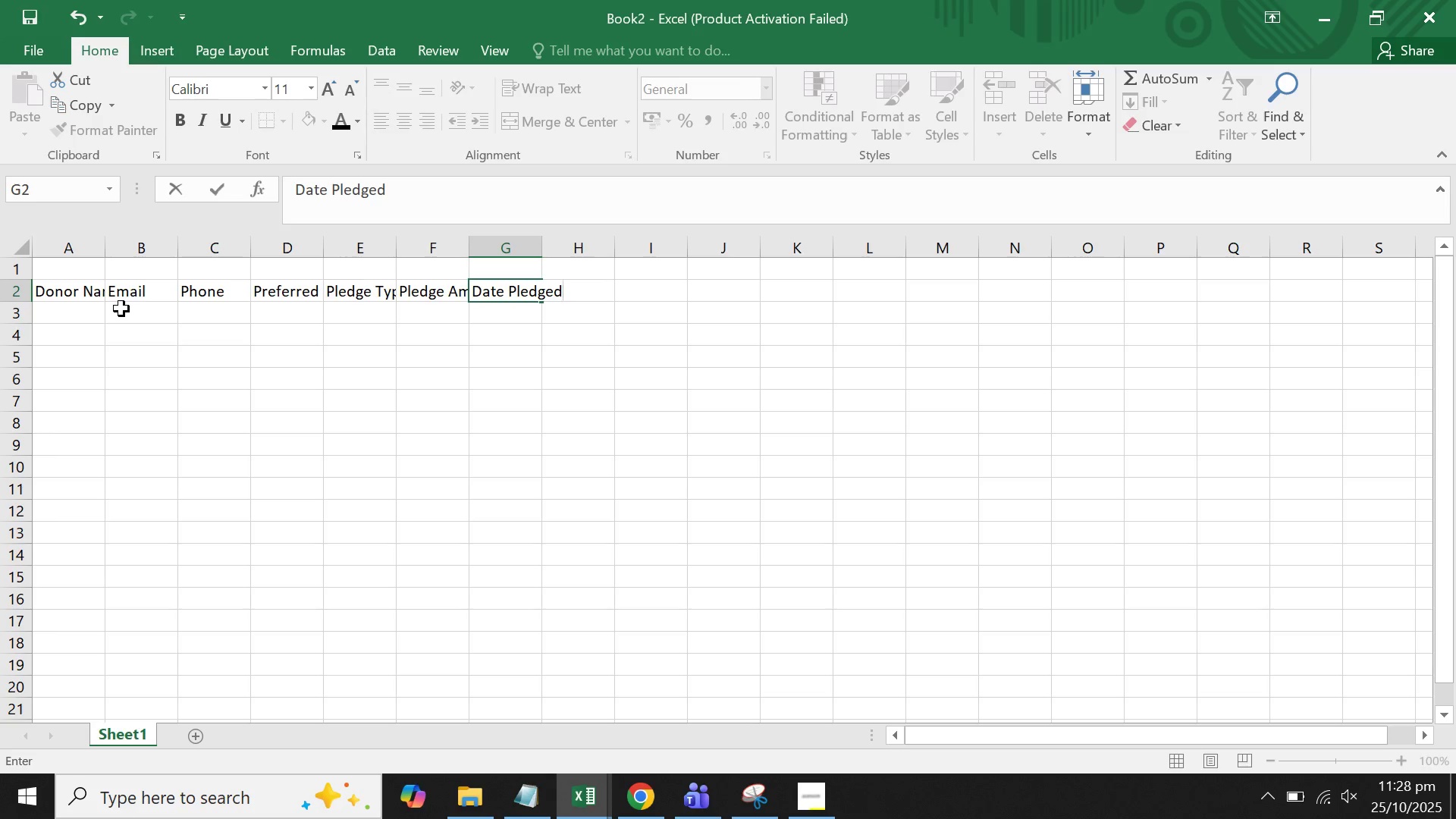 
left_click([180, 359])
 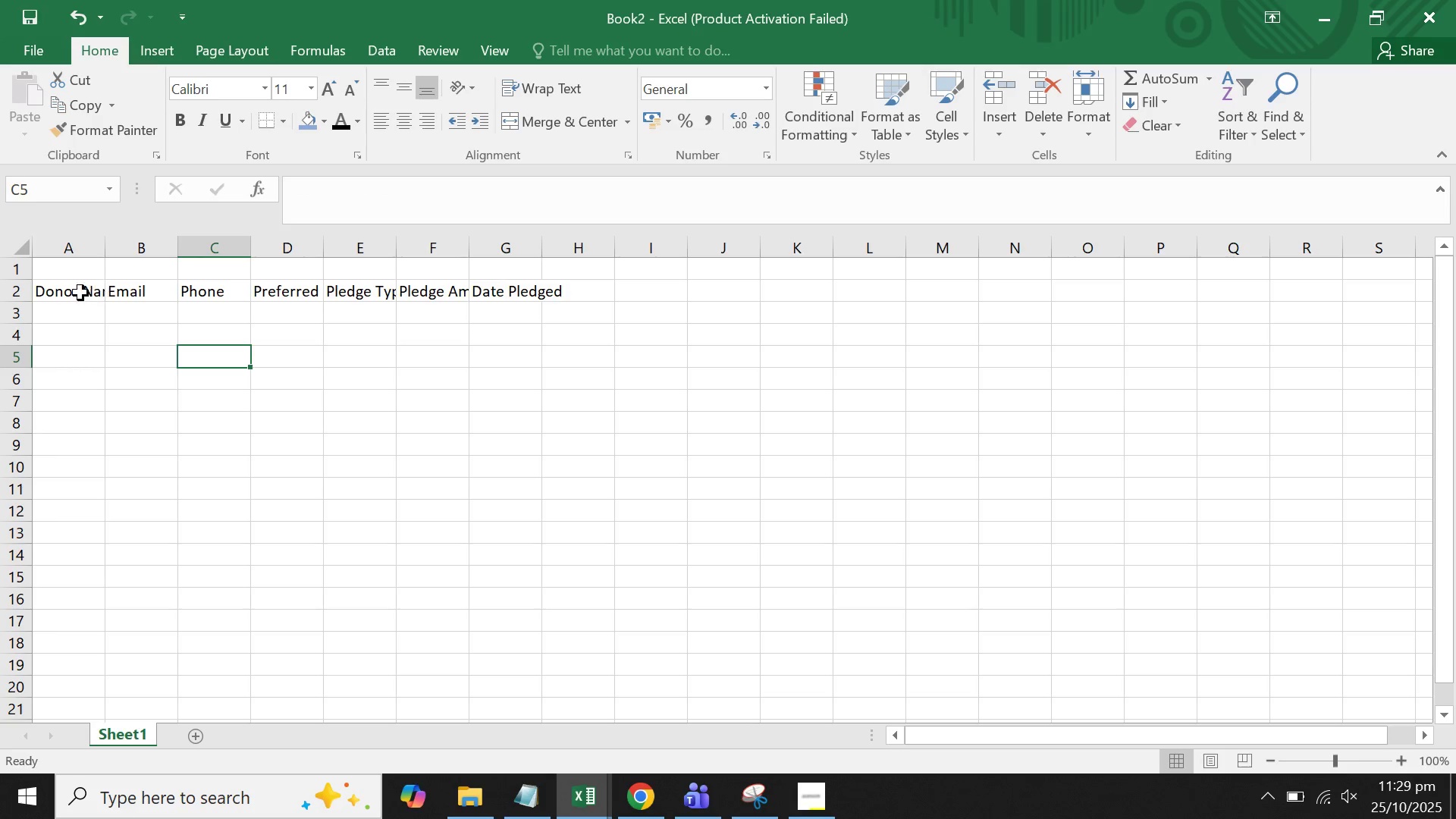 
left_click_drag(start_coordinate=[55, 293], to_coordinate=[491, 300])
 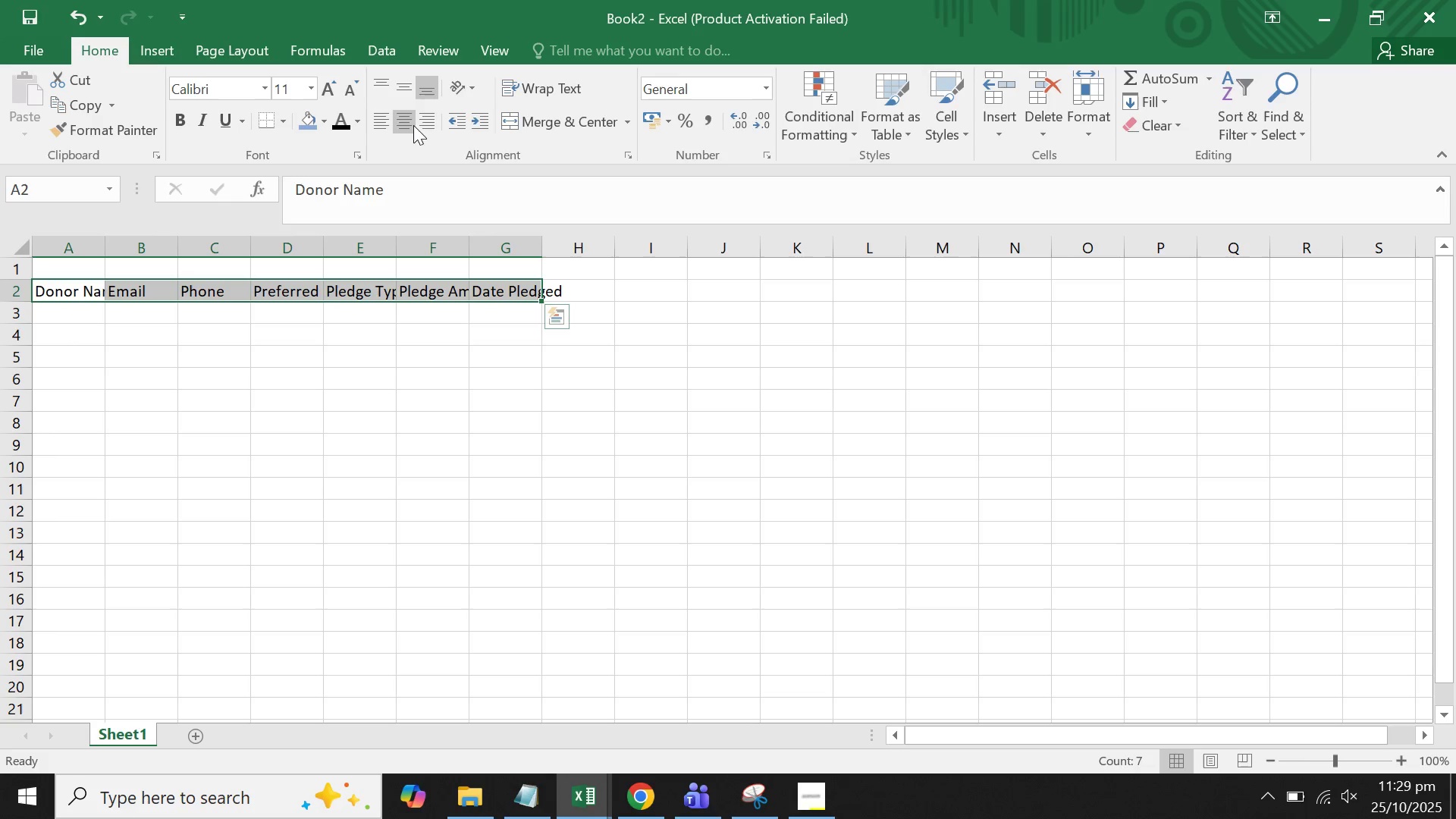 
left_click([393, 120])
 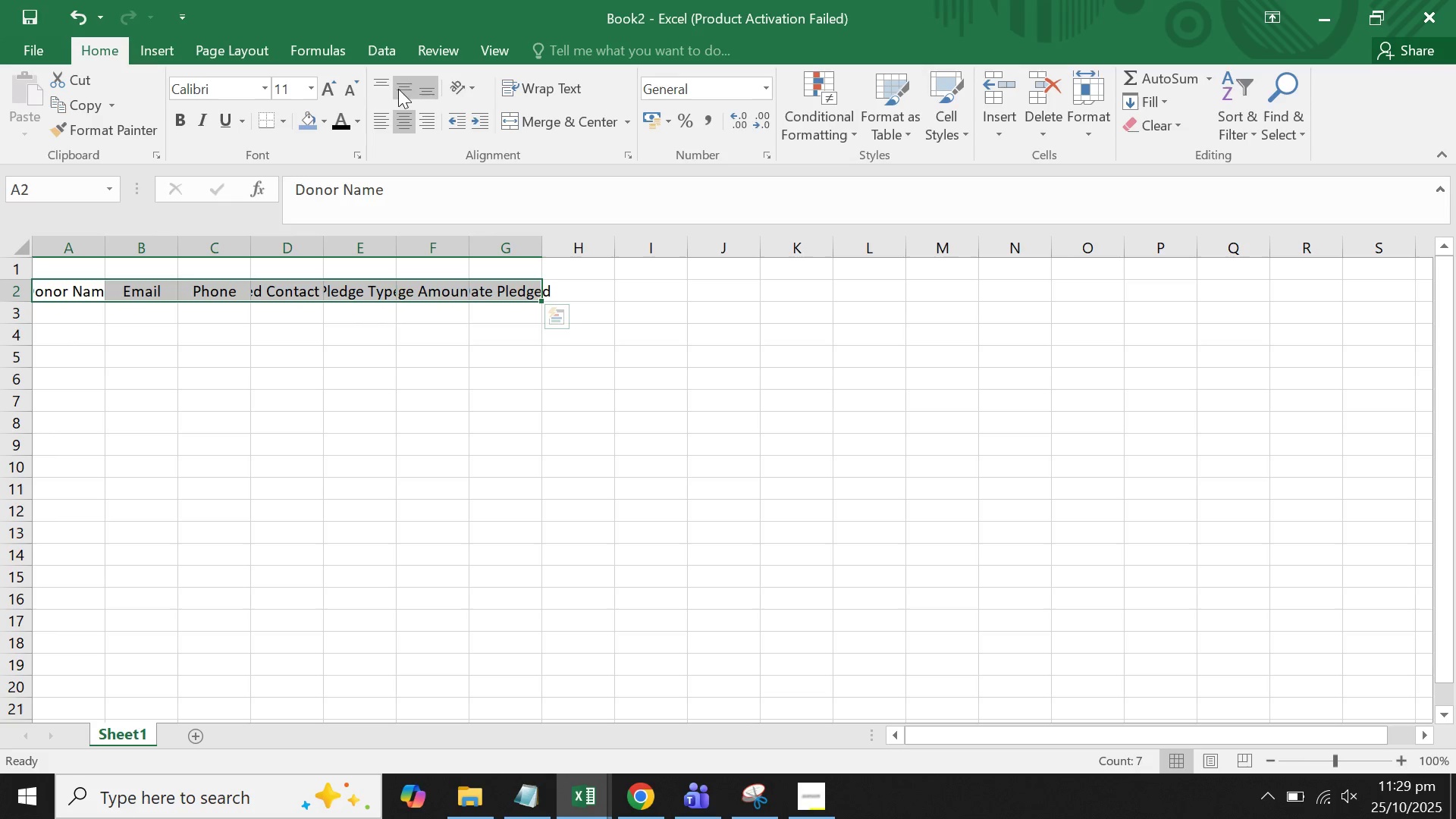 
left_click([399, 86])
 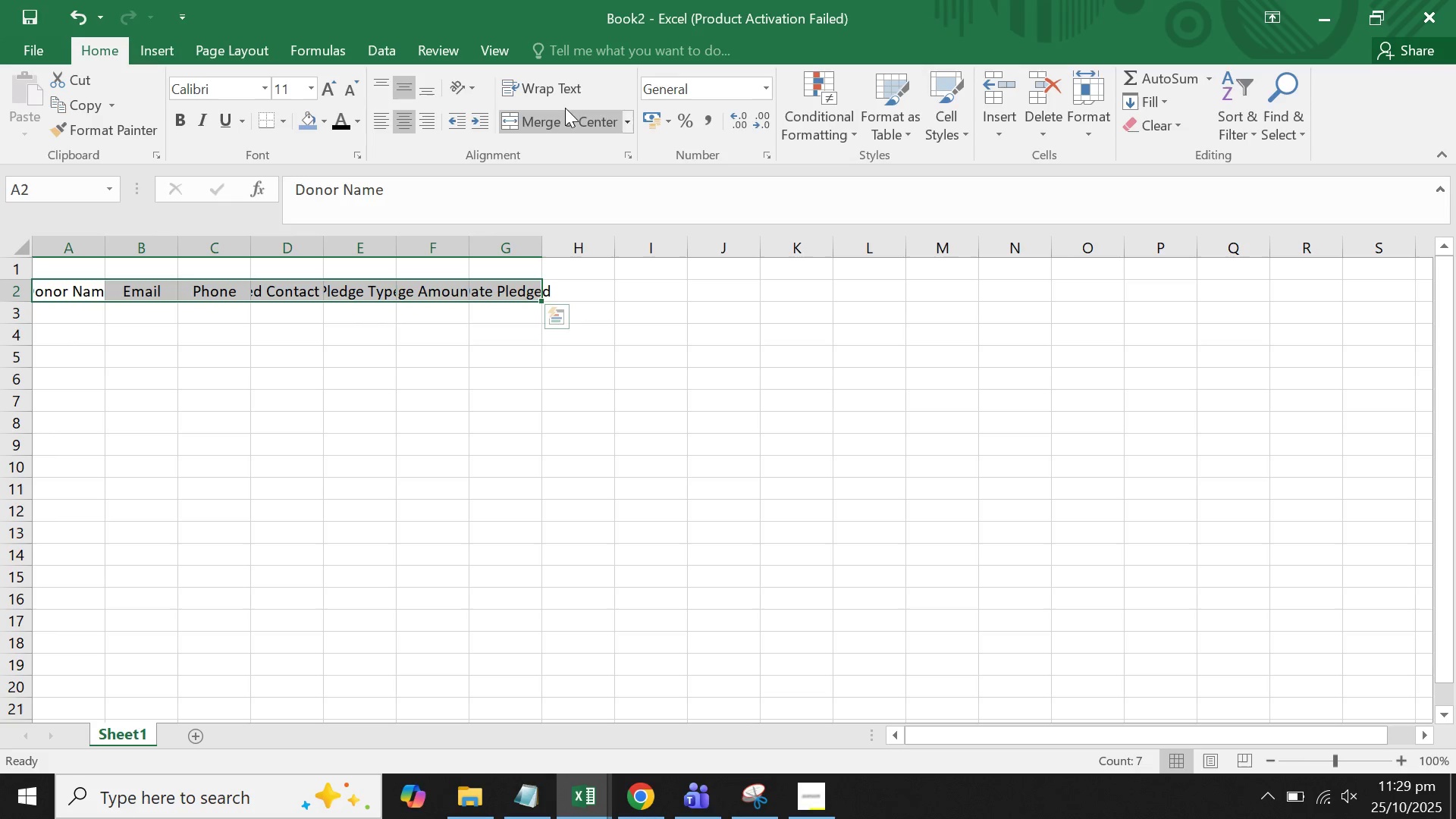 
left_click([565, 97])
 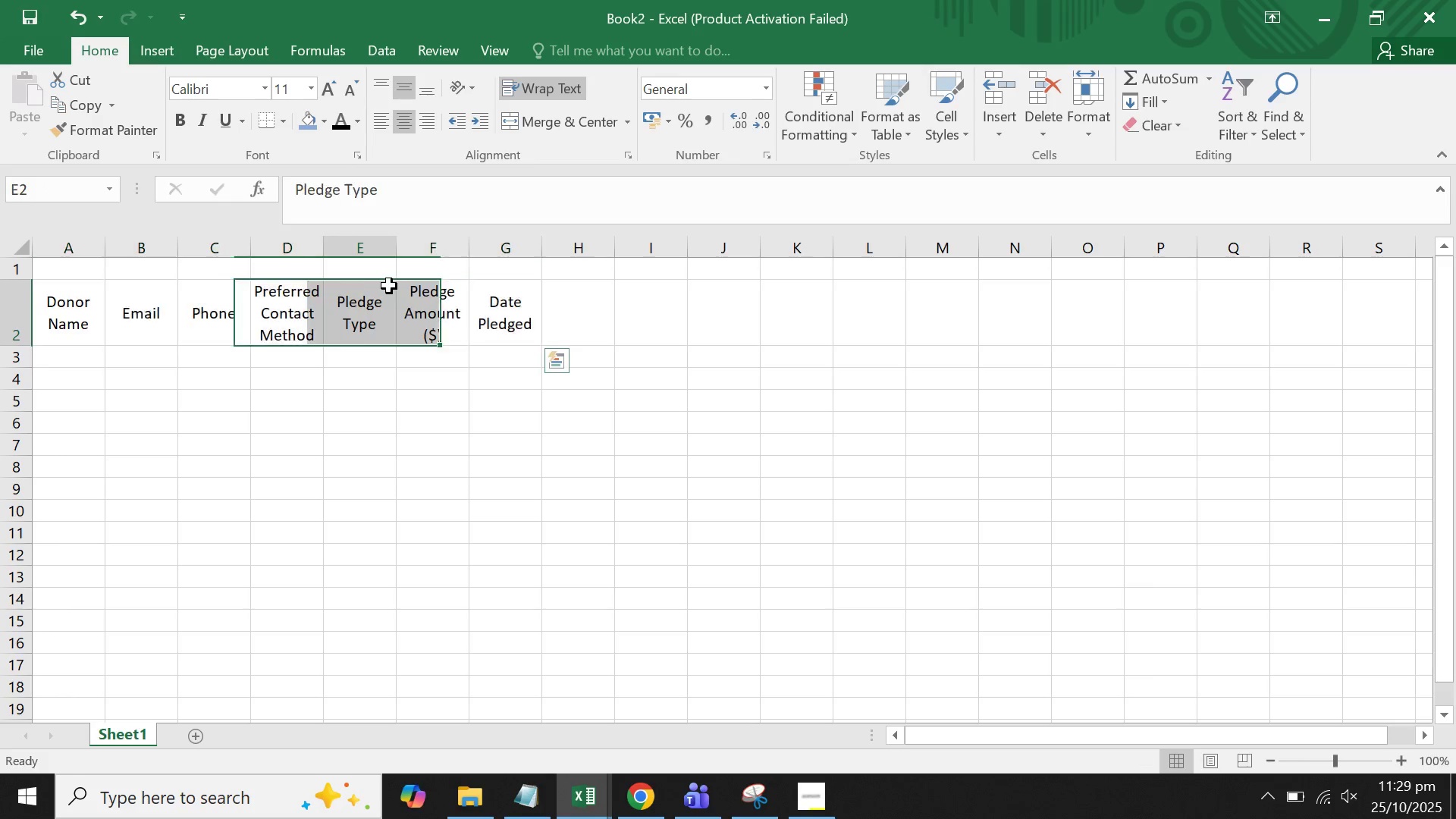 
double_click([416, 317])
 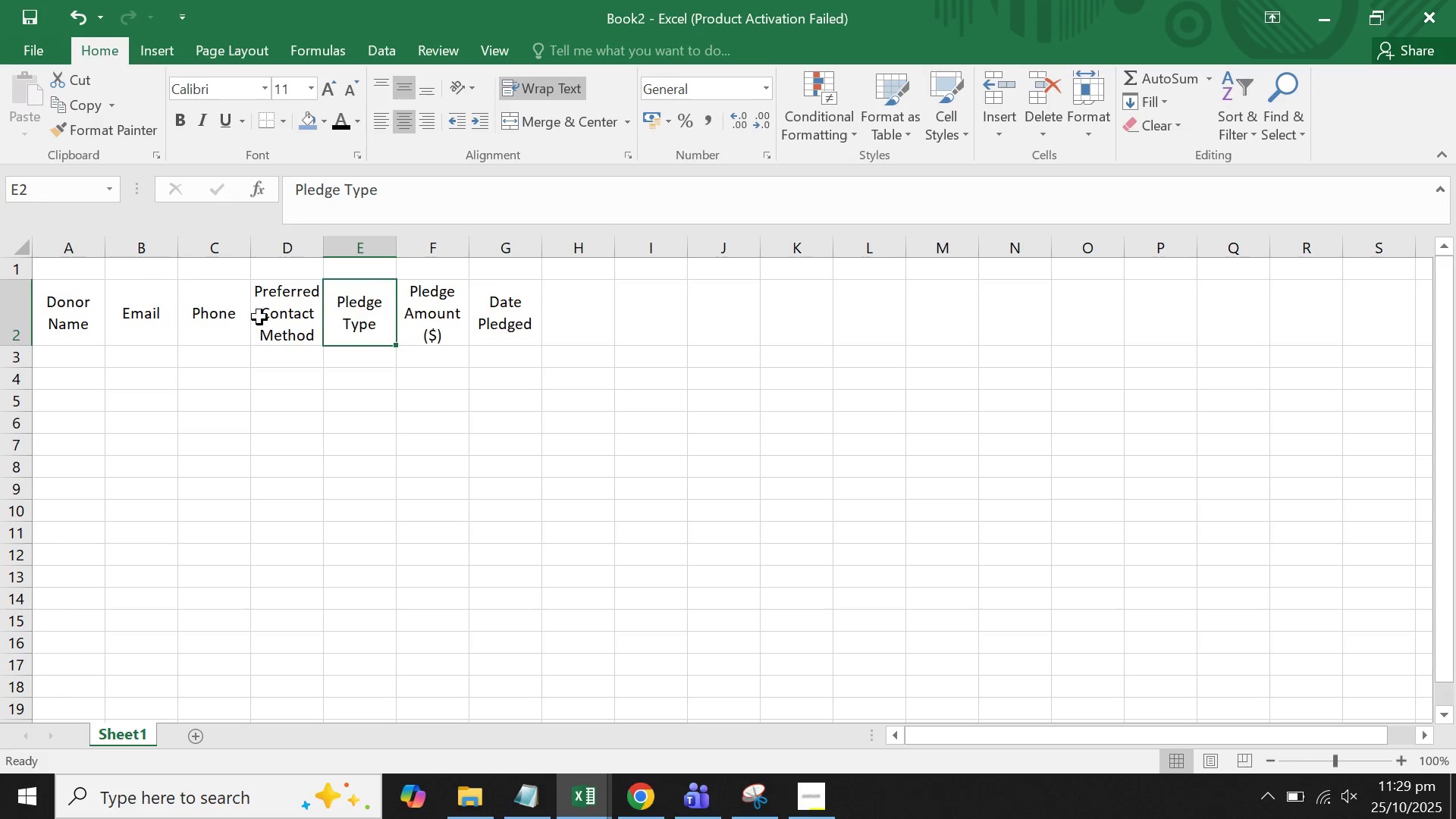 
triple_click([198, 318])
 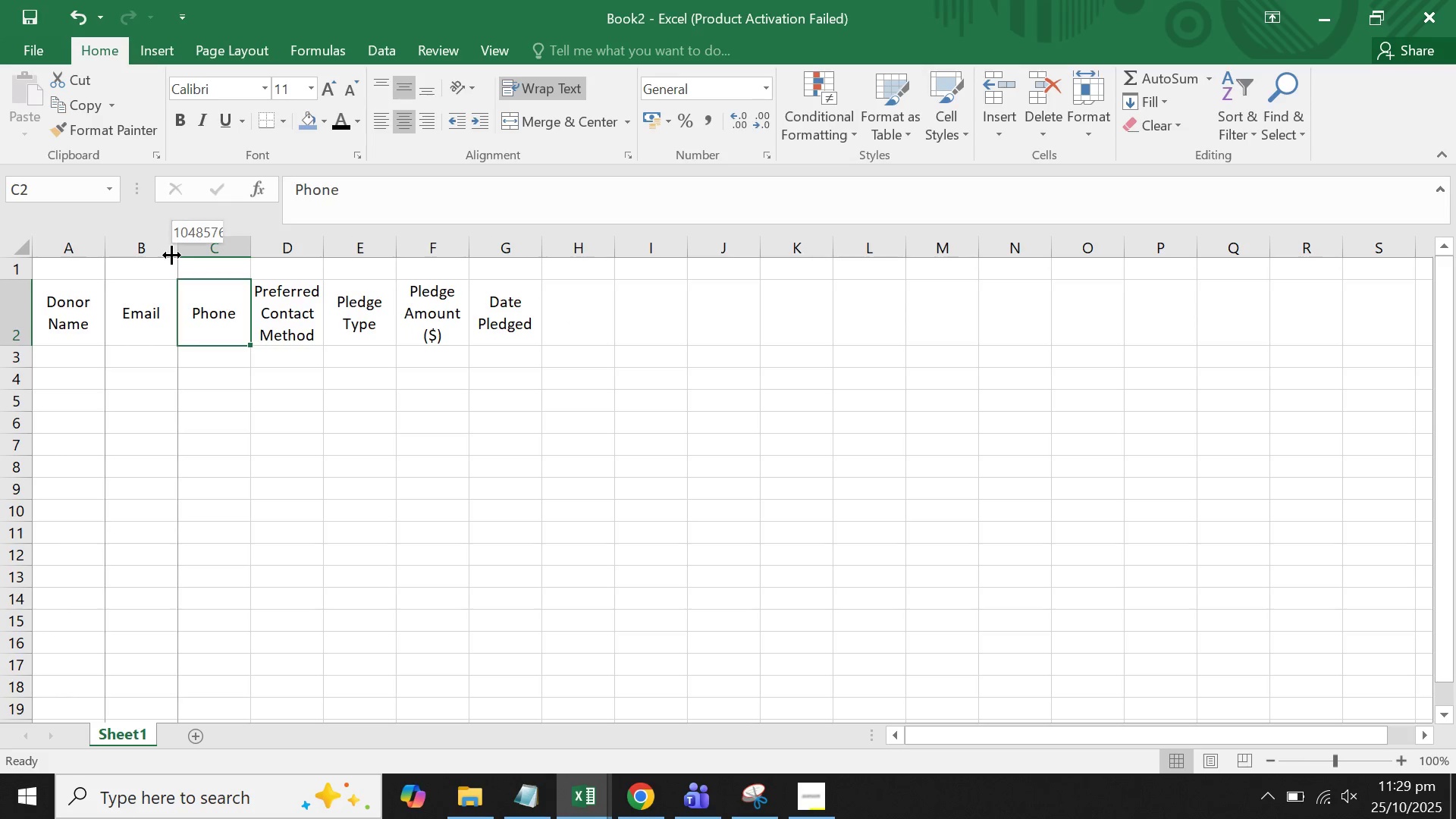 
double_click([175, 253])
 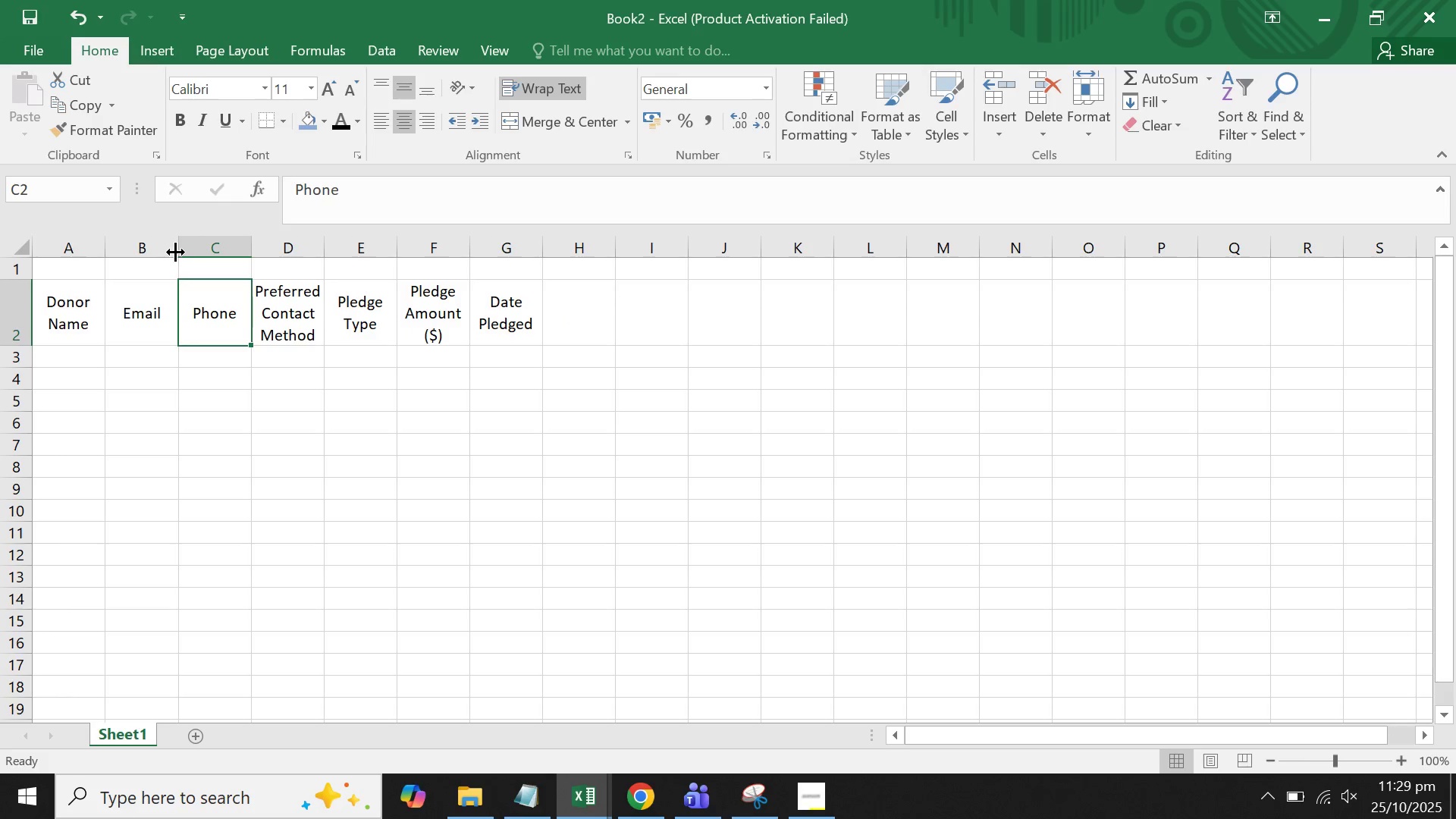 
left_click_drag(start_coordinate=[179, 250], to_coordinate=[217, 255])
 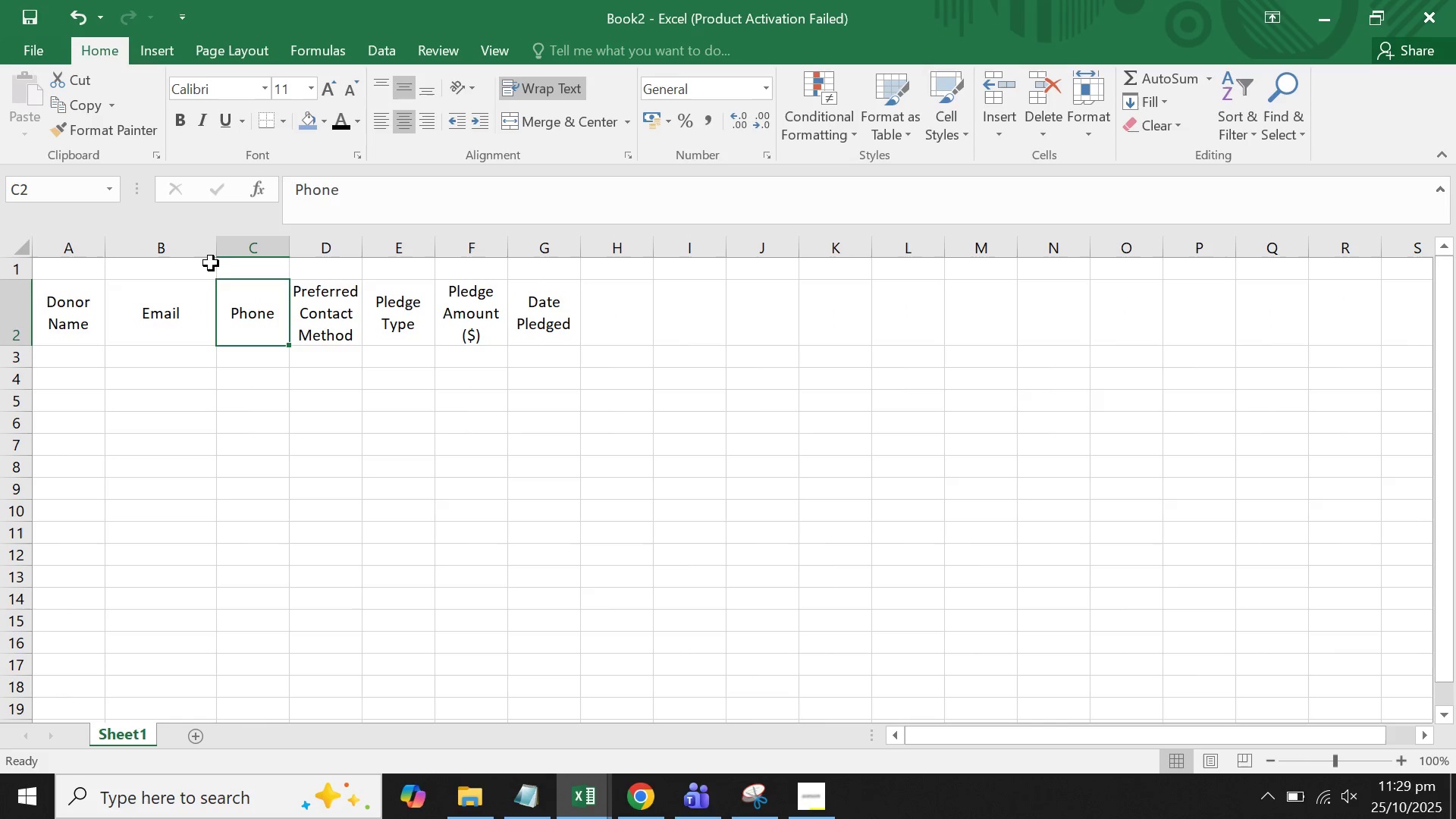 
left_click_drag(start_coordinate=[218, 254], to_coordinate=[266, 254])
 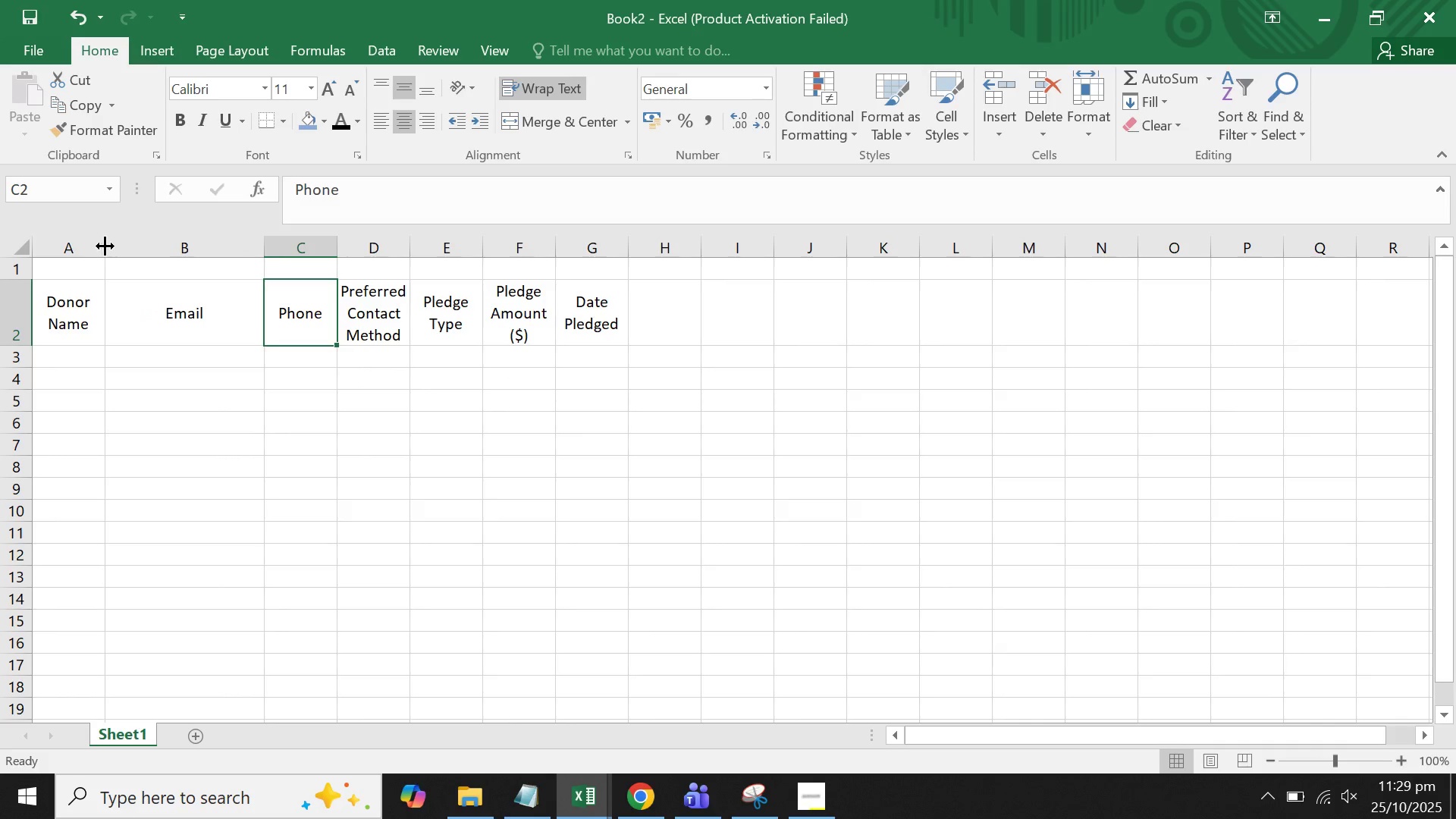 
left_click_drag(start_coordinate=[104, 246], to_coordinate=[218, 257])
 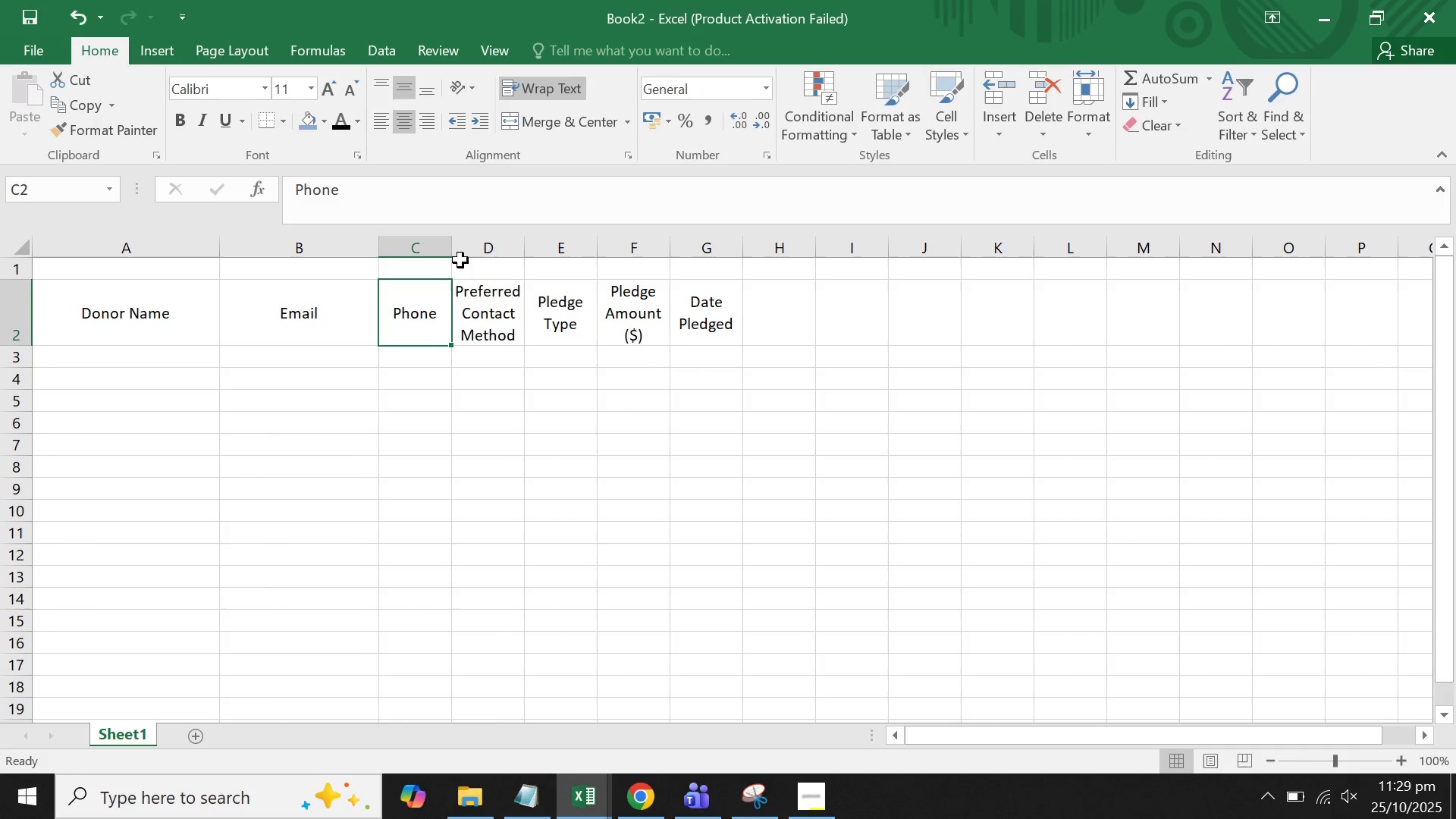 
left_click_drag(start_coordinate=[453, 249], to_coordinate=[507, 253])
 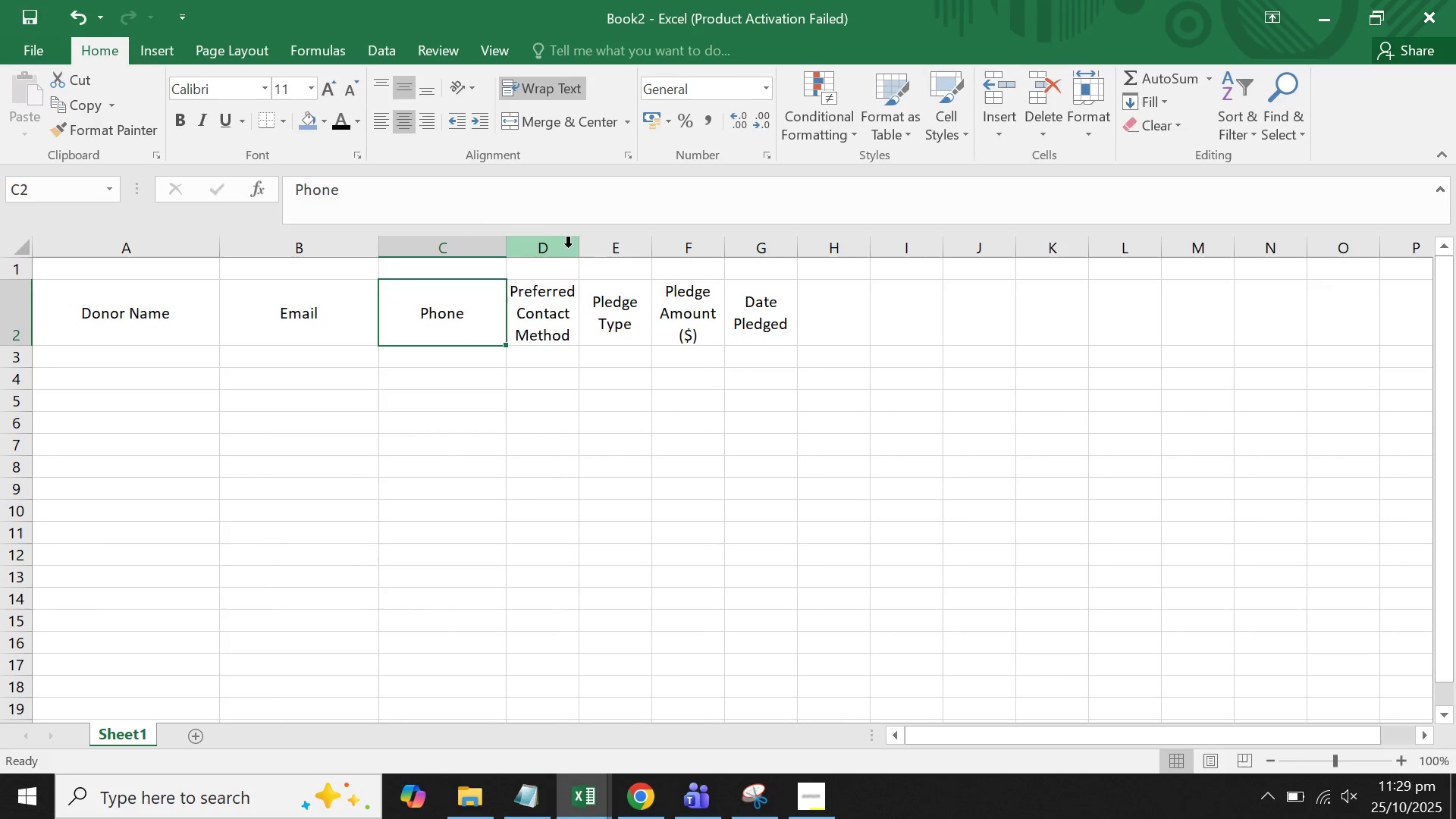 
left_click_drag(start_coordinate=[576, 246], to_coordinate=[635, 249])
 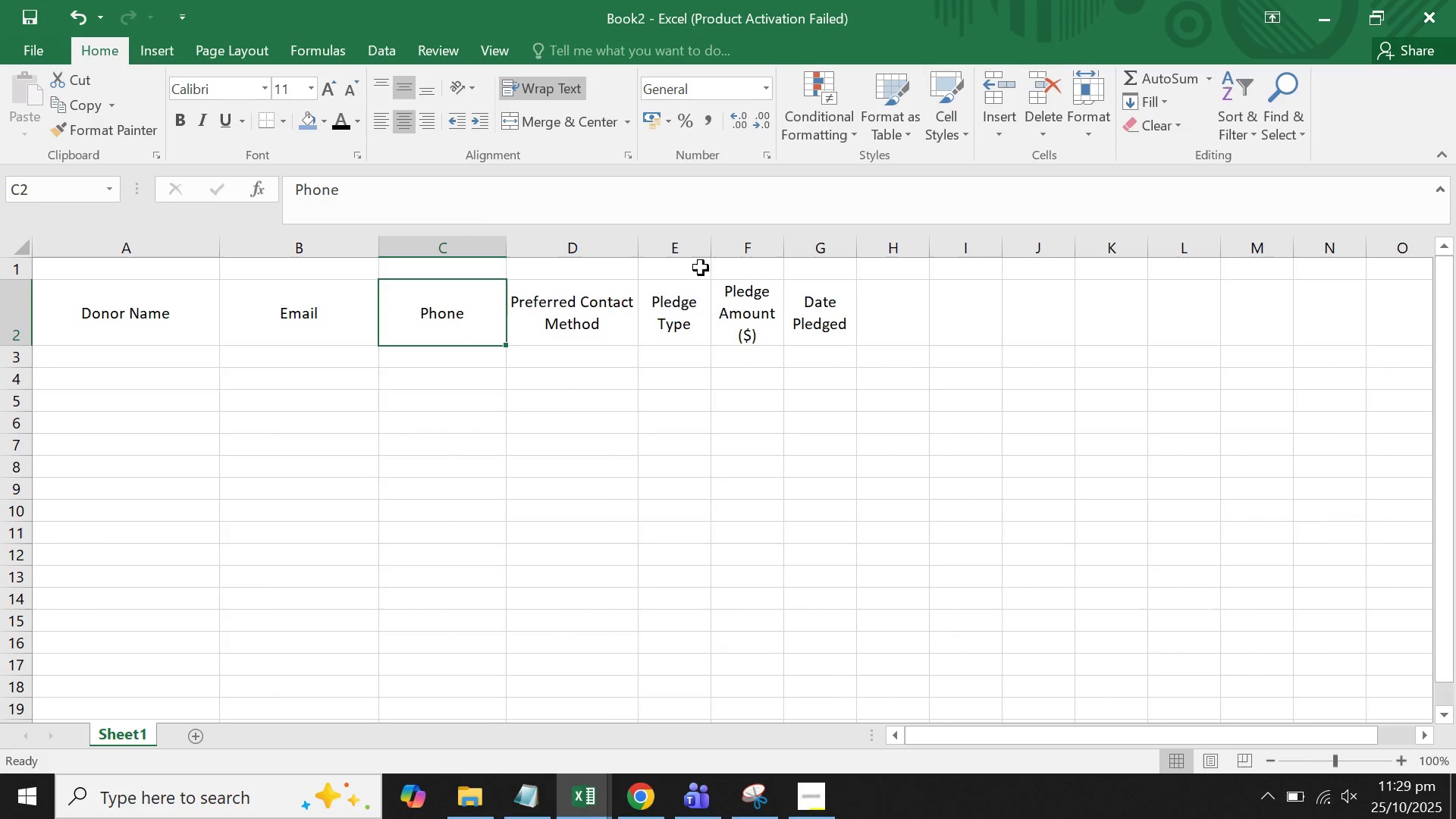 
left_click_drag(start_coordinate=[715, 249], to_coordinate=[774, 250])
 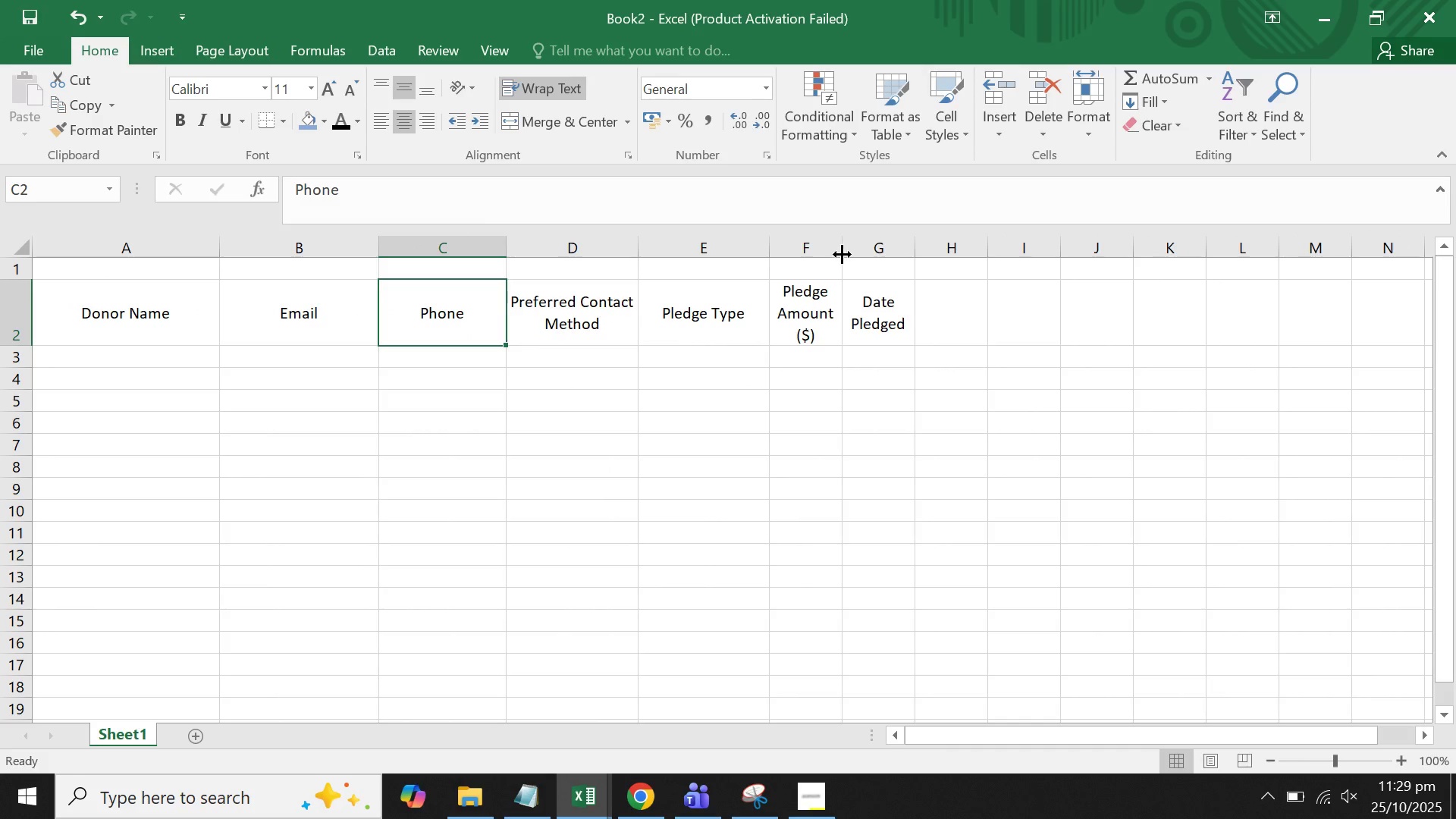 
left_click_drag(start_coordinate=[842, 254], to_coordinate=[855, 254])
 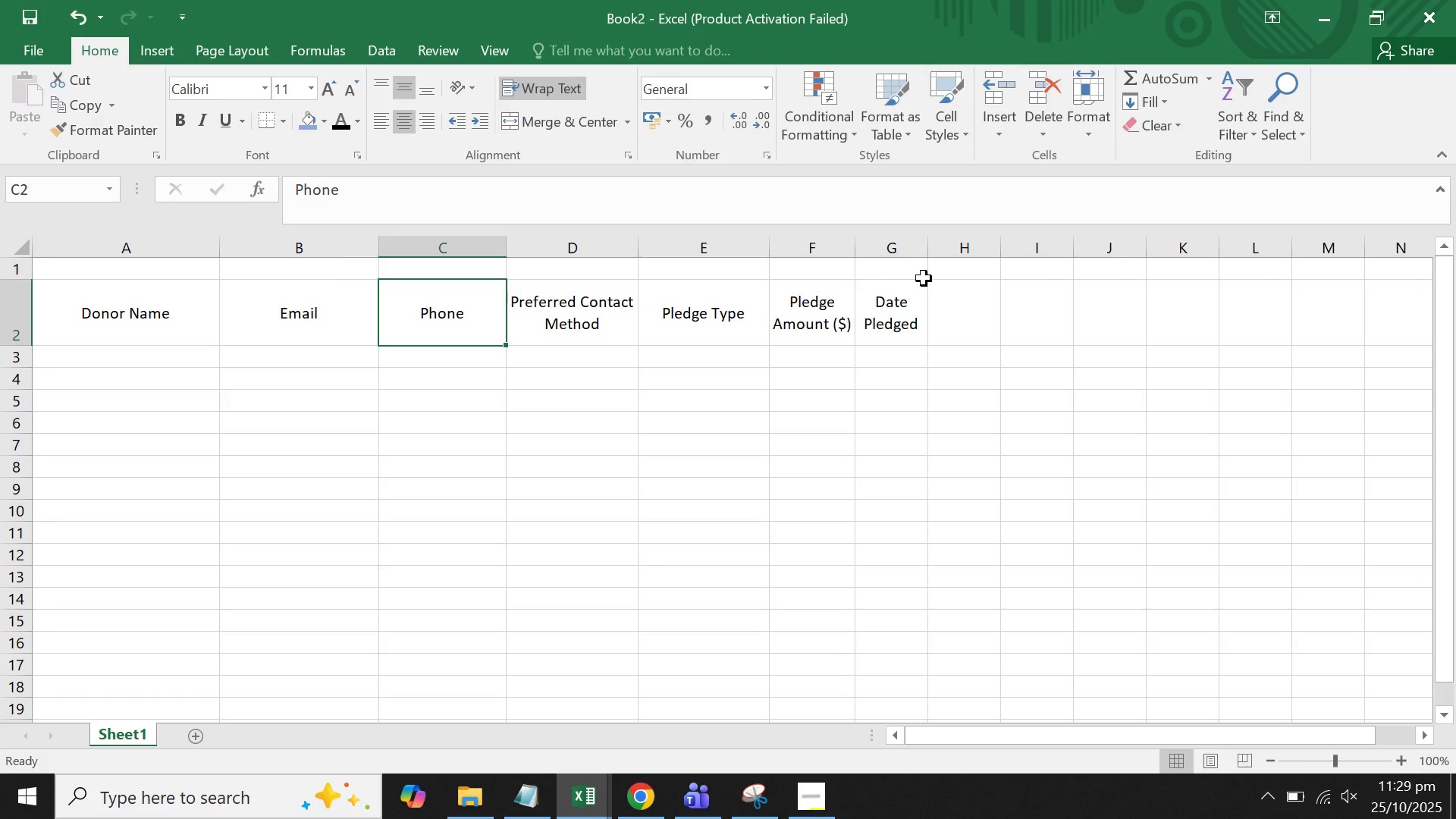 
left_click_drag(start_coordinate=[930, 255], to_coordinate=[995, 255])
 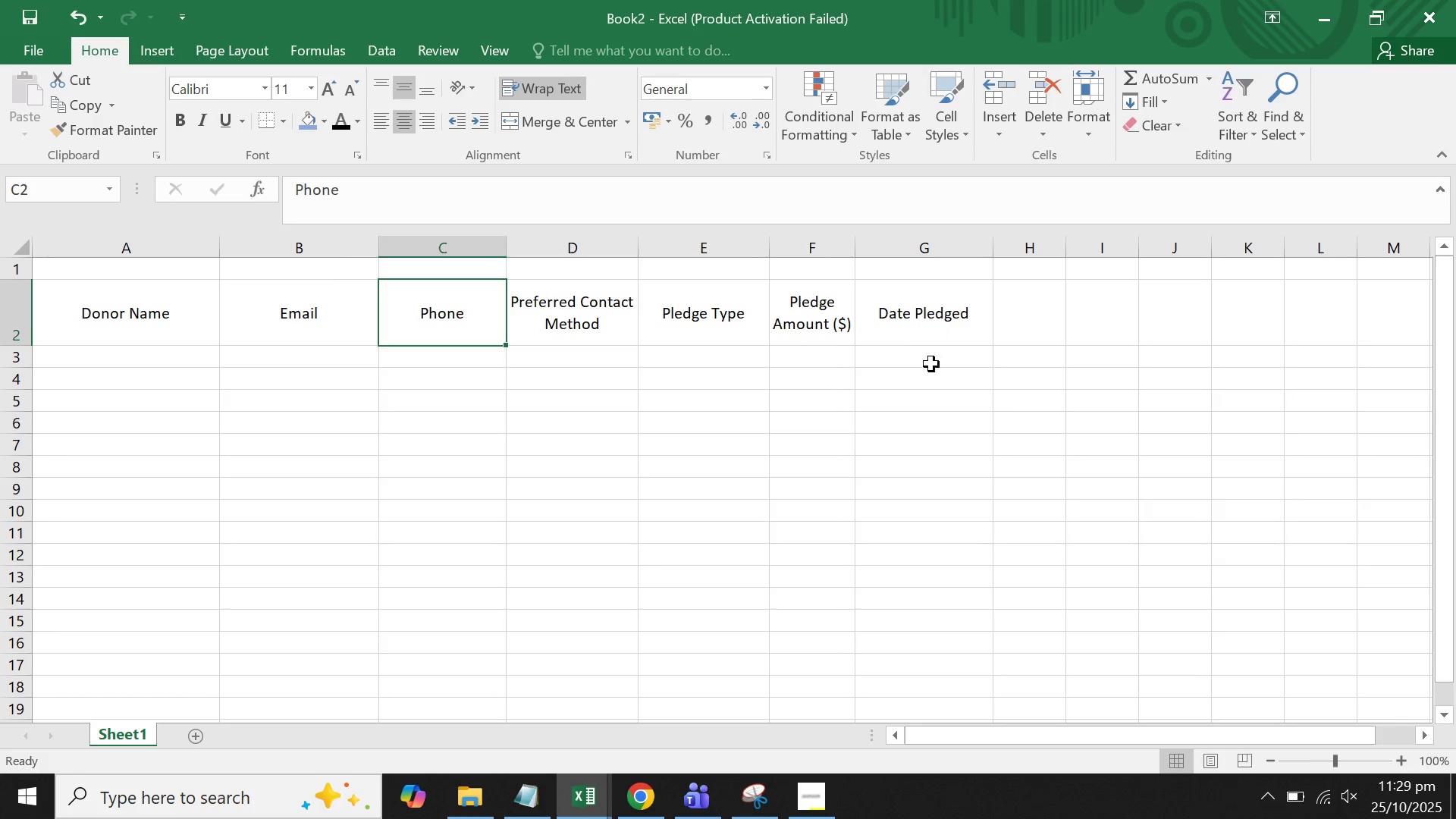 
left_click([931, 364])
 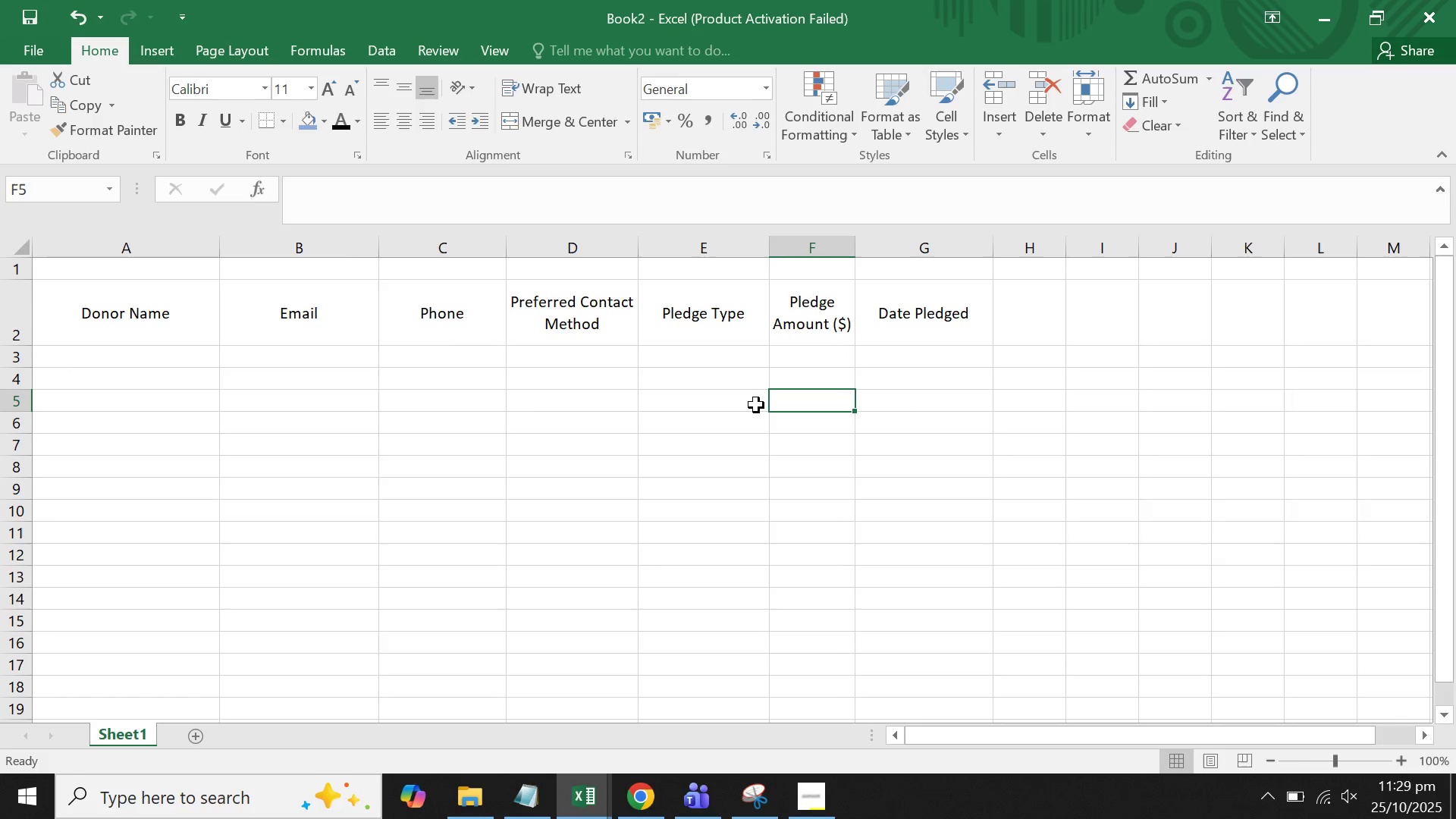 
left_click_drag(start_coordinate=[399, 396], to_coordinate=[395, 395])
 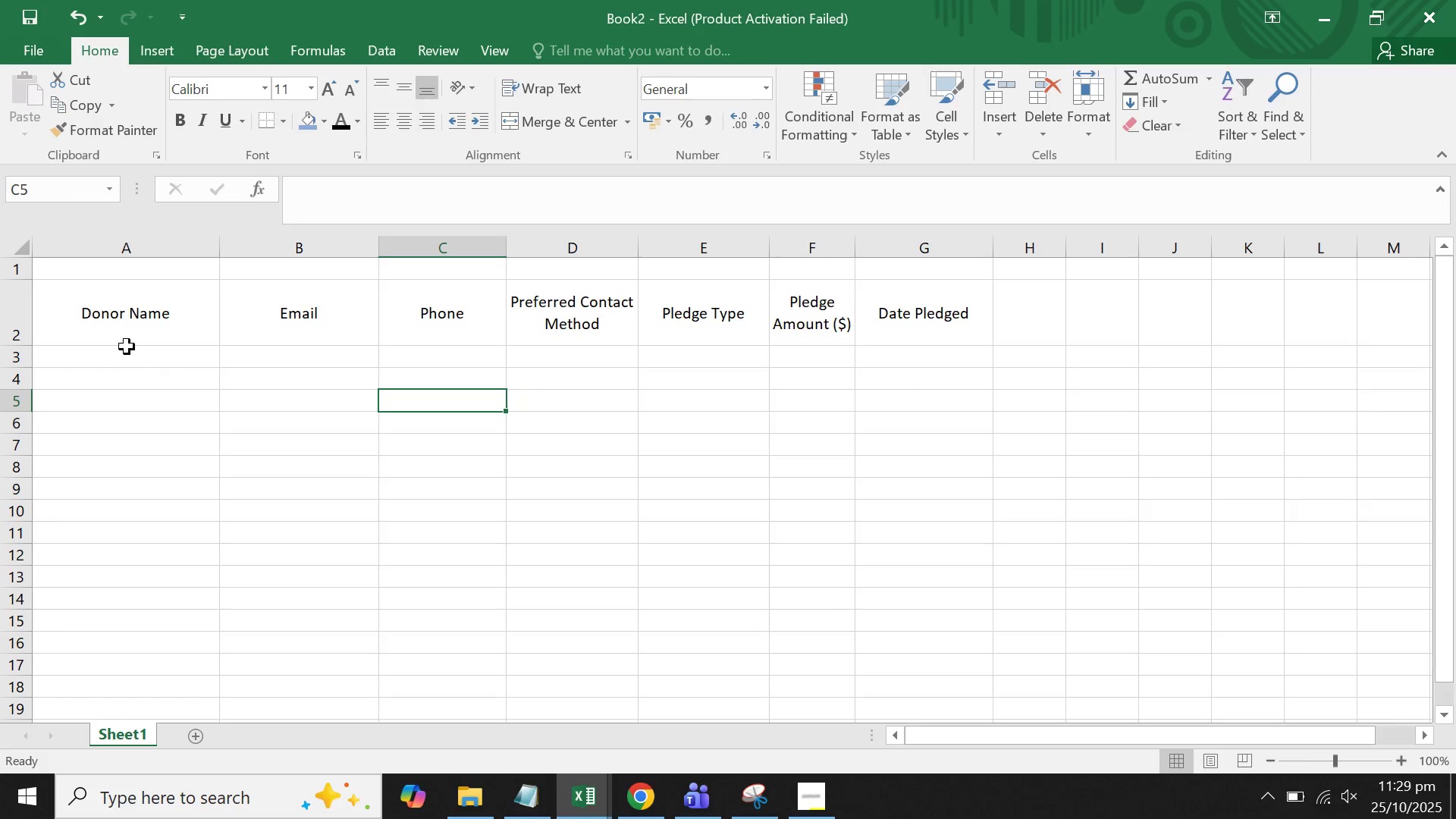 
left_click([125, 344])
 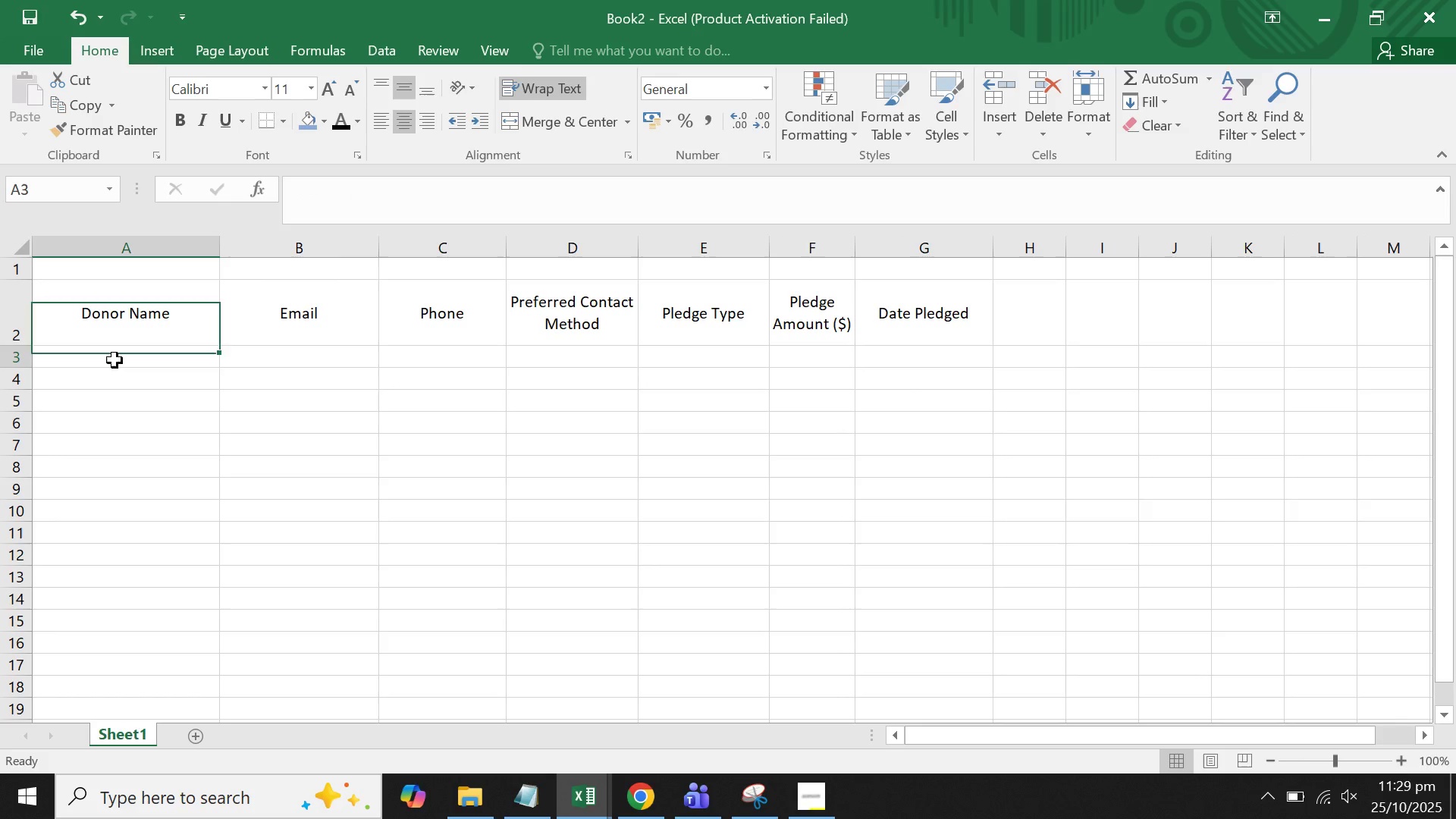 
left_click([115, 360])
 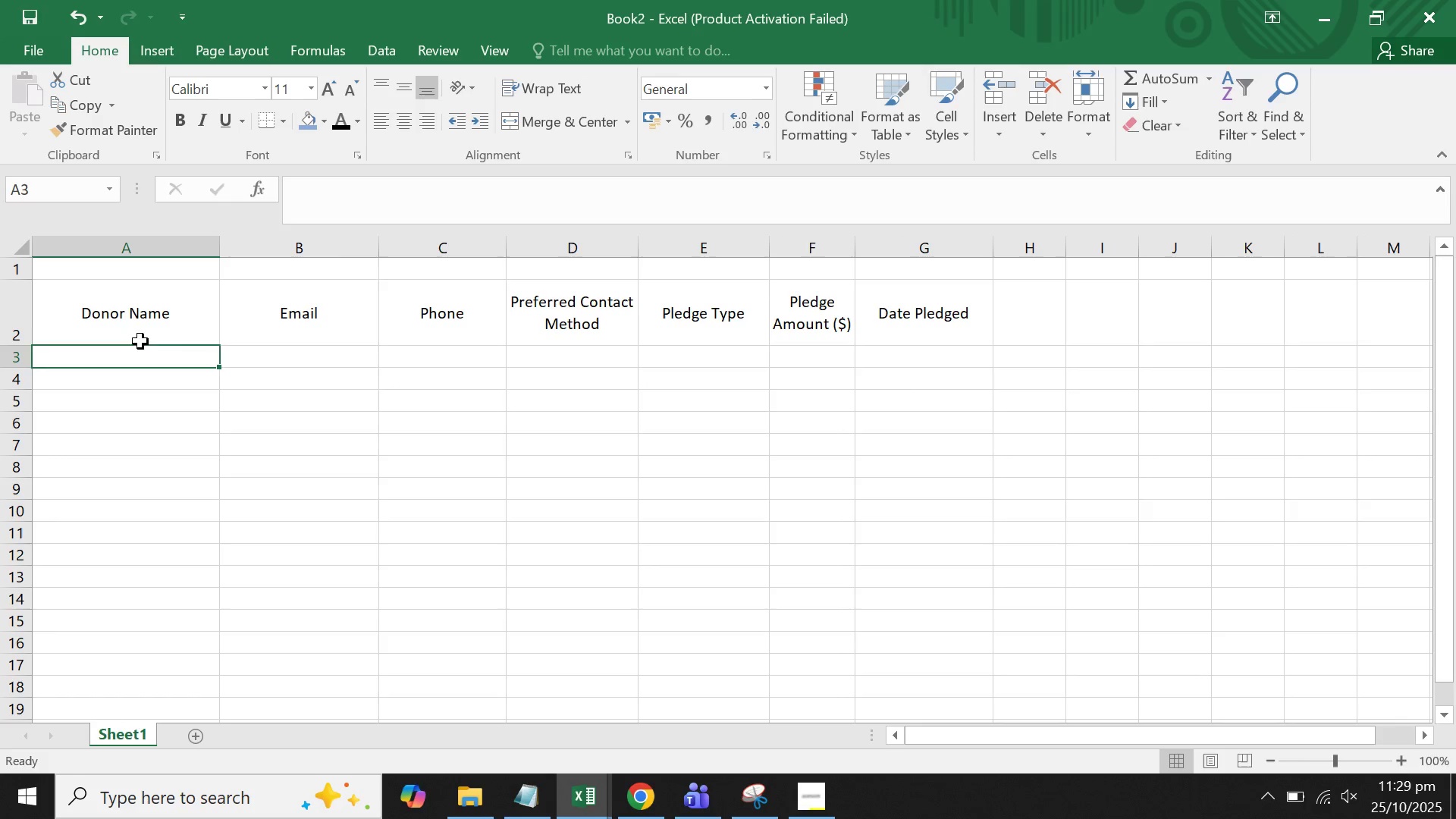 
left_click_drag(start_coordinate=[124, 322], to_coordinate=[852, 327])
 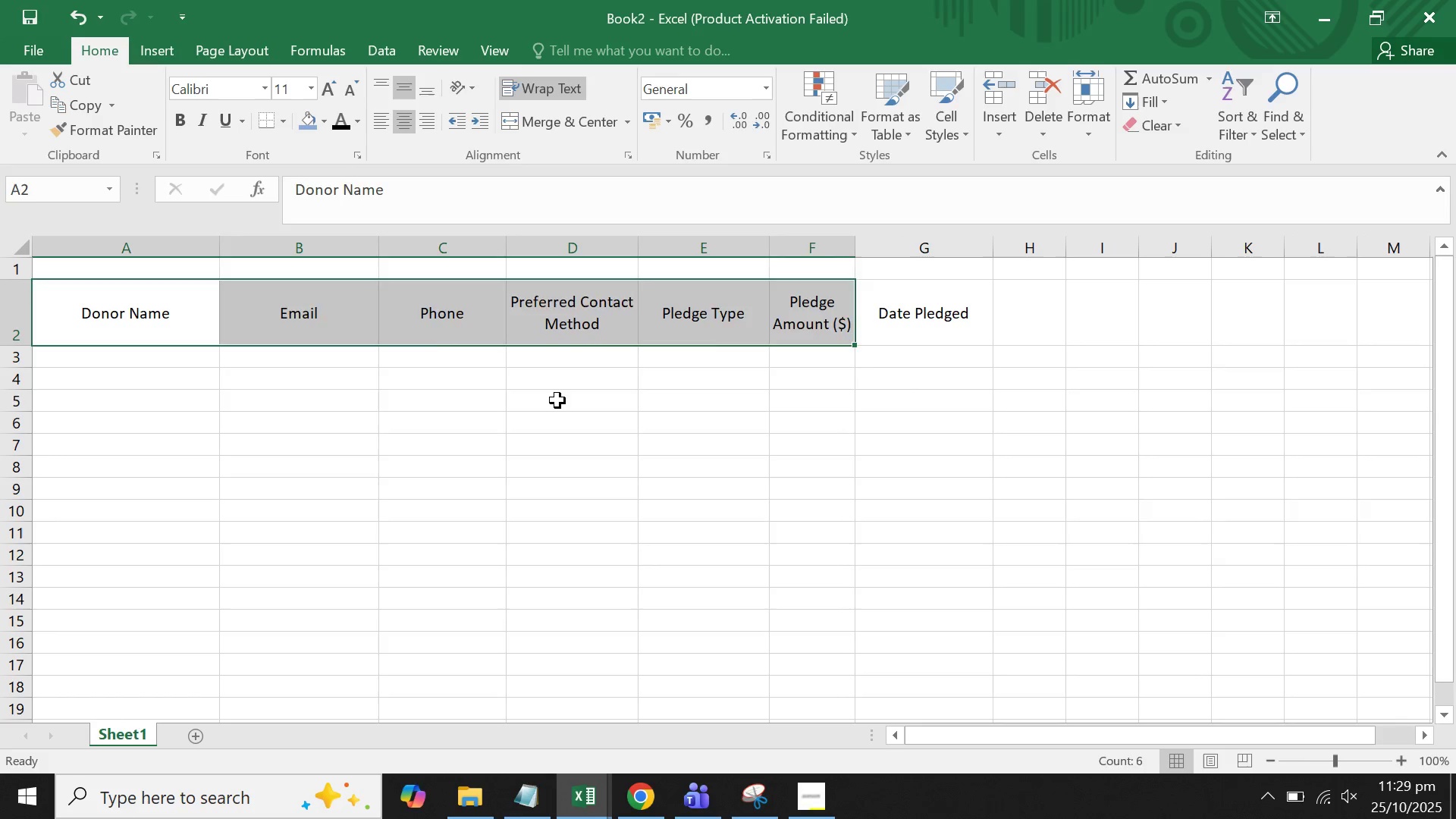 
left_click([557, 400])
 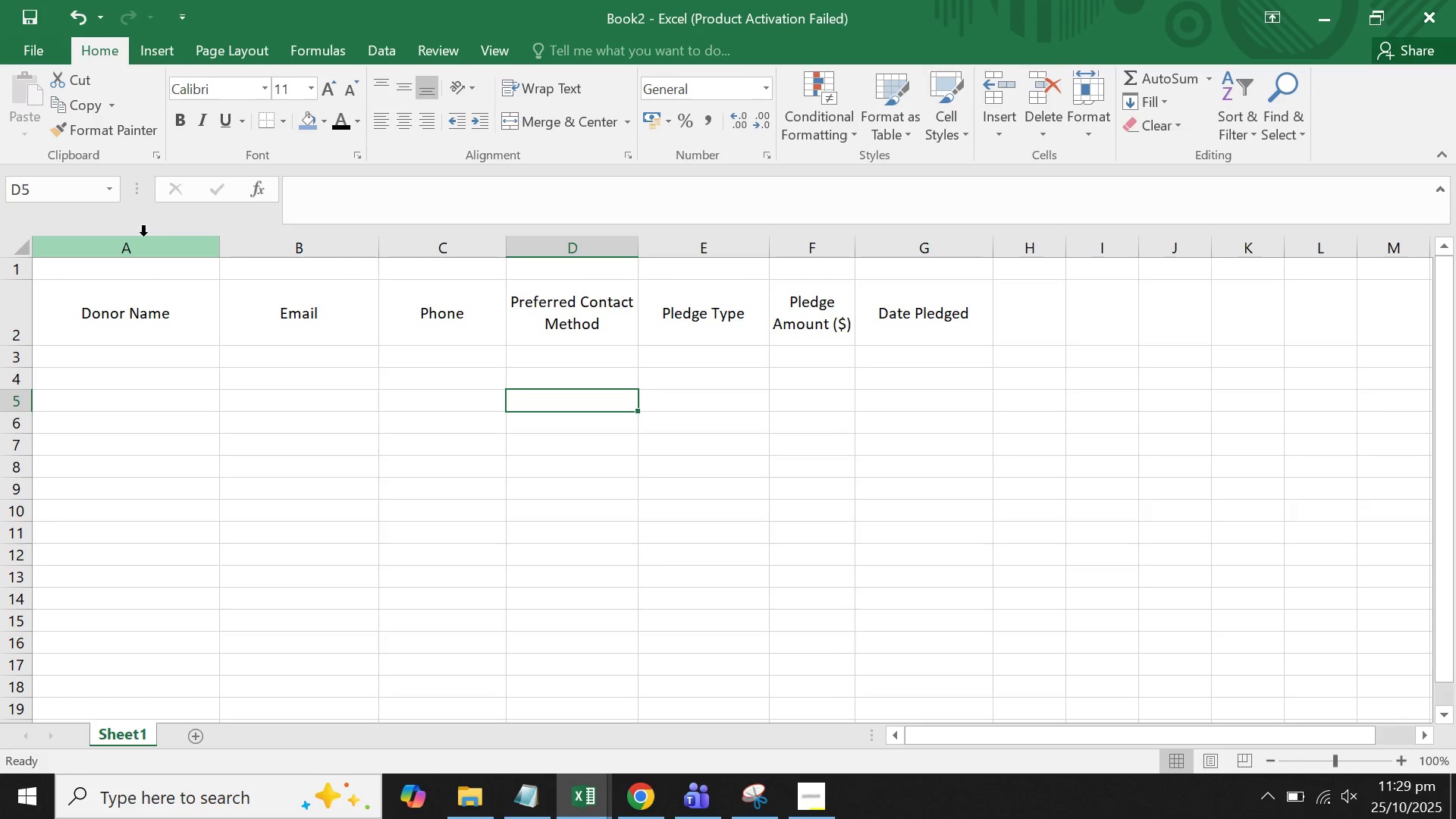 
left_click_drag(start_coordinate=[133, 251], to_coordinate=[987, 314])
 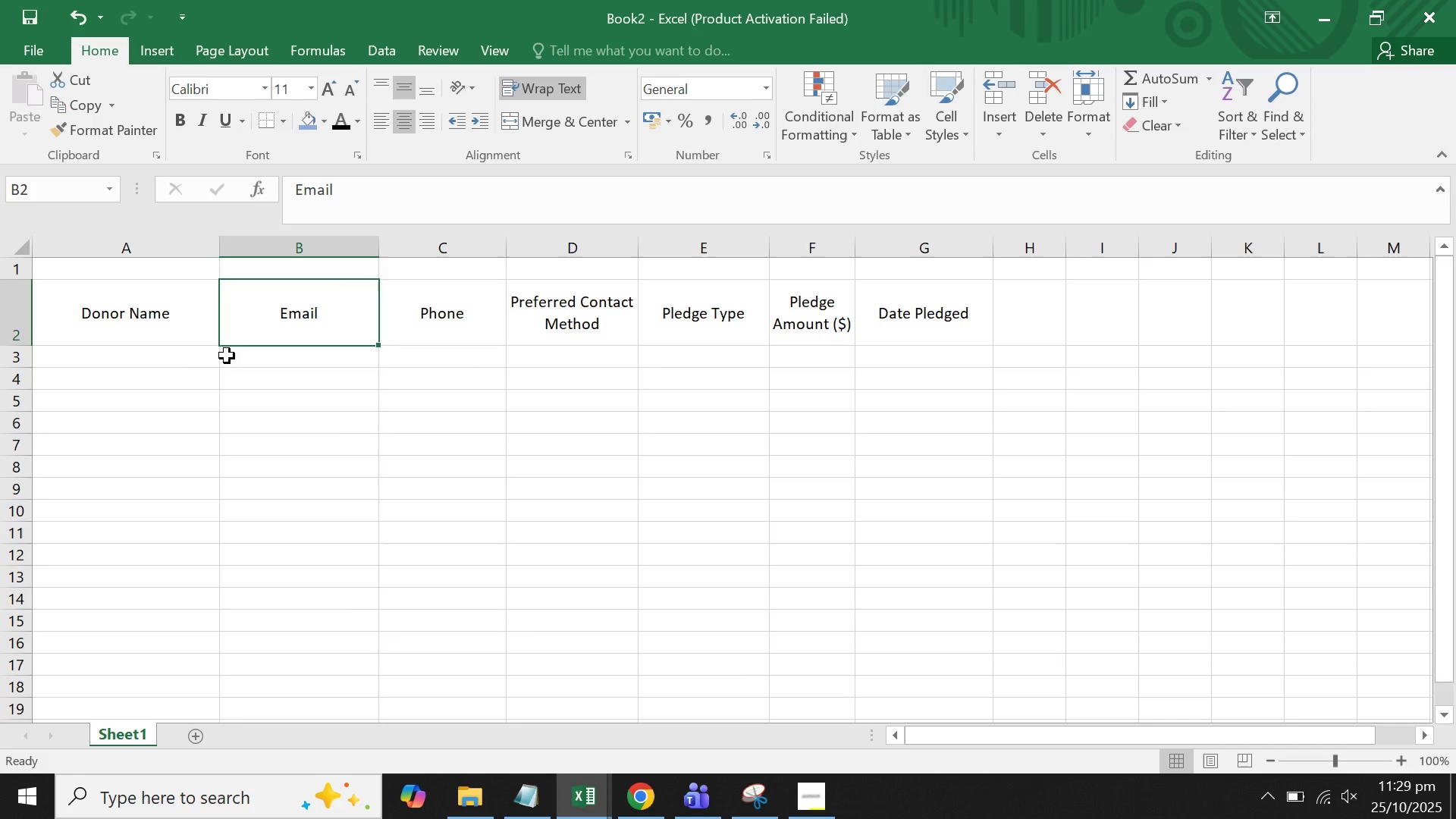 
double_click([187, 356])
 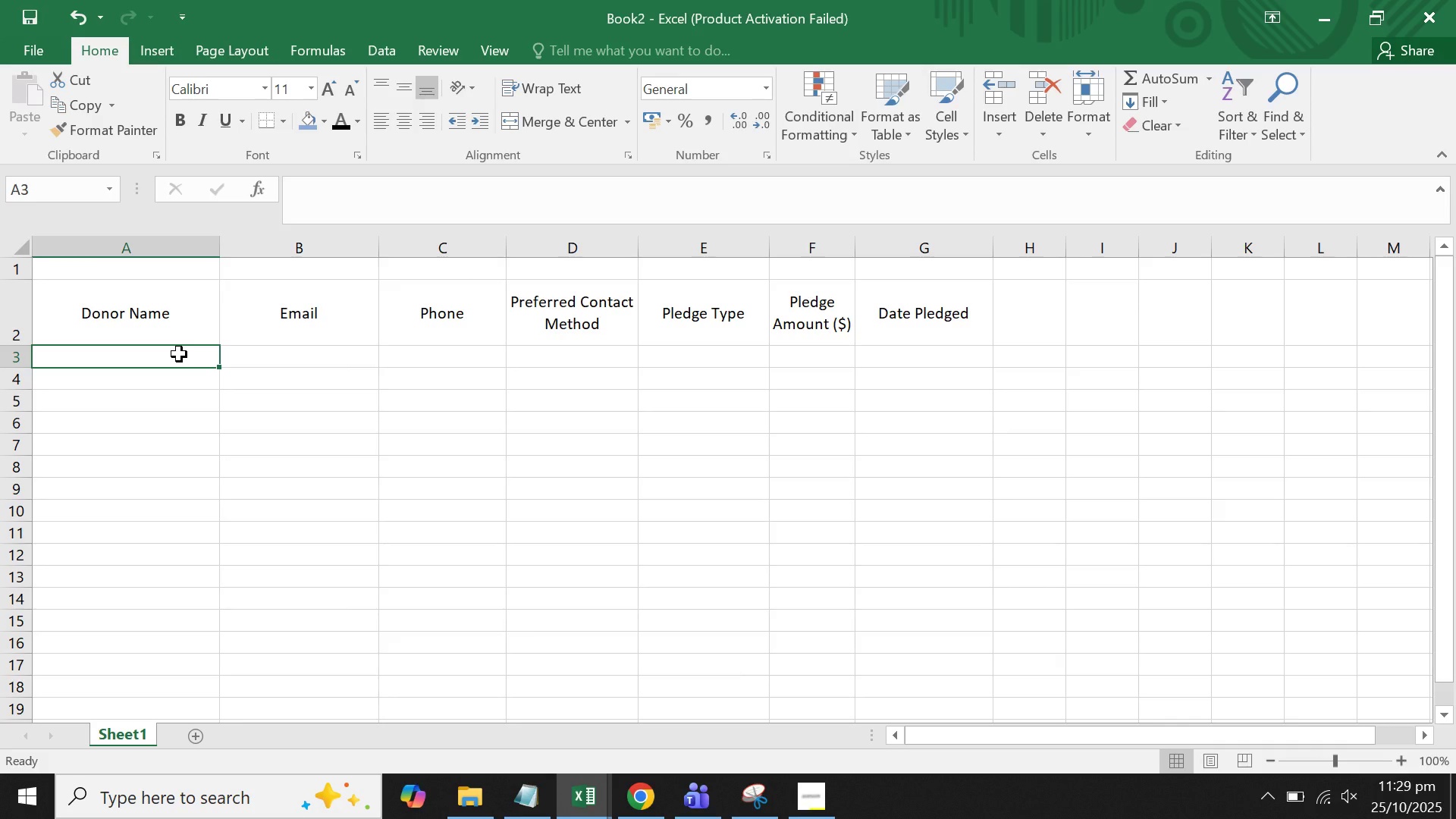 
type(Dr, )
key(Backspace)
key(Backspace)
type(. Hank McCoy)
key(Tab)
type(ia)
key(Backspace)
key(Backspace)
 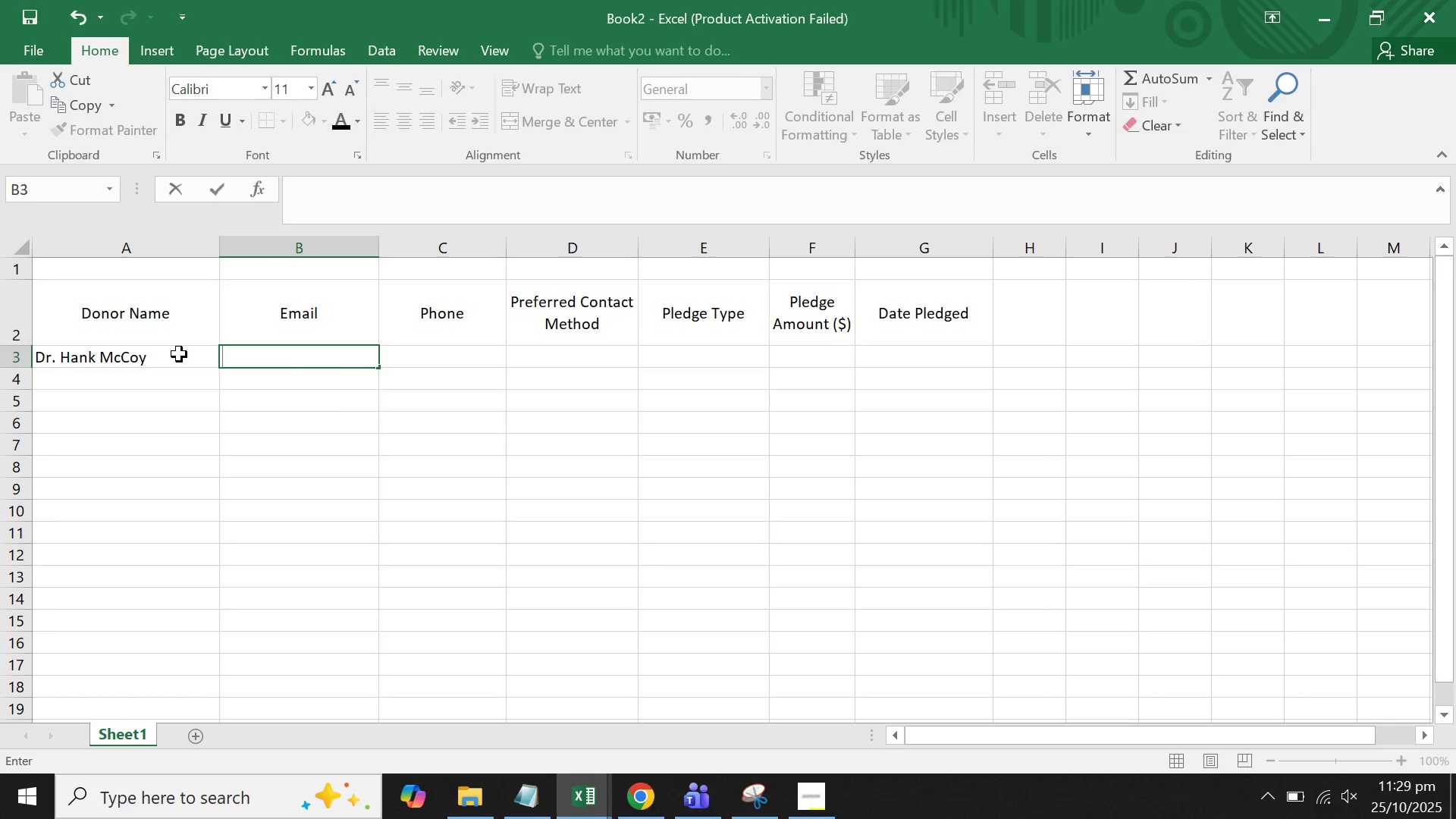 
wait(11.62)
 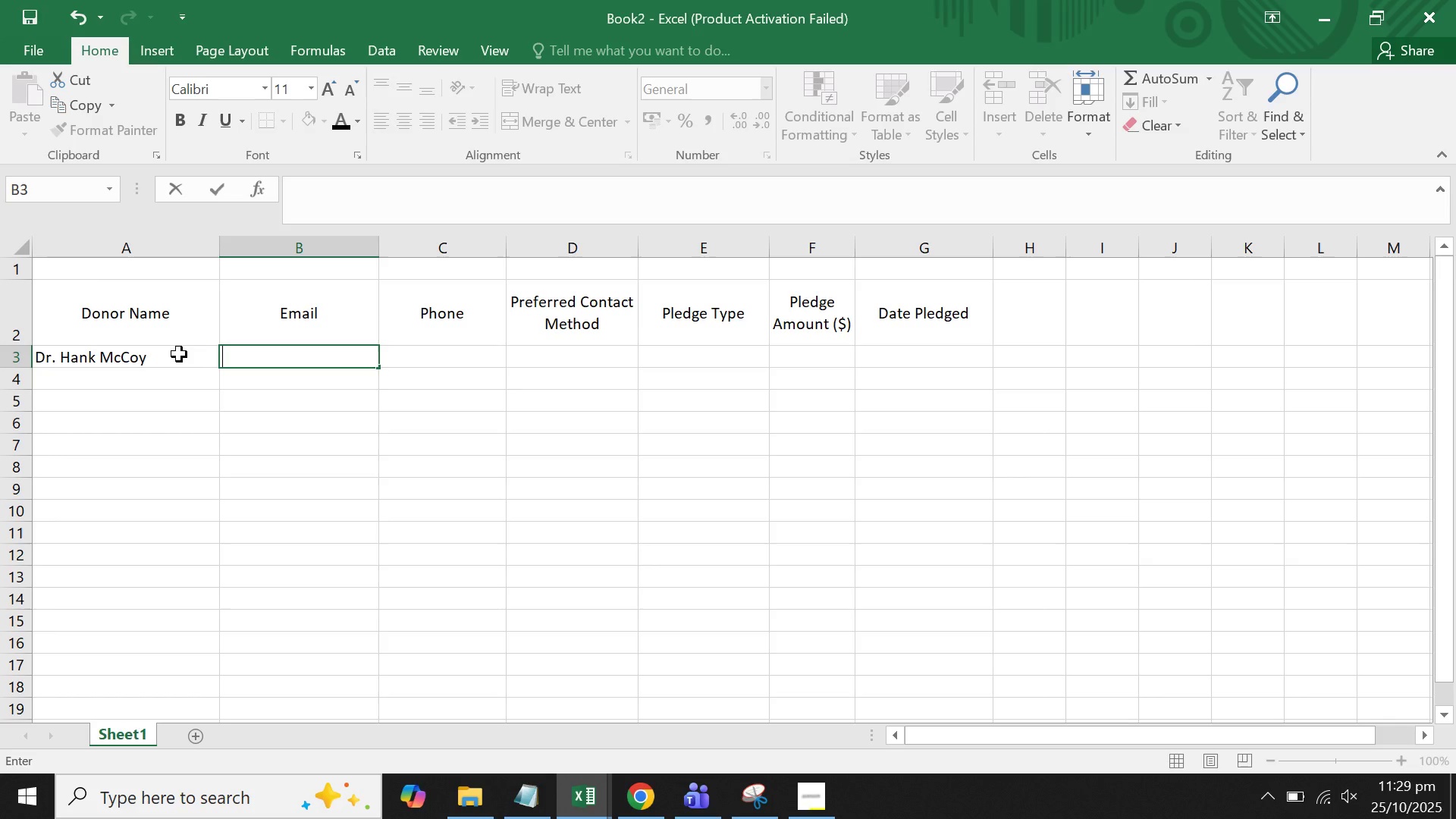 
type(iambeast@xmen.com)
 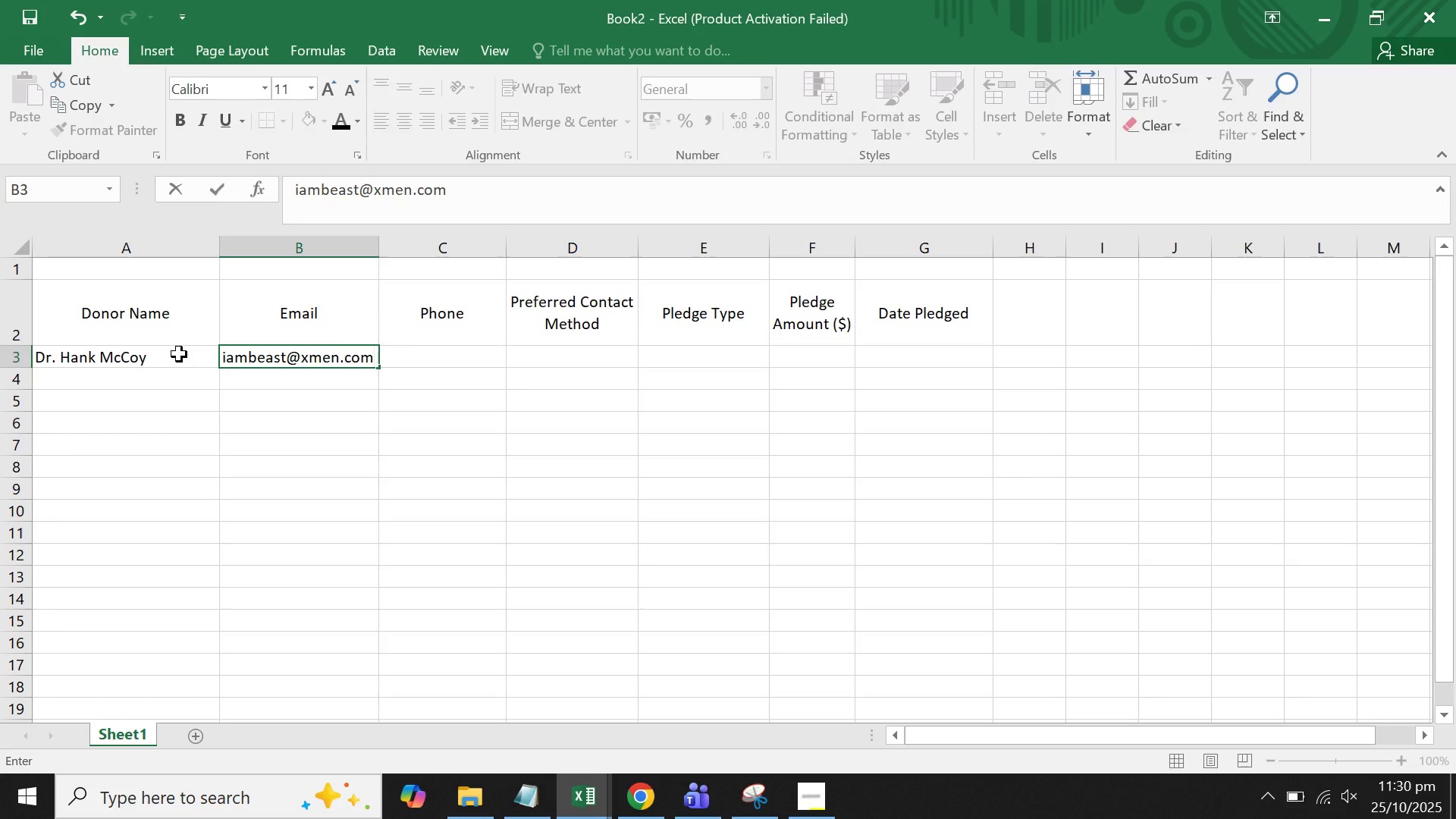 
key(Enter)
 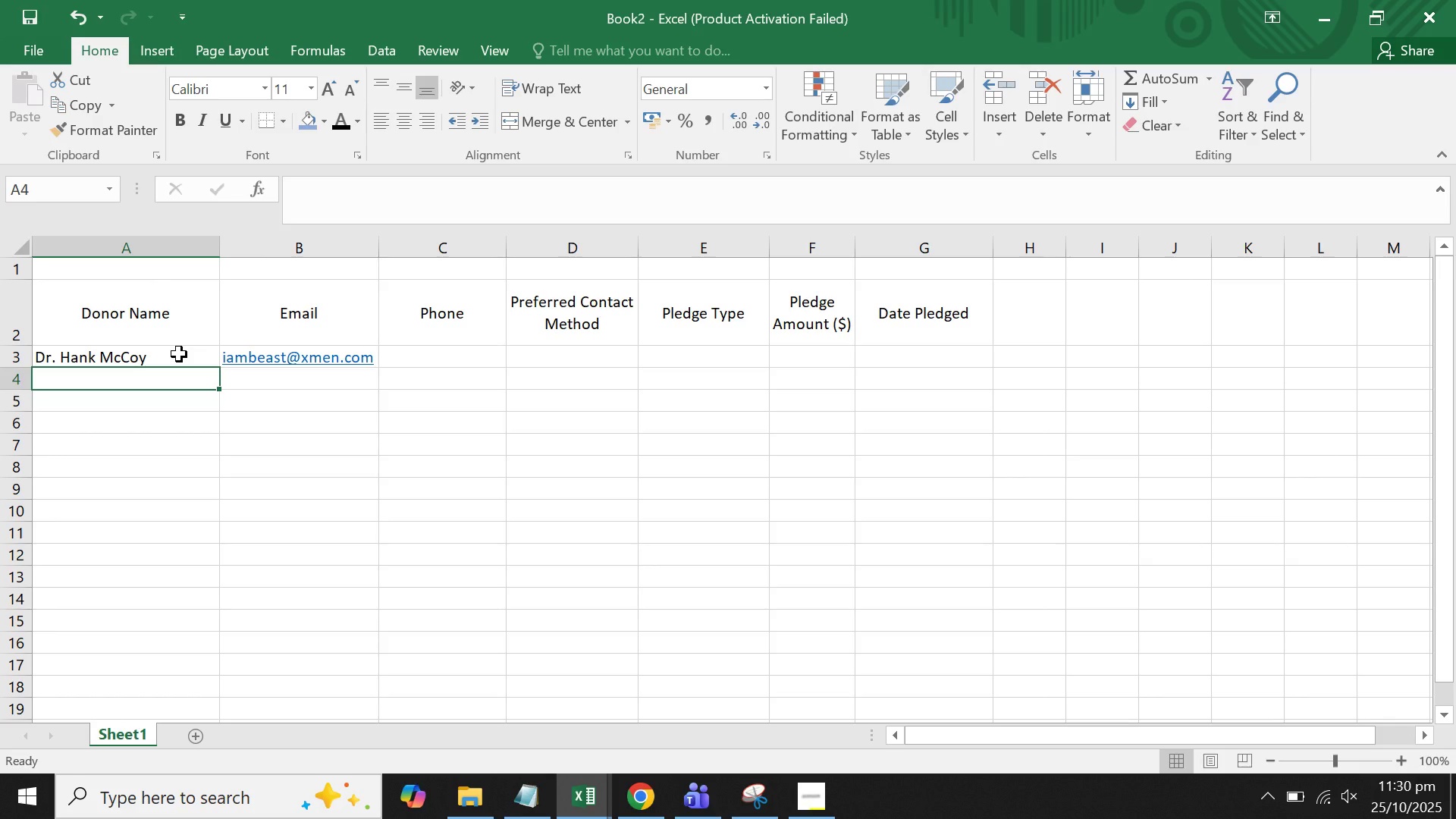 
key(ArrowUp)
 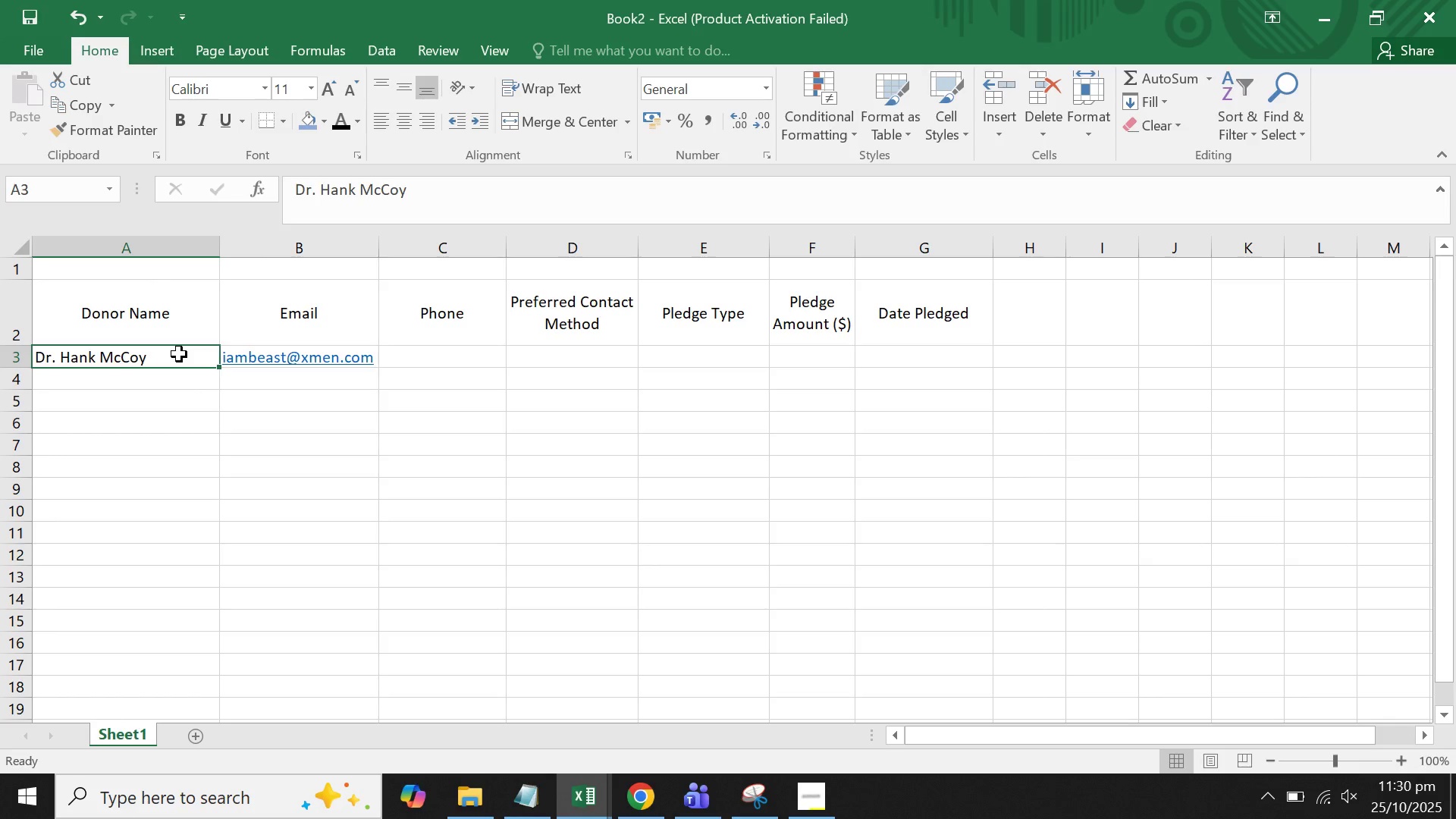 
key(ArrowDown)
 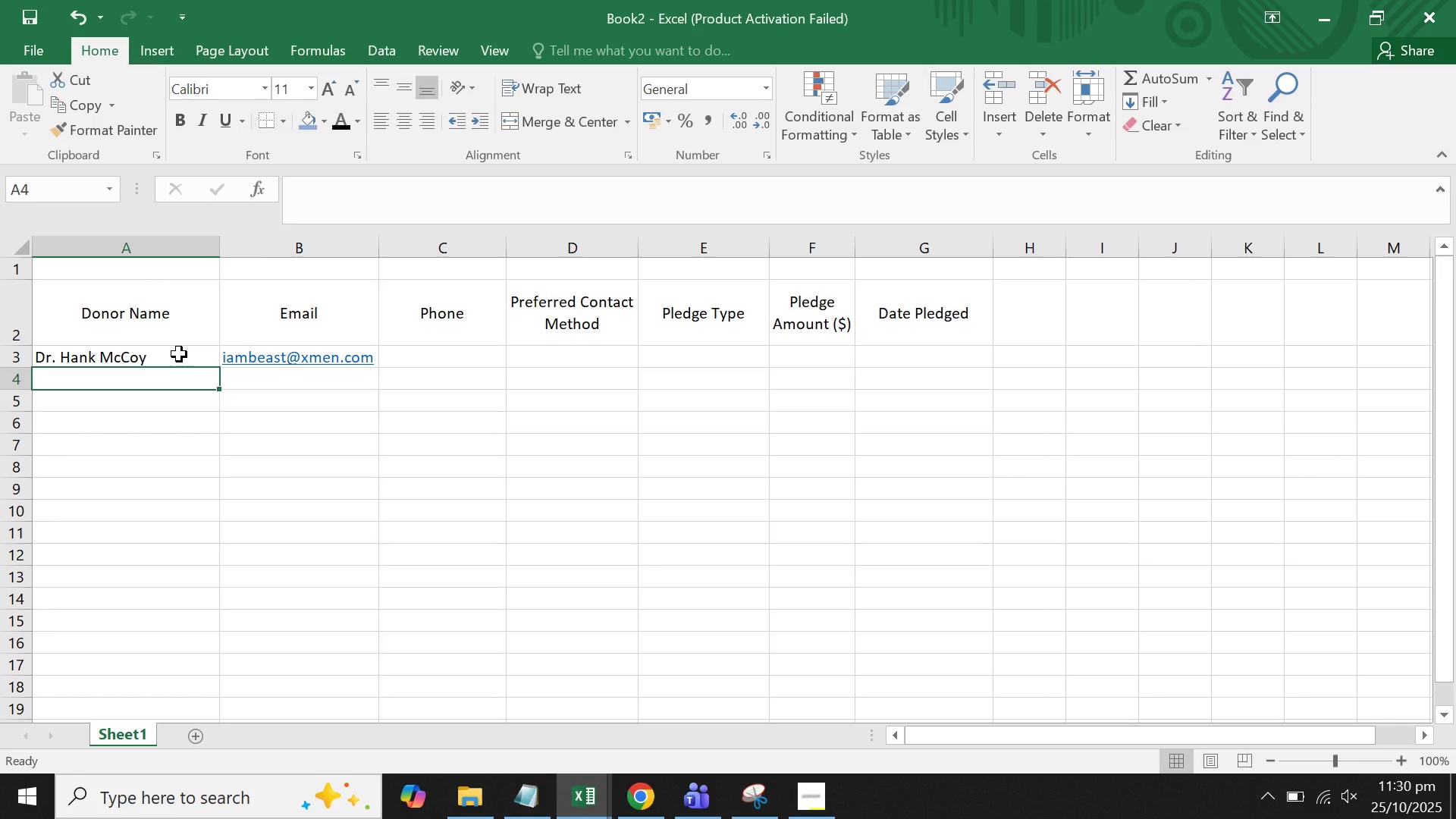 
hold_key(key=ShiftLeft, duration=1.5)
 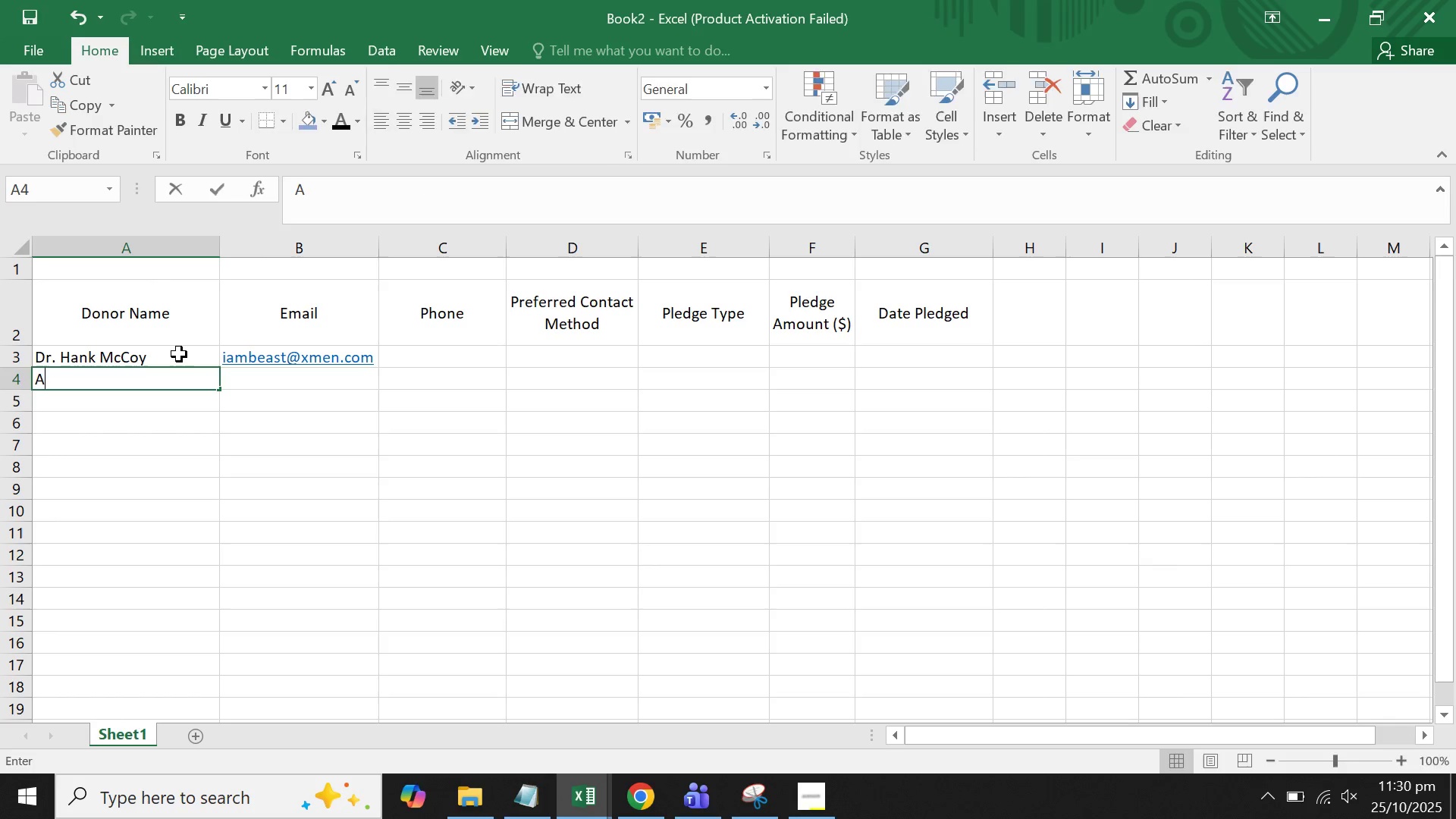 
type(ANTA)
key(Backspace)
key(Backspace)
key(Backspace)
key(Backspace)
type(Scott Pilgrim)
key(Tab)
 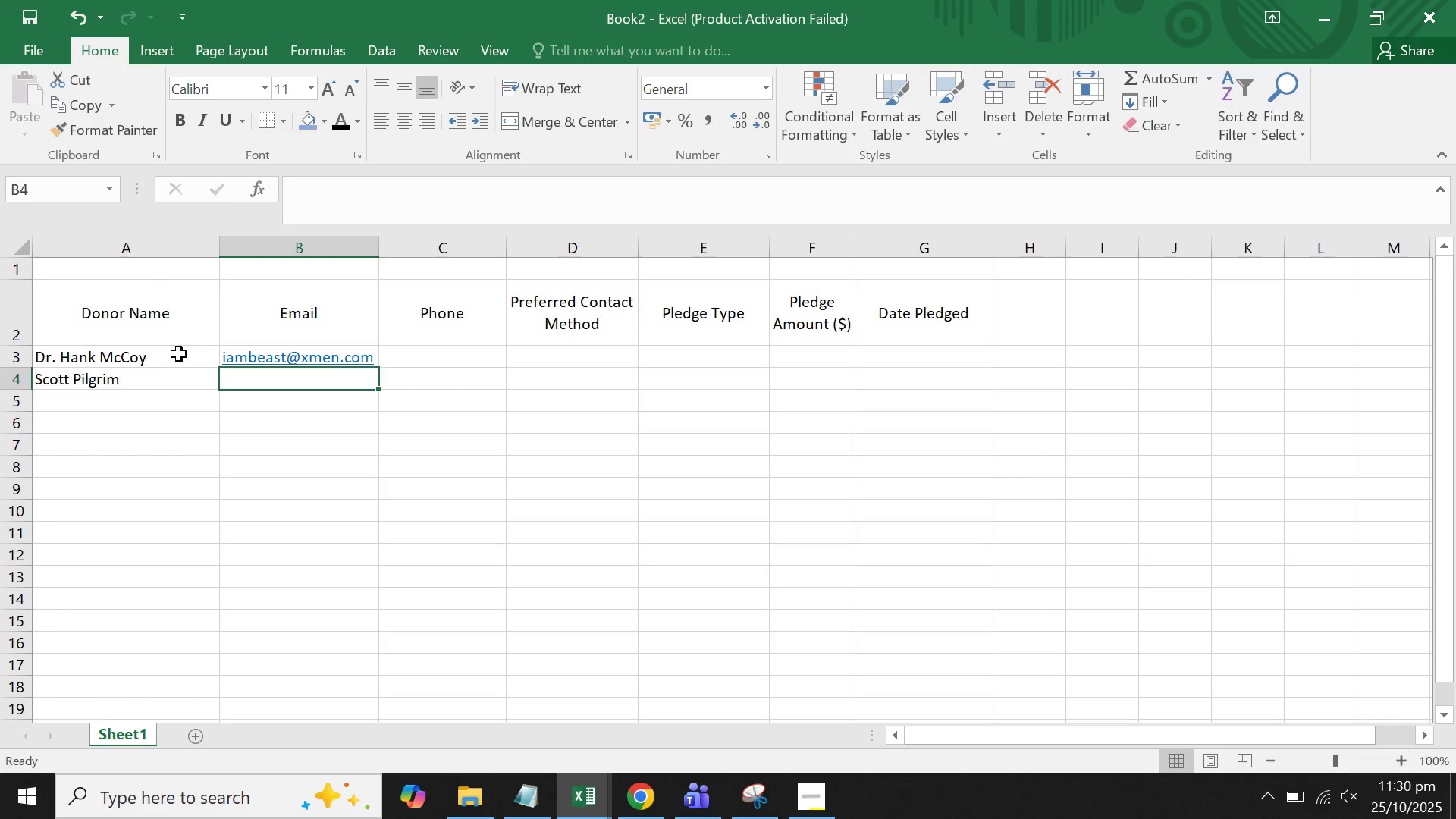 
wait(8.08)
 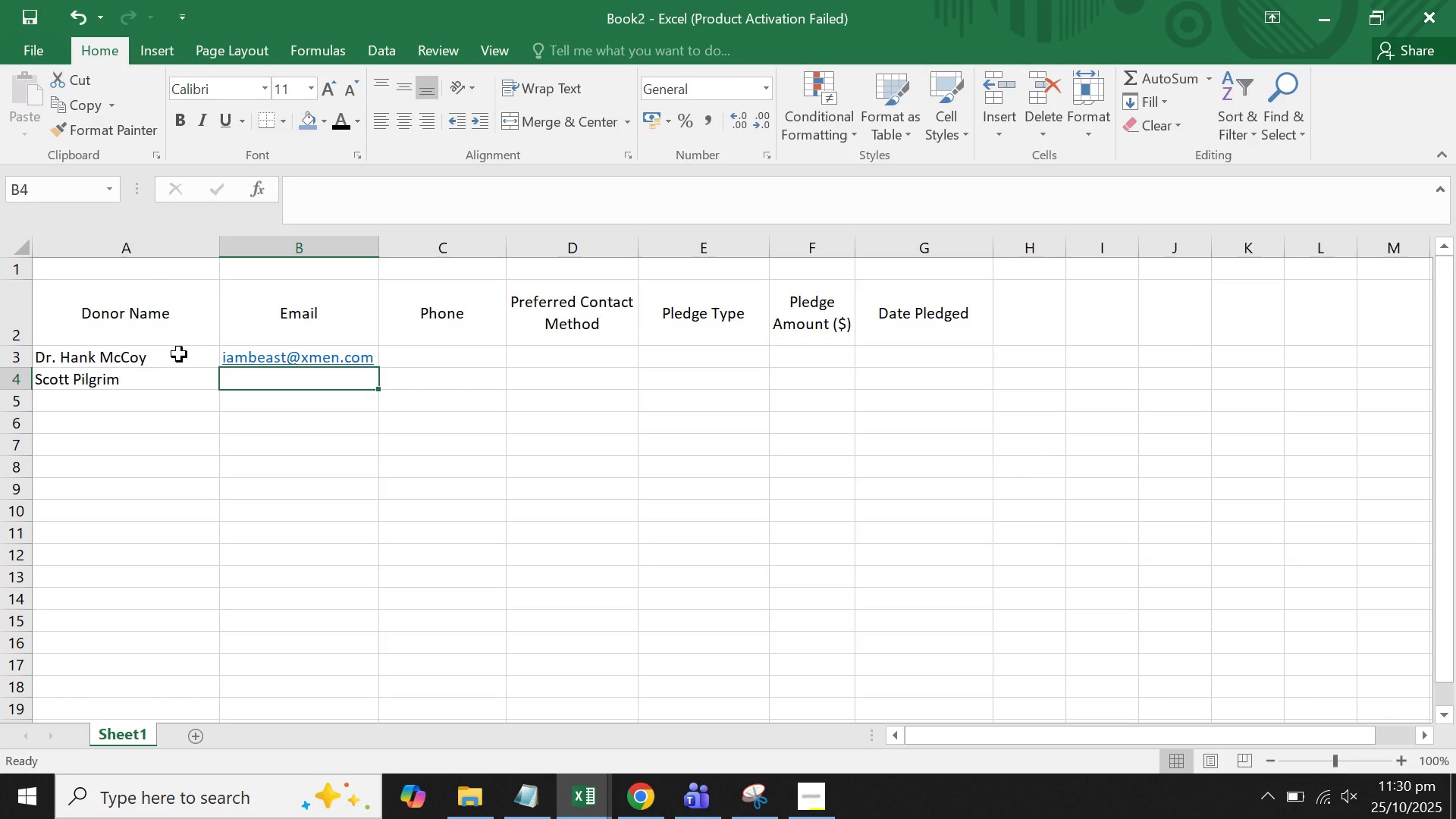 
type(love)
key(Backspace)
key(Backspace)
key(Backspace)
key(Backspace)
type(scott l)
key(Backspace)
key(Backspace)
type(loves r)
key(Backspace)
key(Backspace)
type(ramona@)
 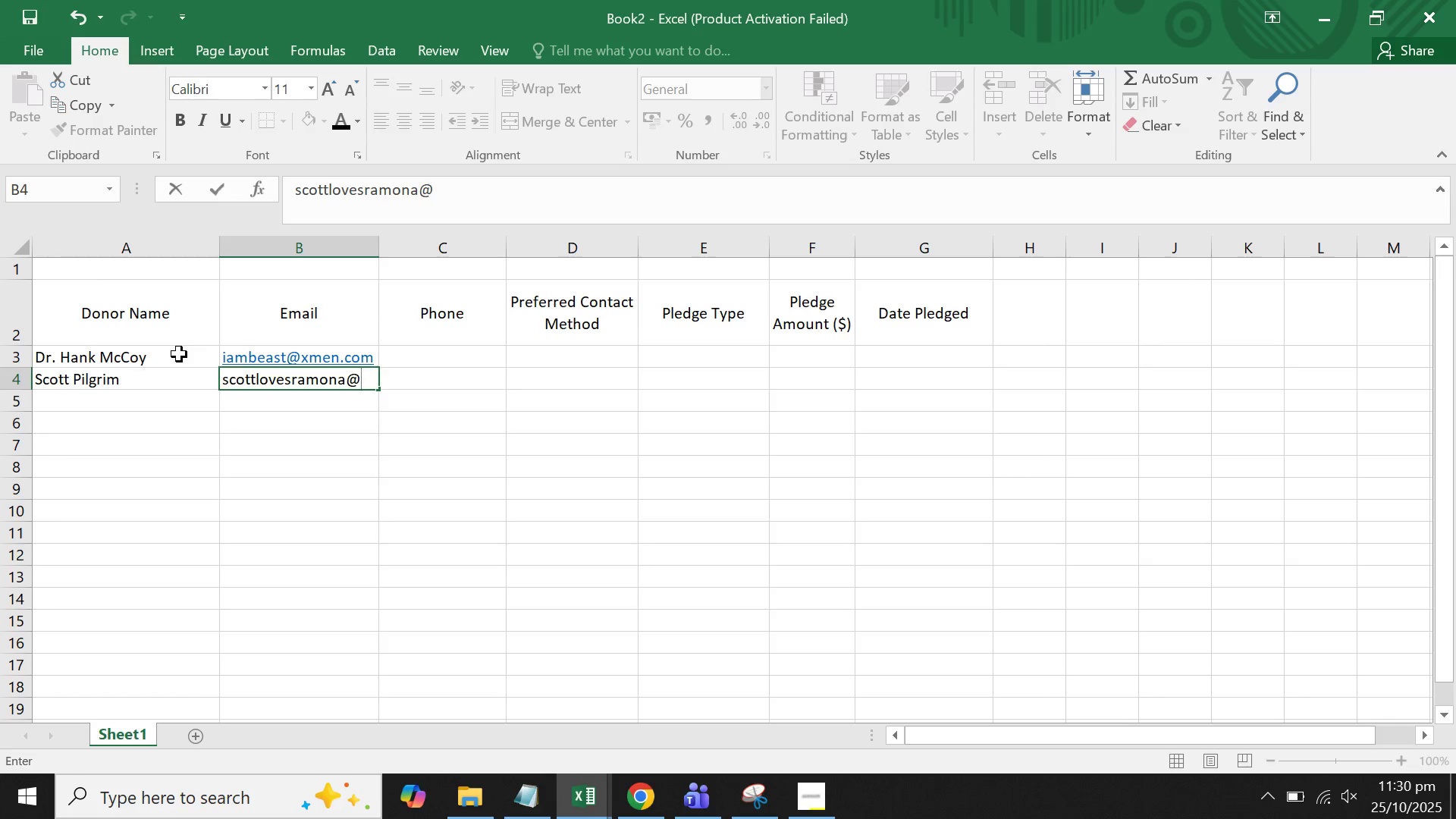 
type(example )
key(Backspace)
type(.com)
 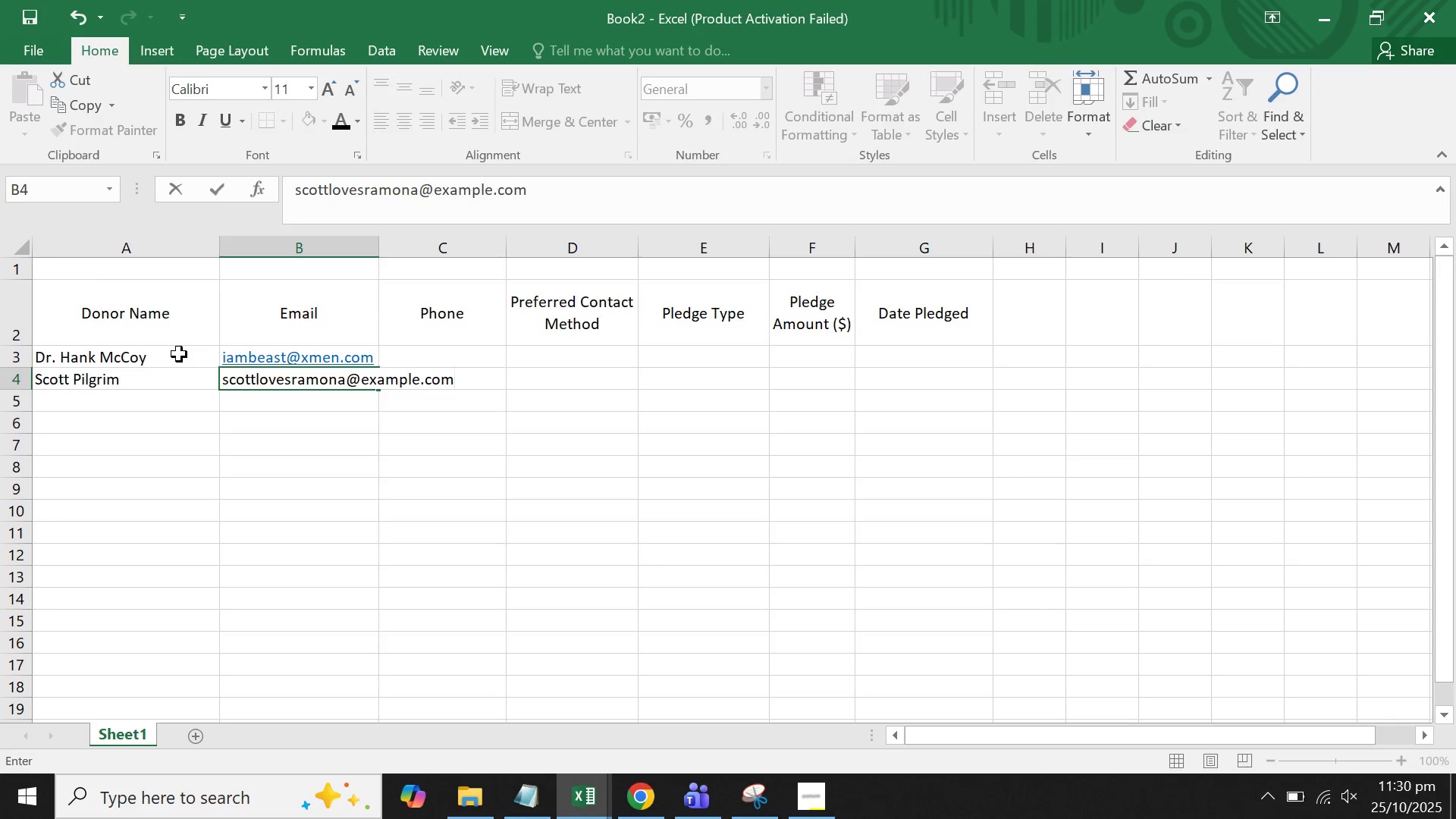 
key(Enter)
 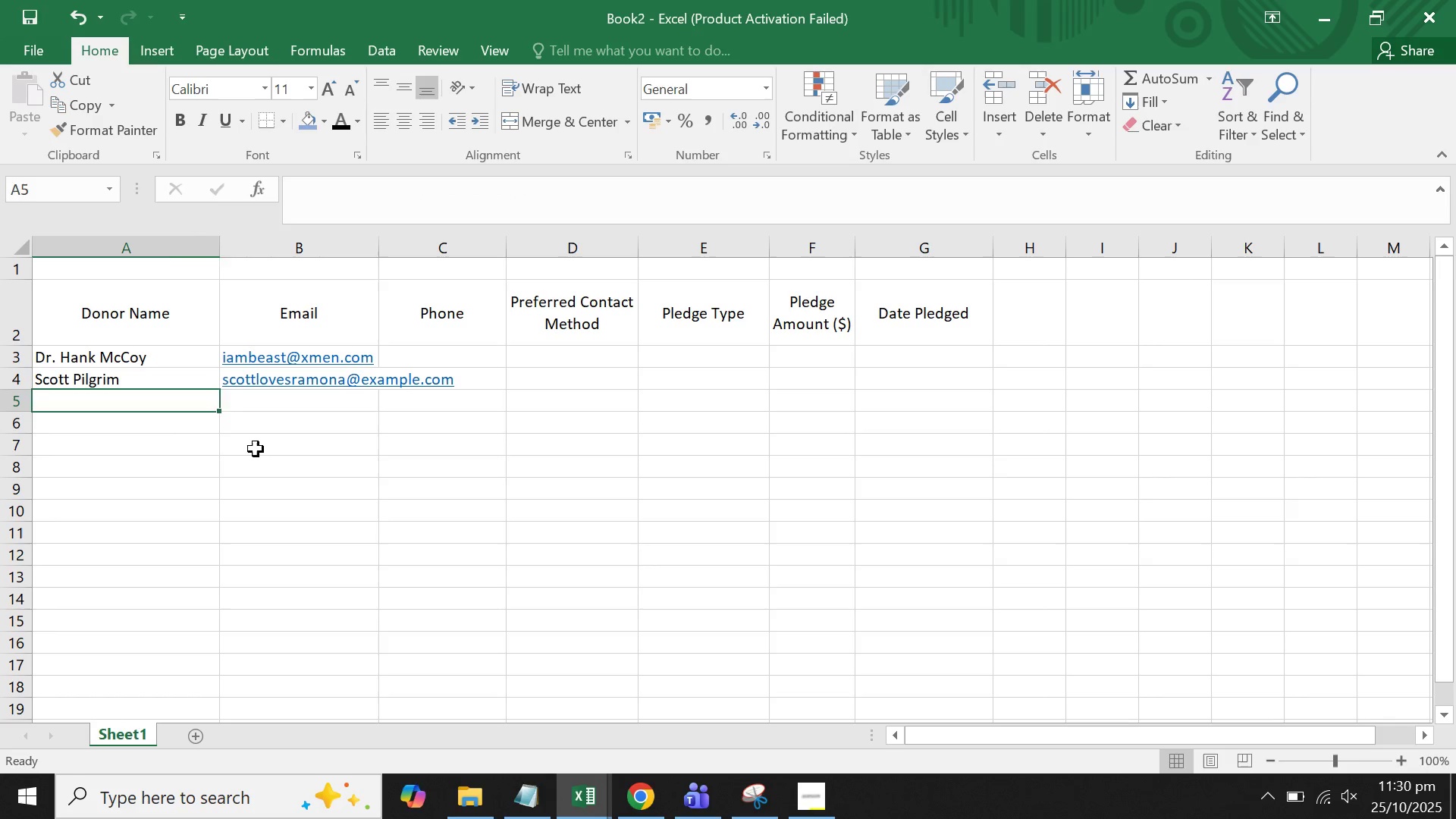 
double_click([265, 448])
 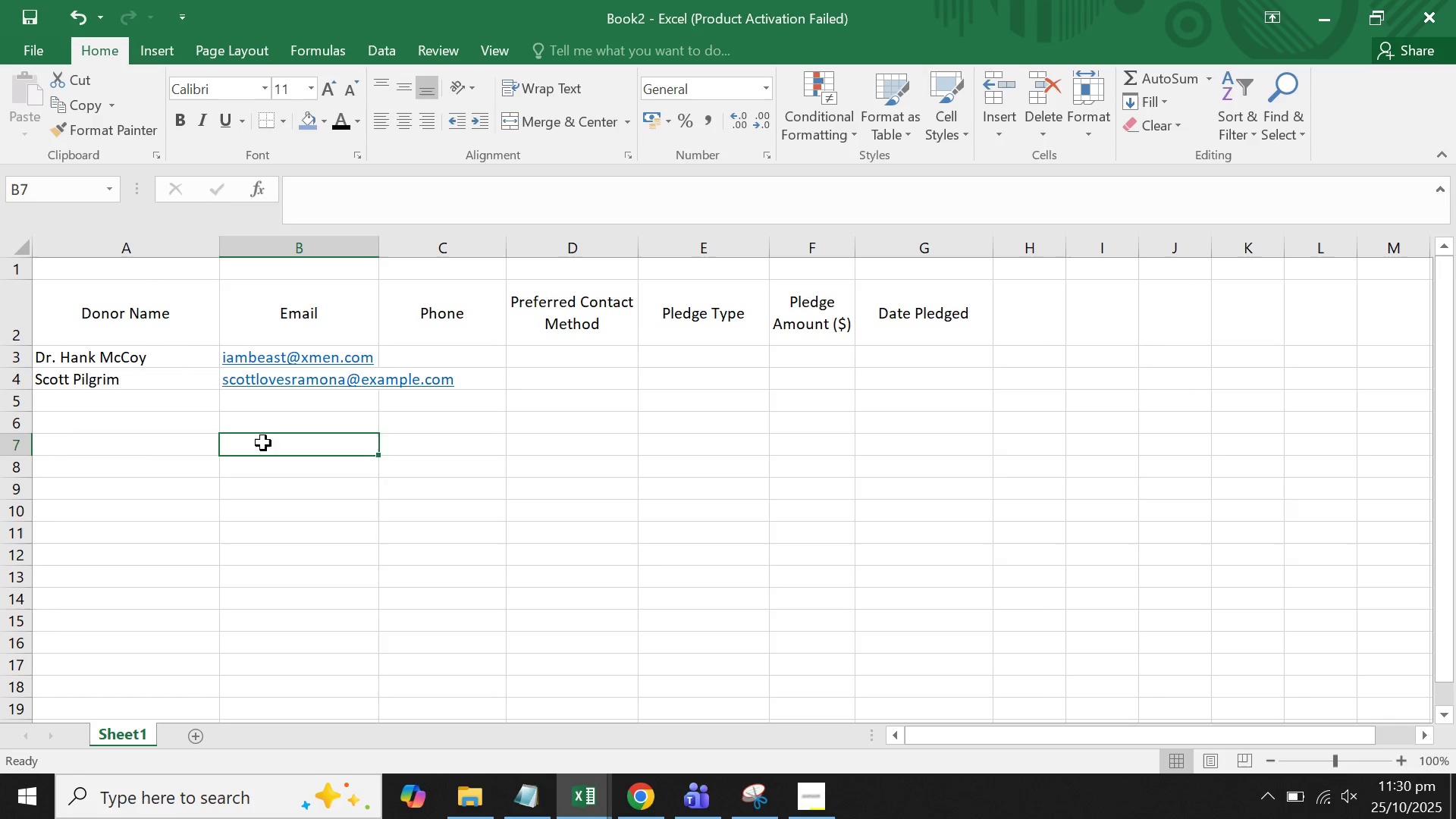 
triple_click([263, 443])
 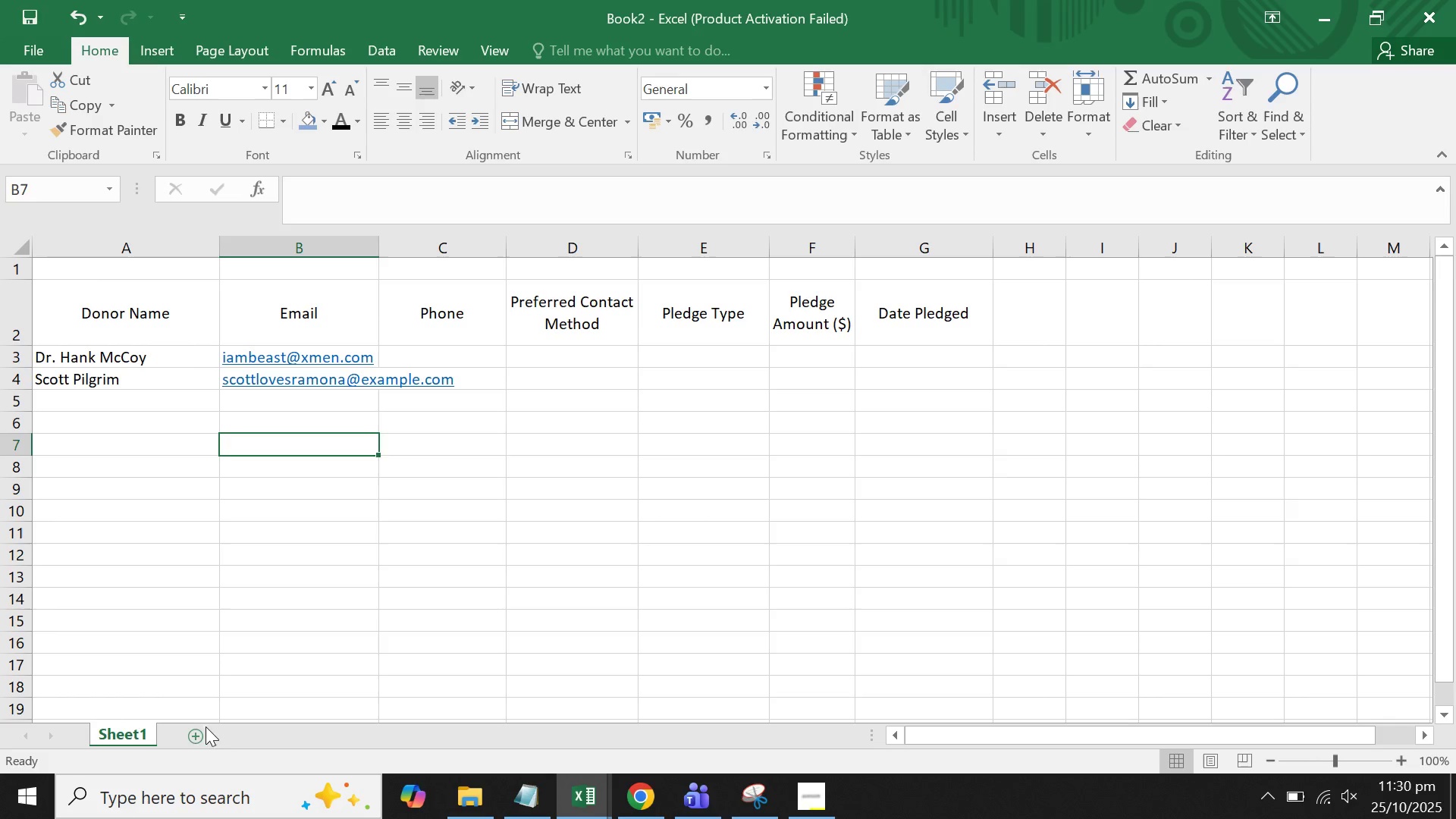 
left_click([201, 736])
 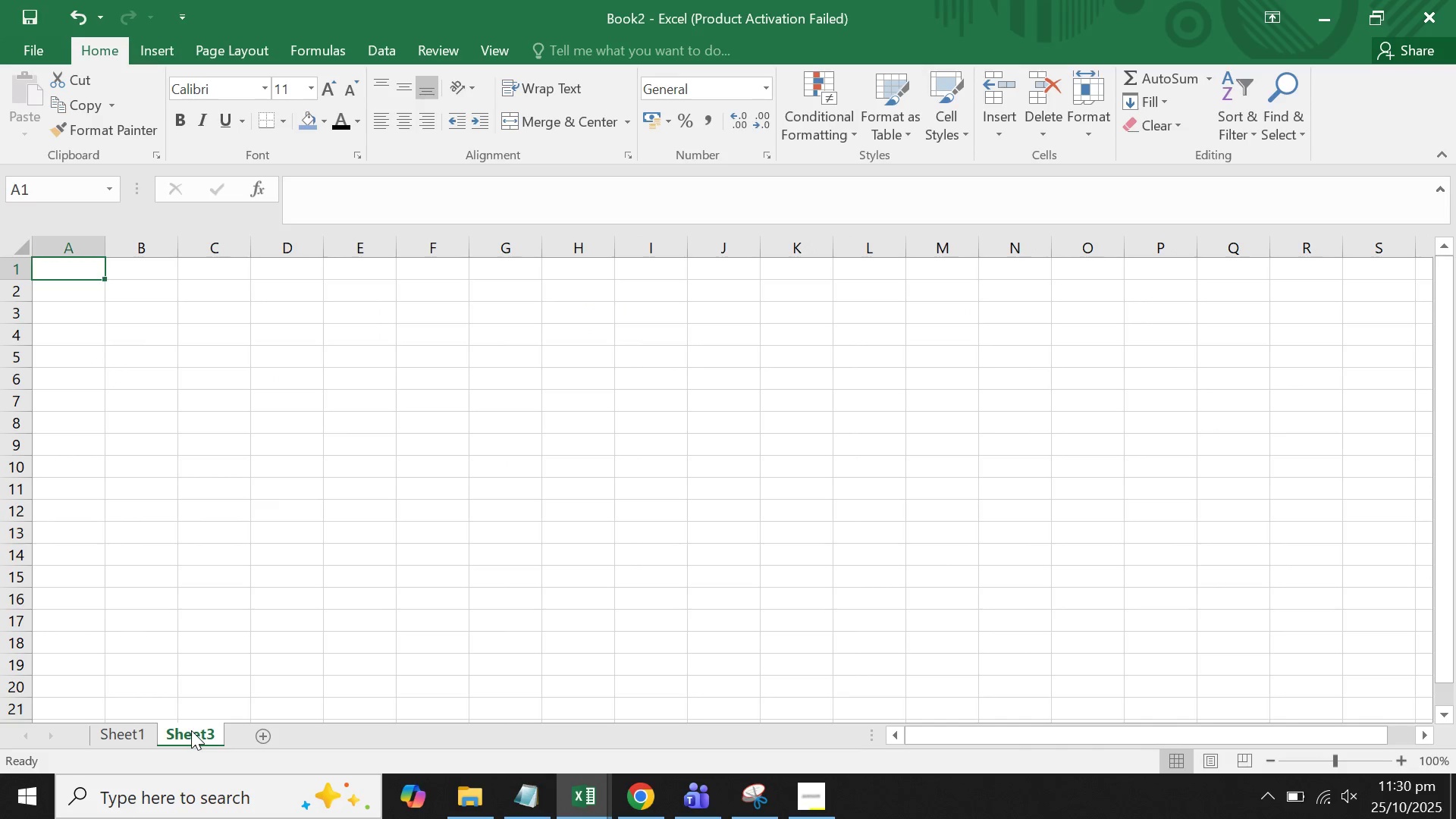 
right_click([191, 730])
 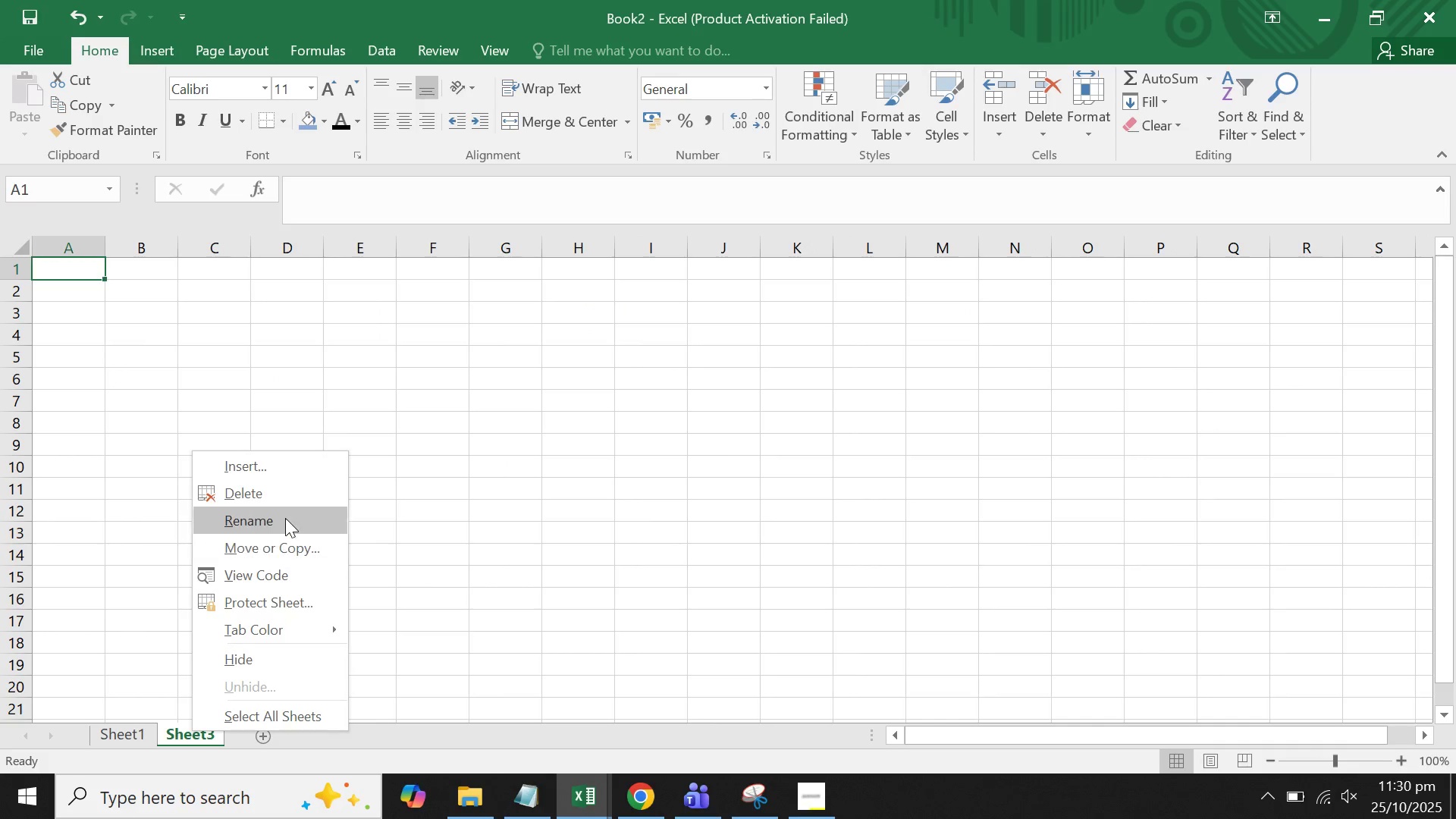 
left_click([282, 525])
 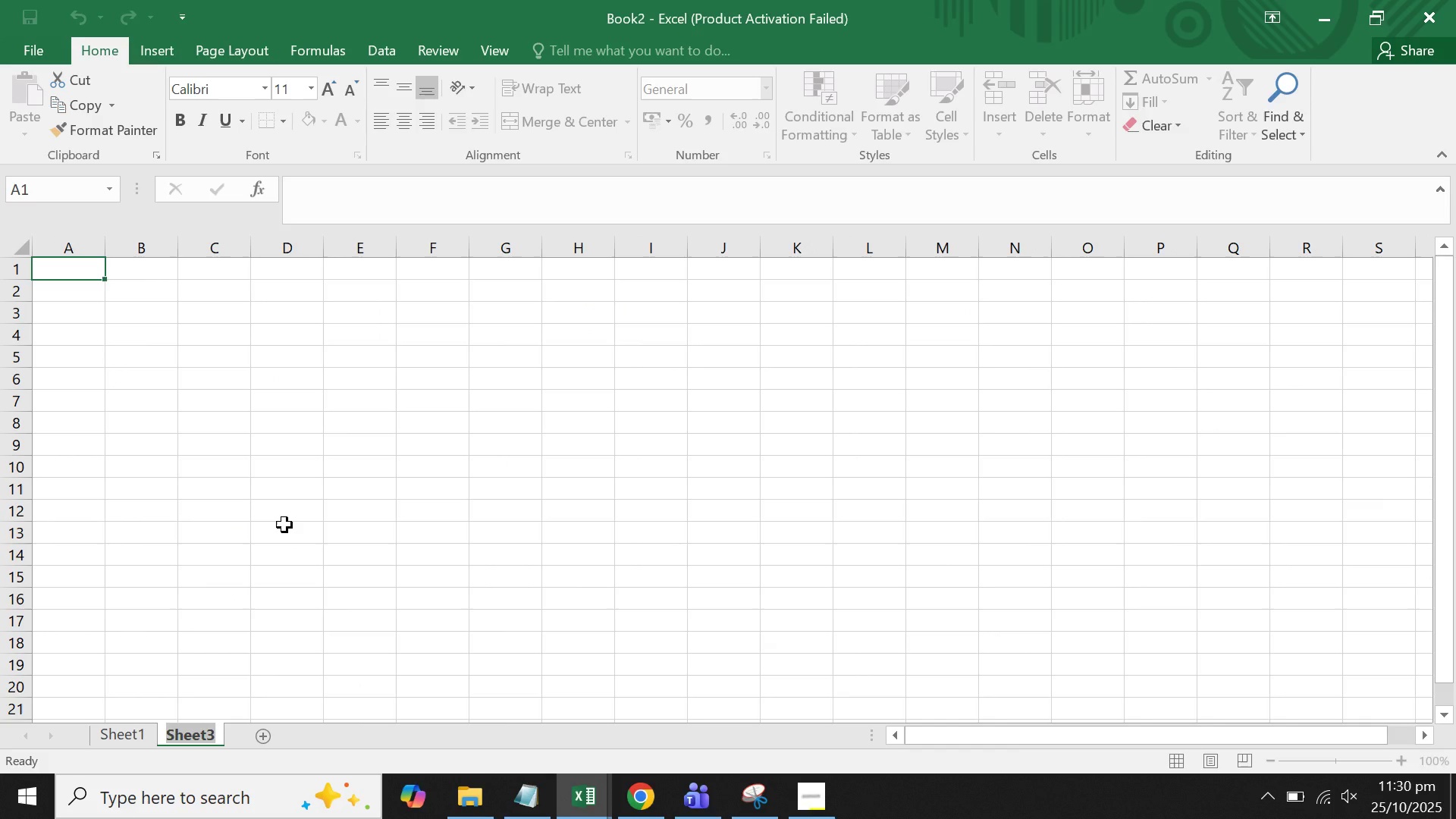 
key(Backspace)
type(Data)
 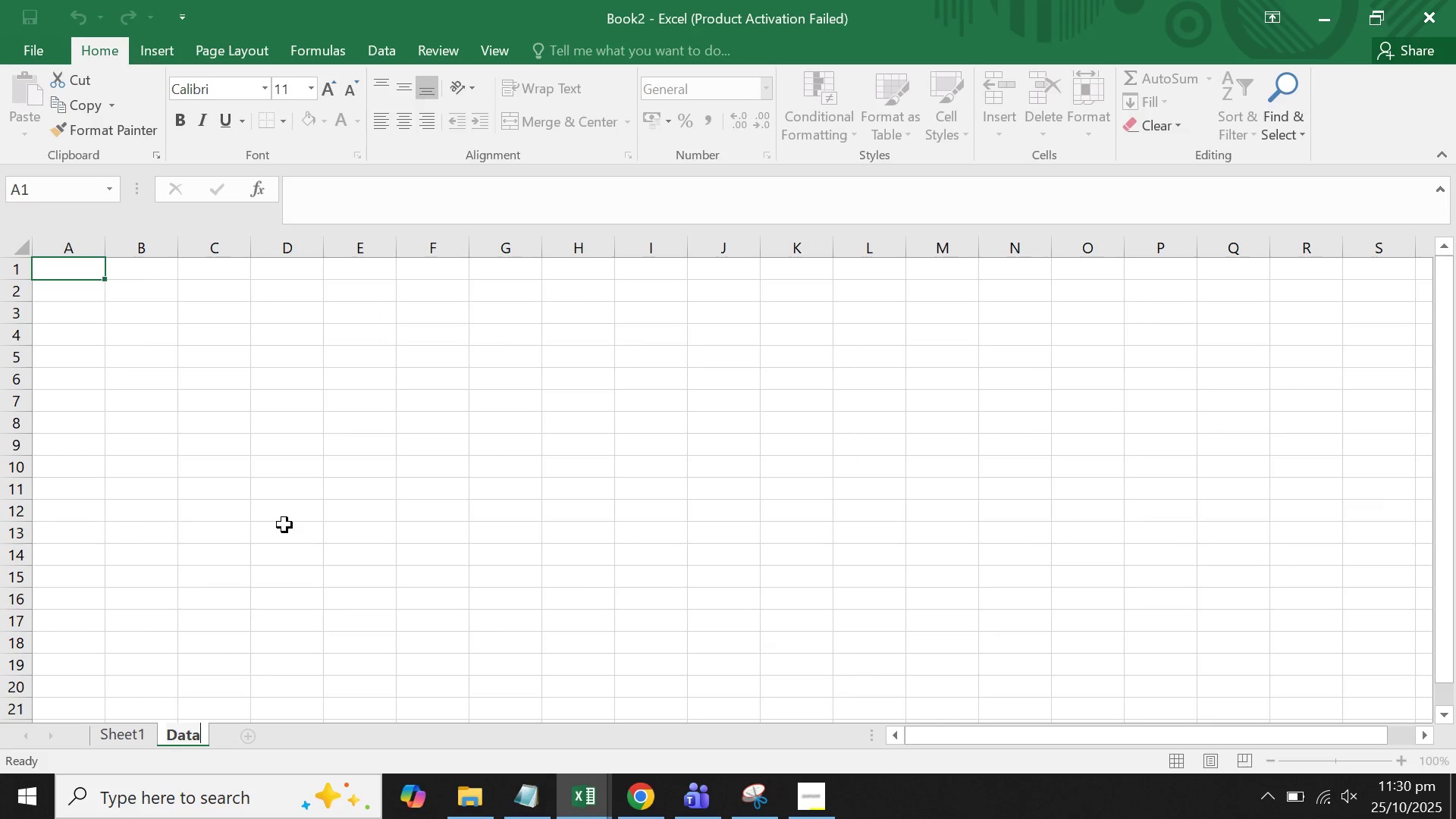 
left_click([109, 438])
 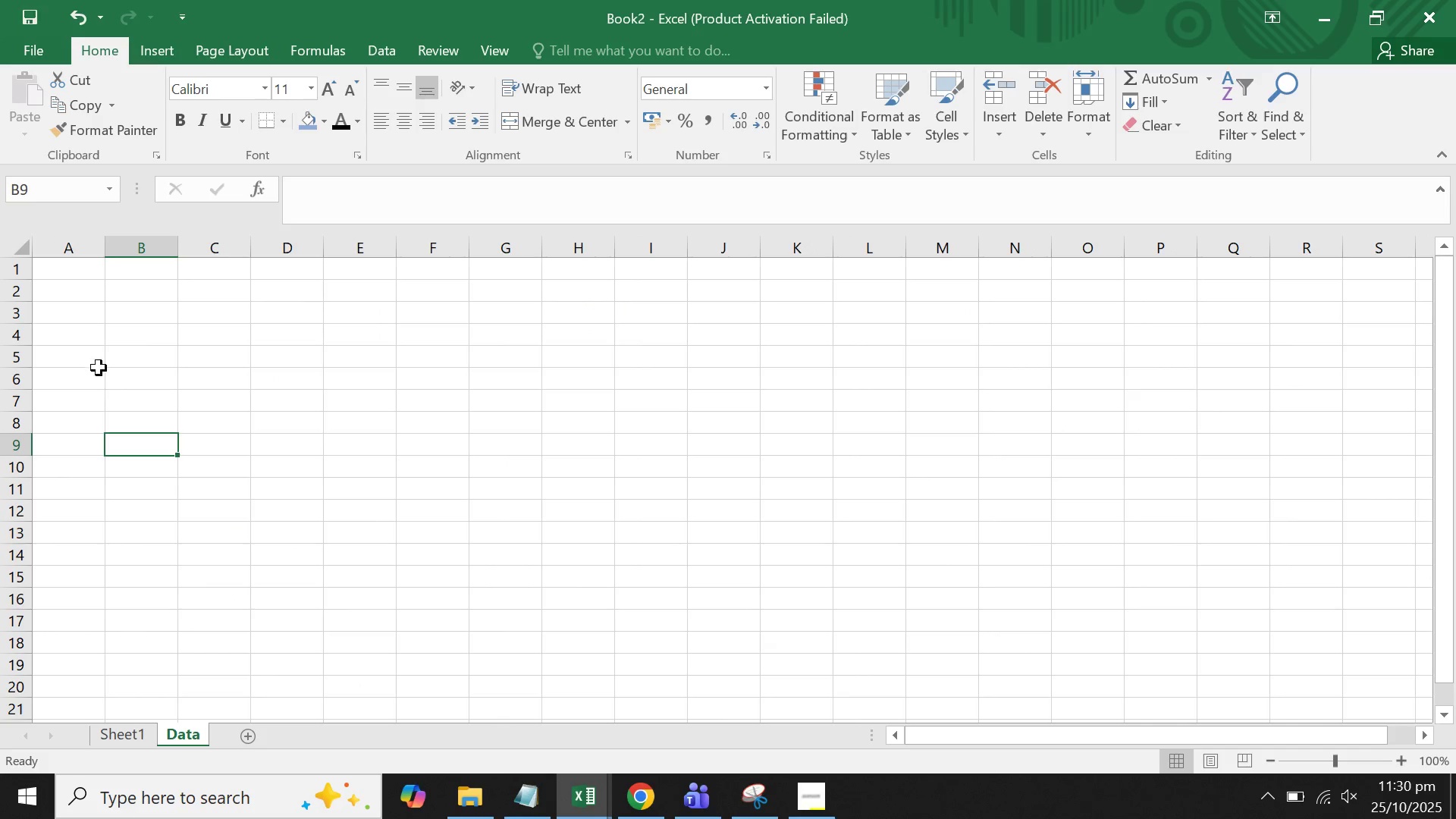 
left_click_drag(start_coordinate=[64, 300], to_coordinate=[61, 296])
 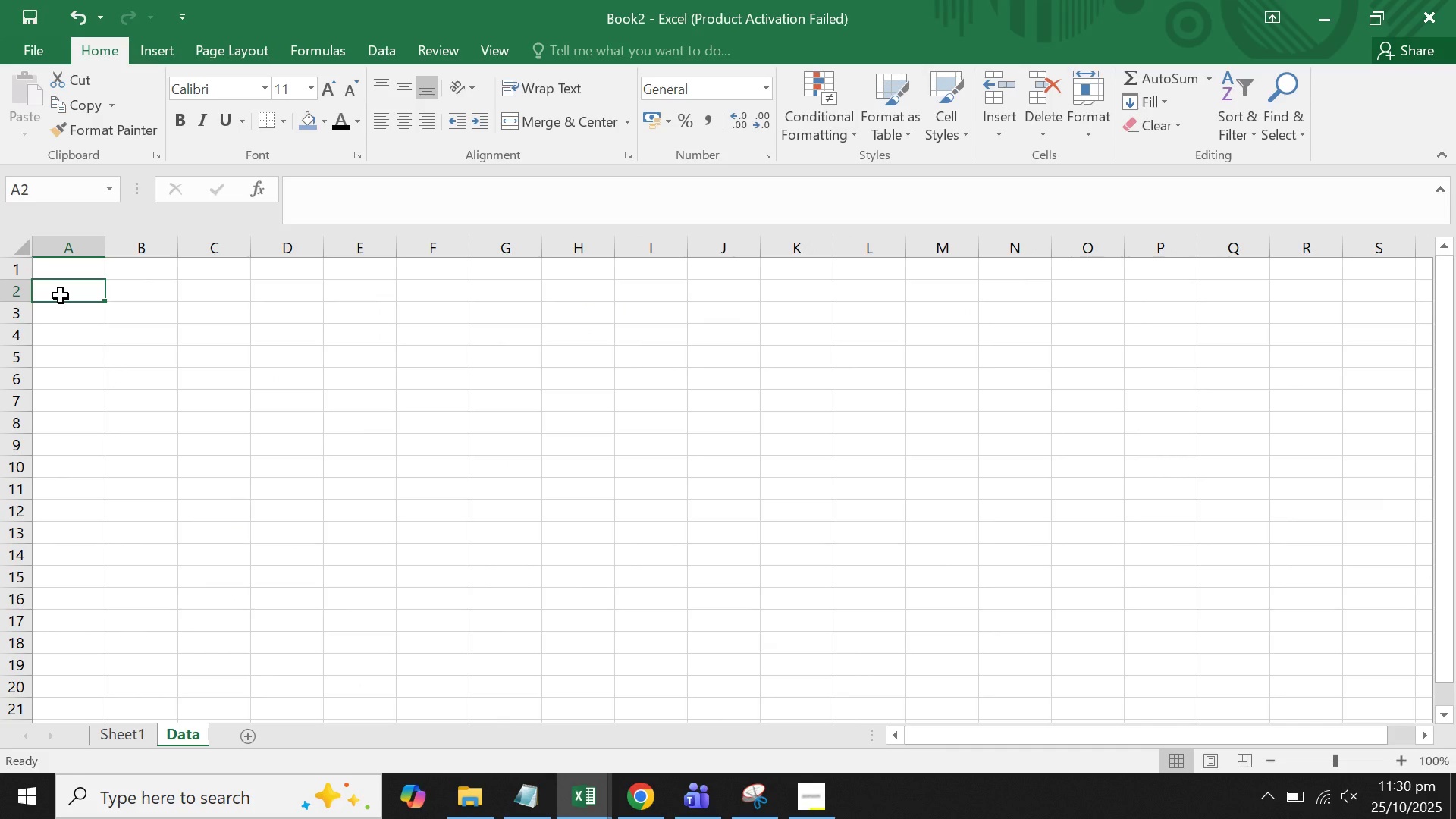 
wait(11.45)
 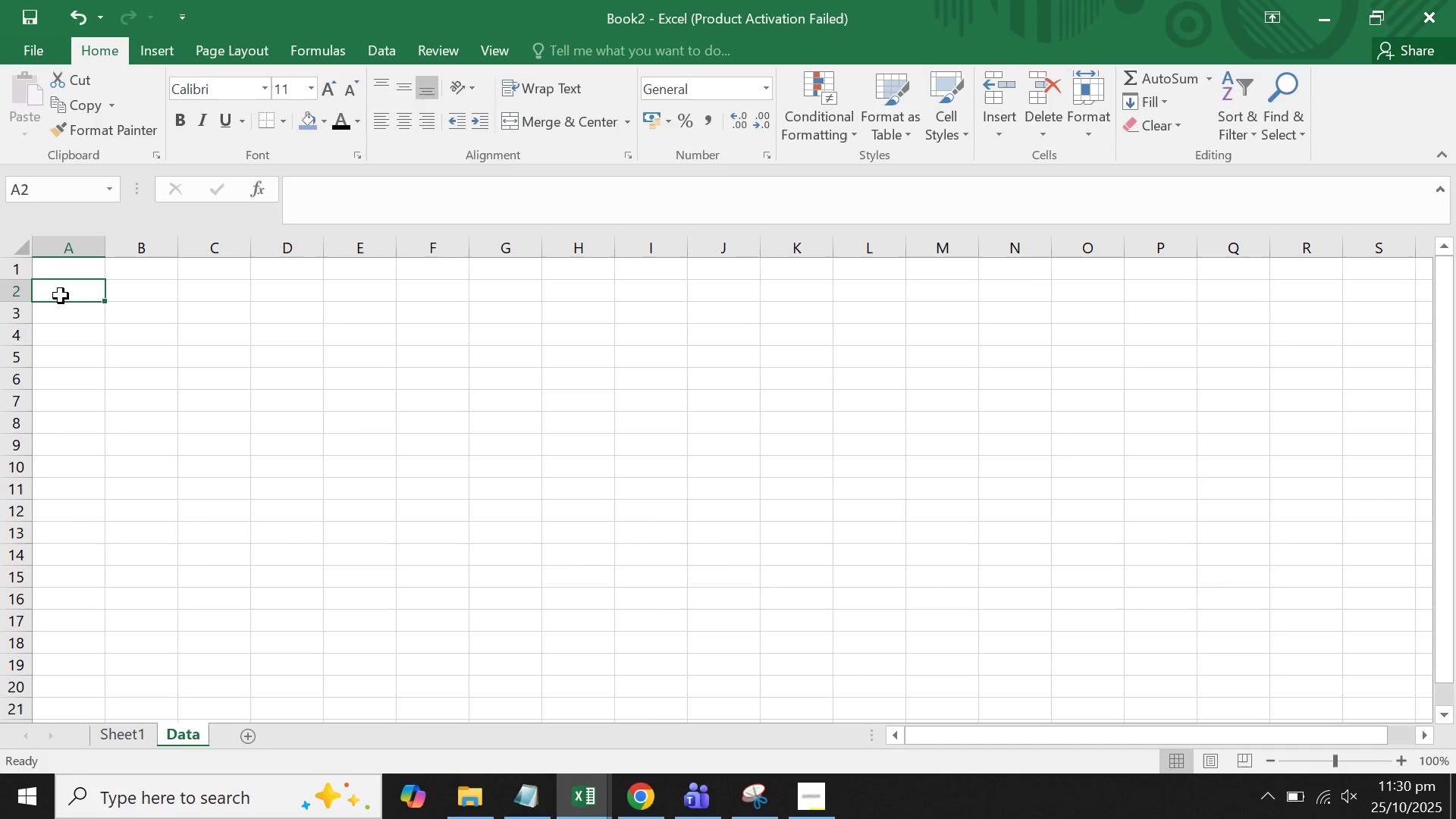 
type(Prer)
 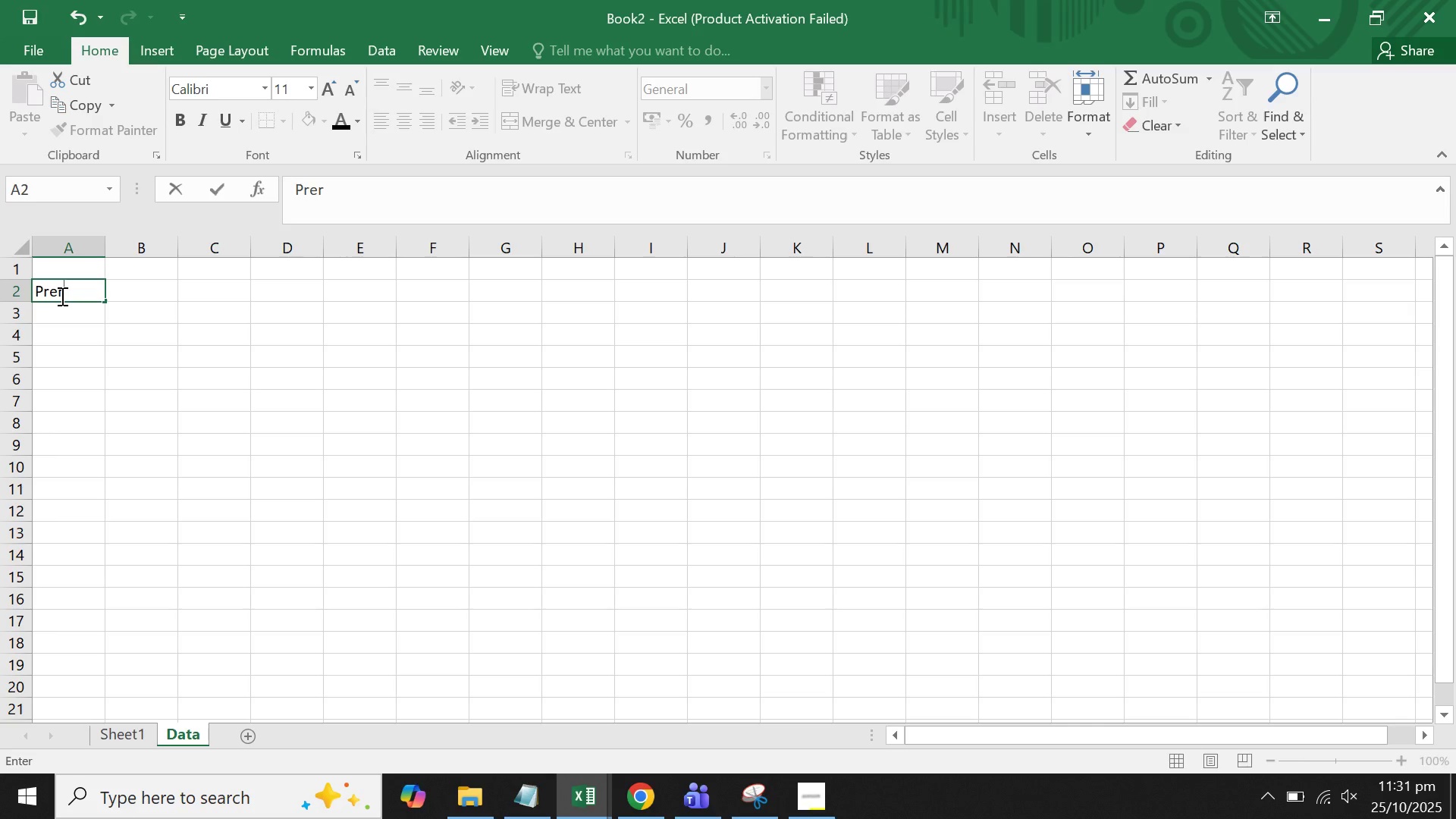 
hold_key(key=Backspace, duration=0.75)
 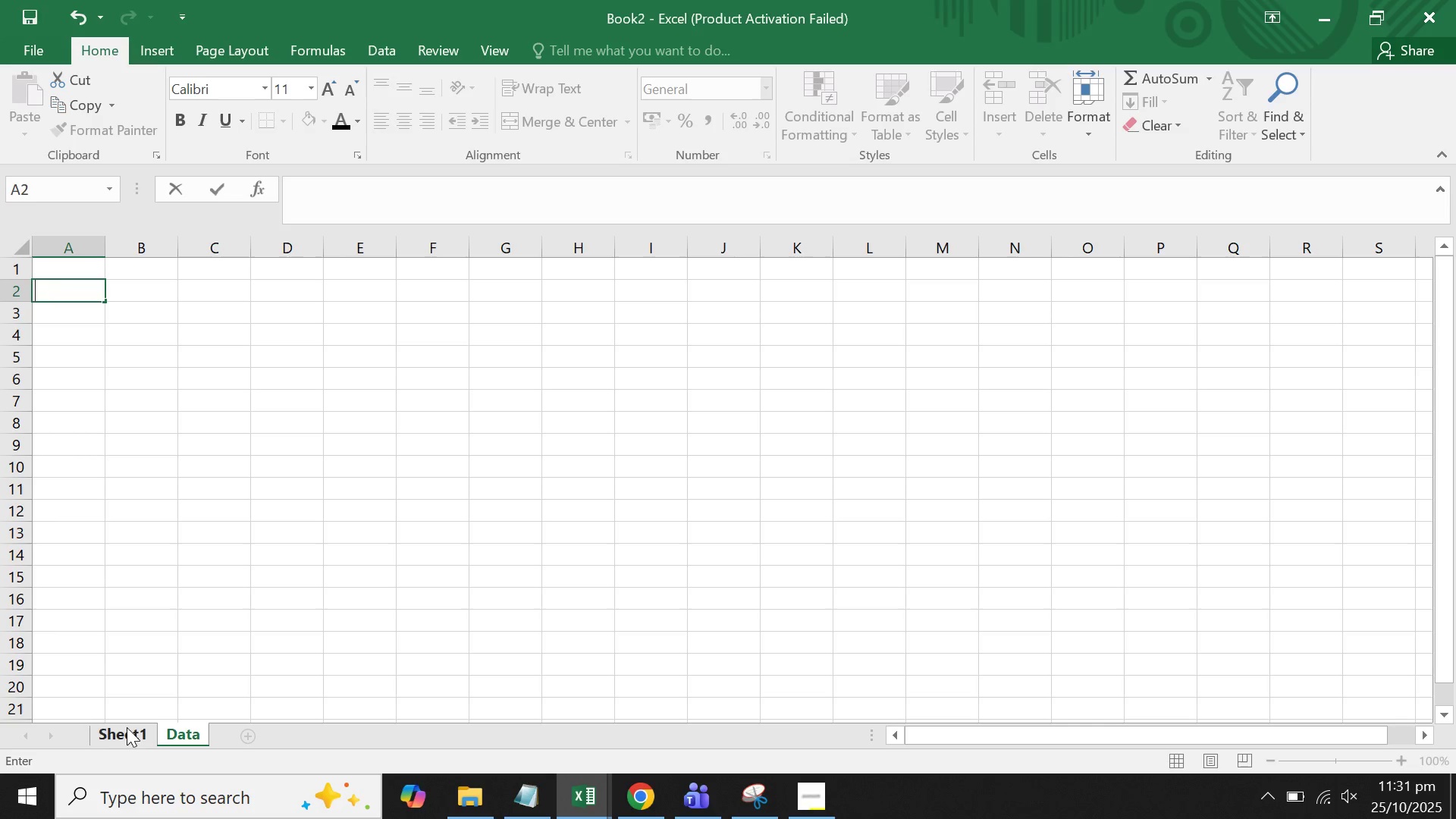 
double_click([384, 600])
 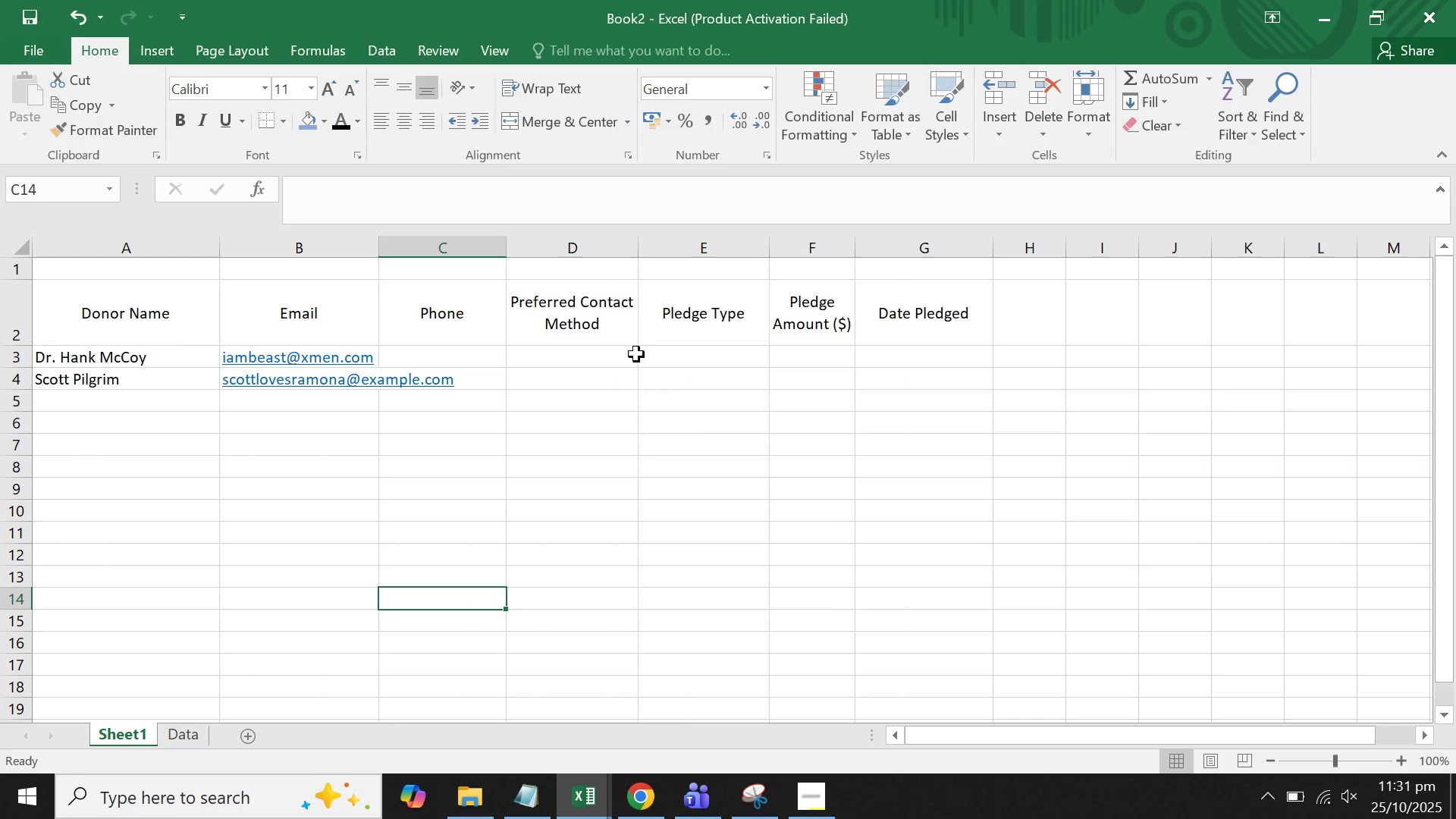 
left_click_drag(start_coordinate=[548, 330], to_coordinate=[691, 332])
 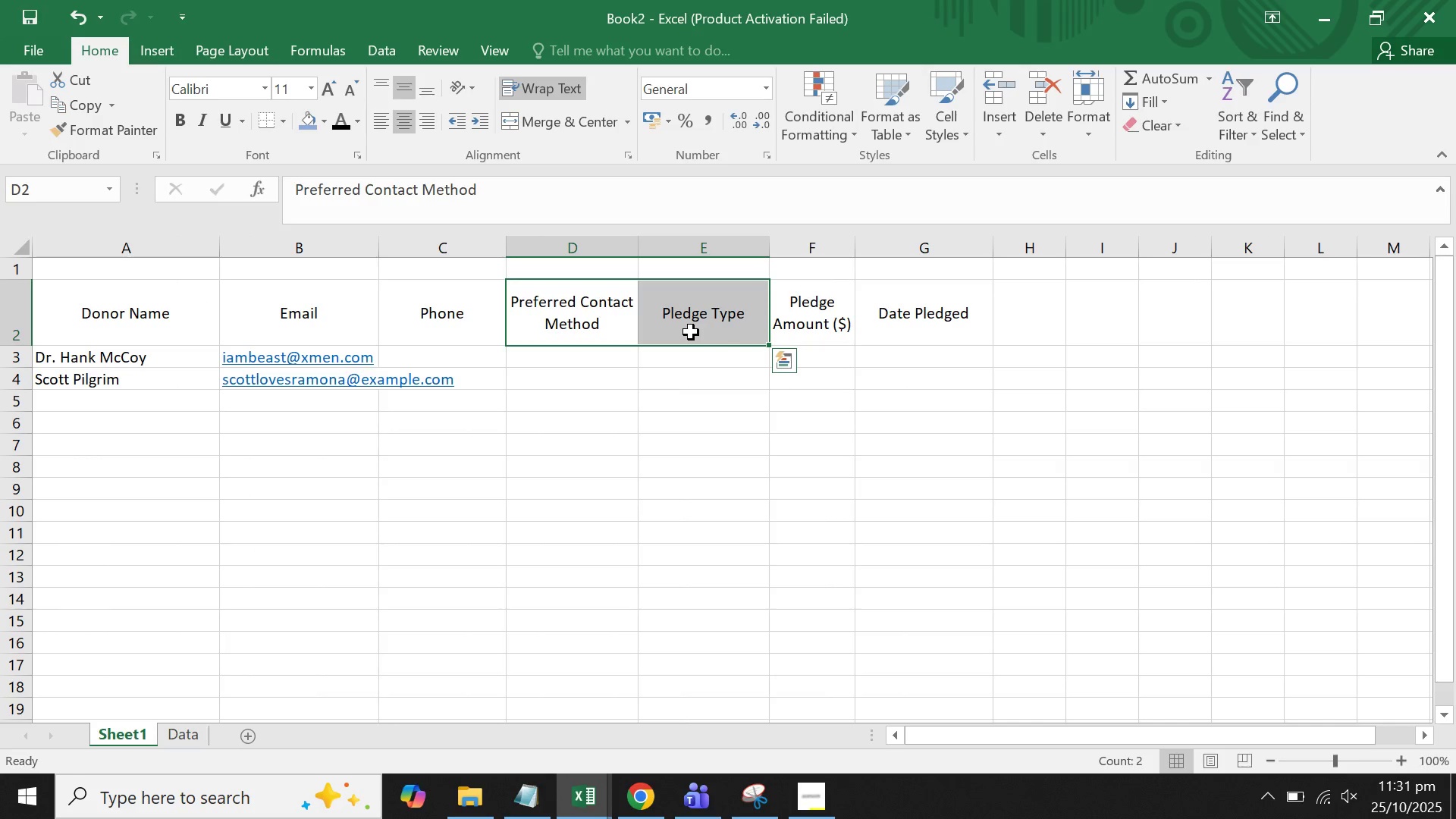 
key(Control+C)
 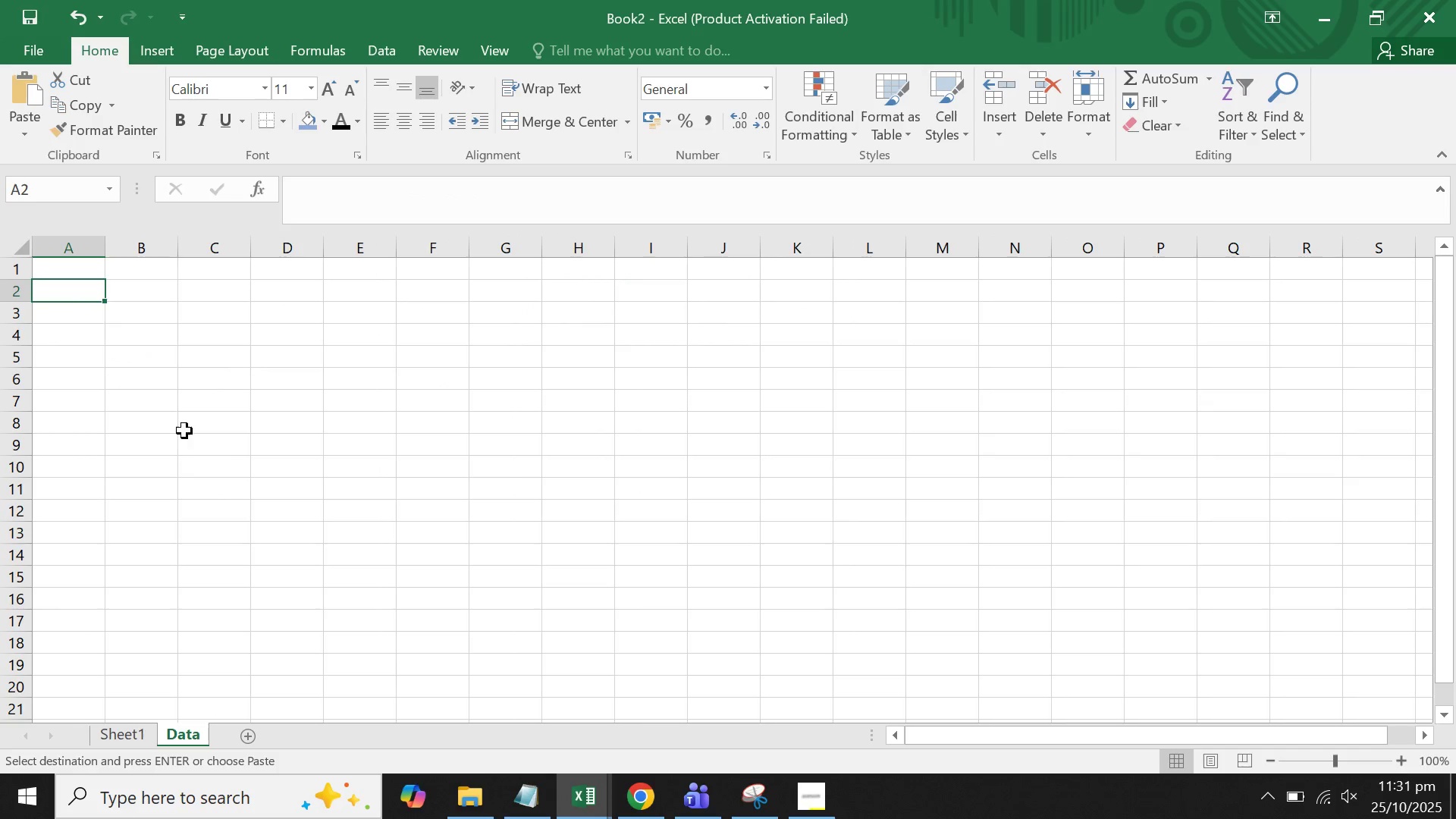 
key(Control+V)
 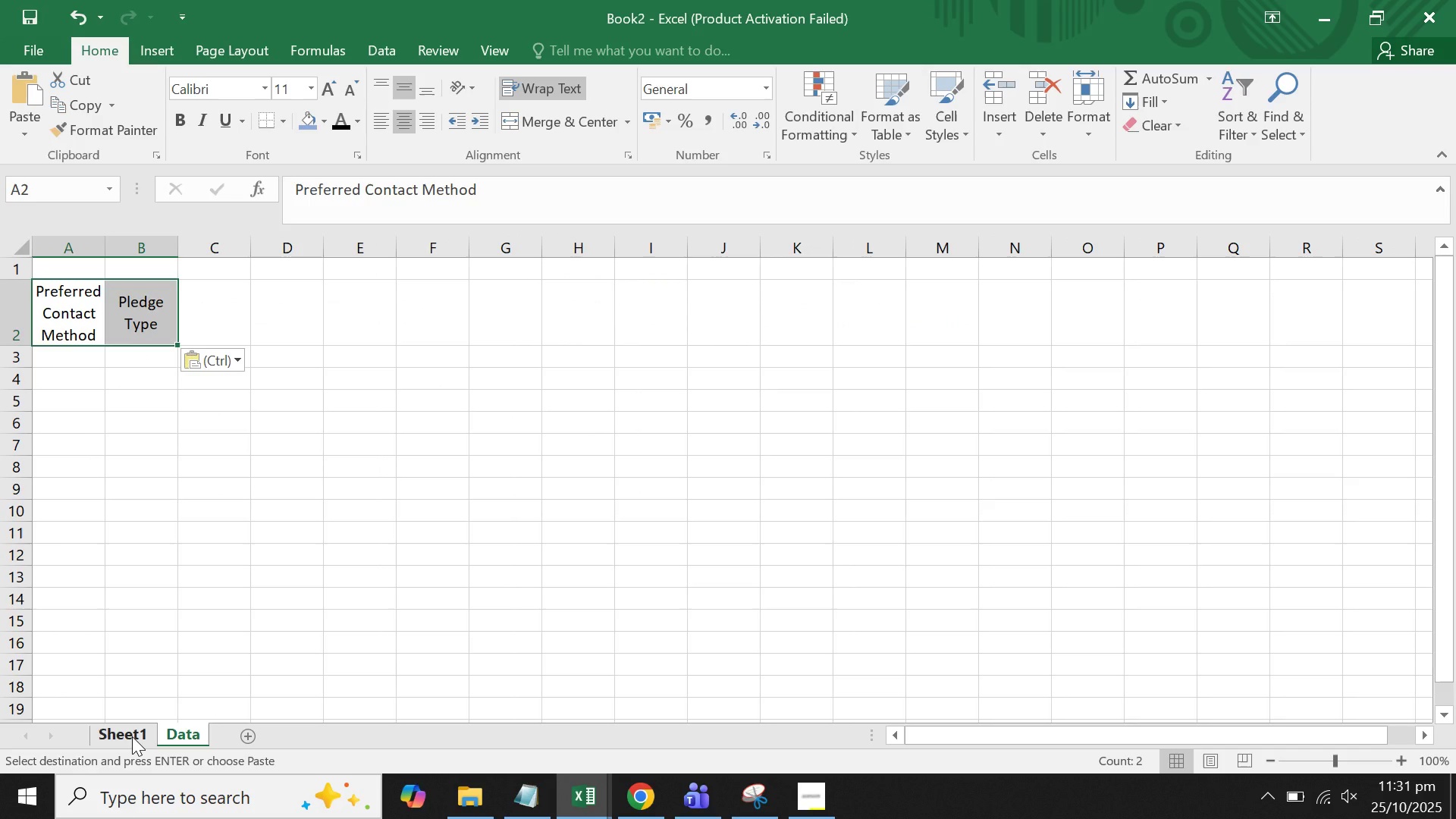 
left_click([132, 736])
 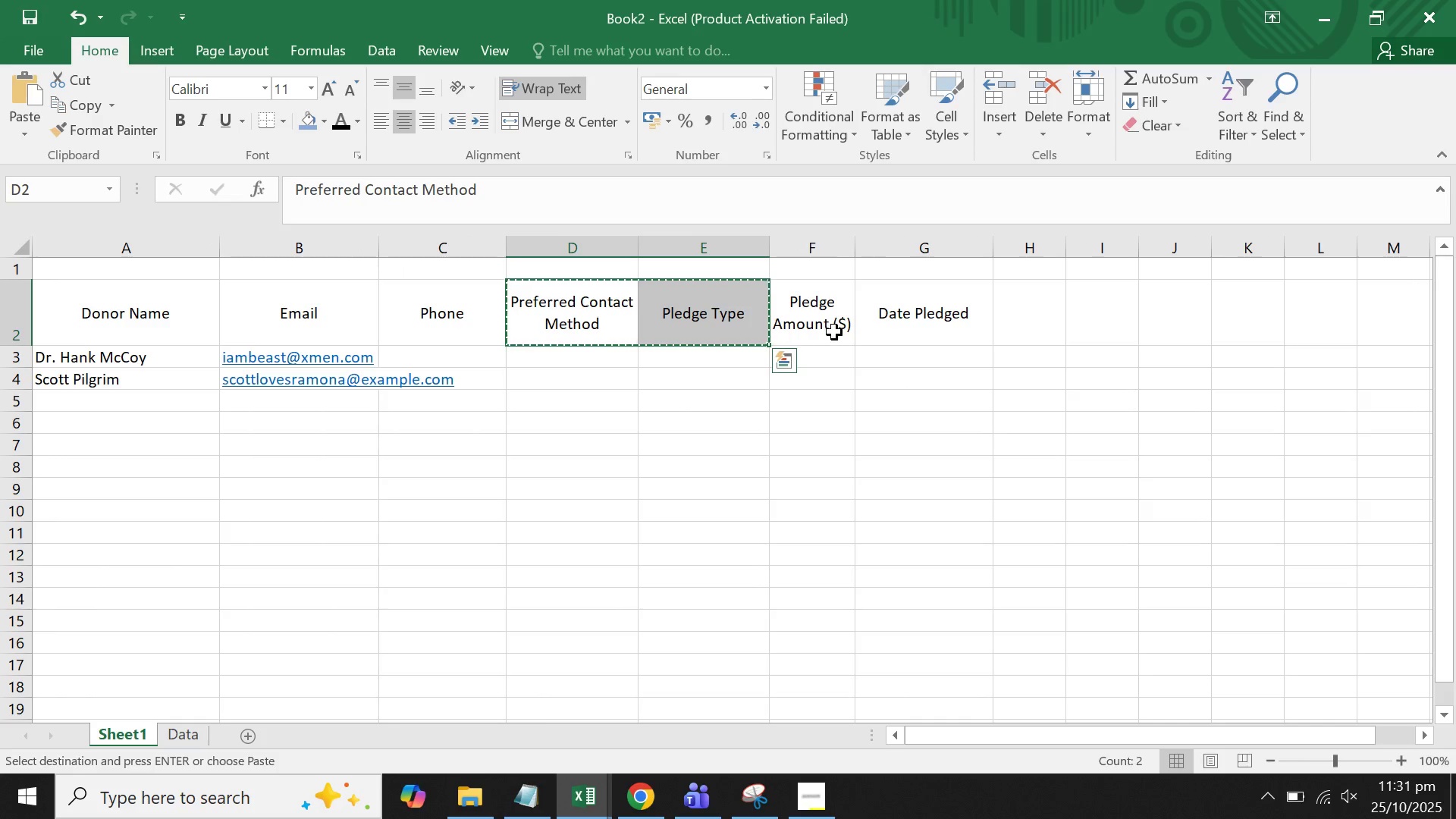 
left_click([832, 329])
 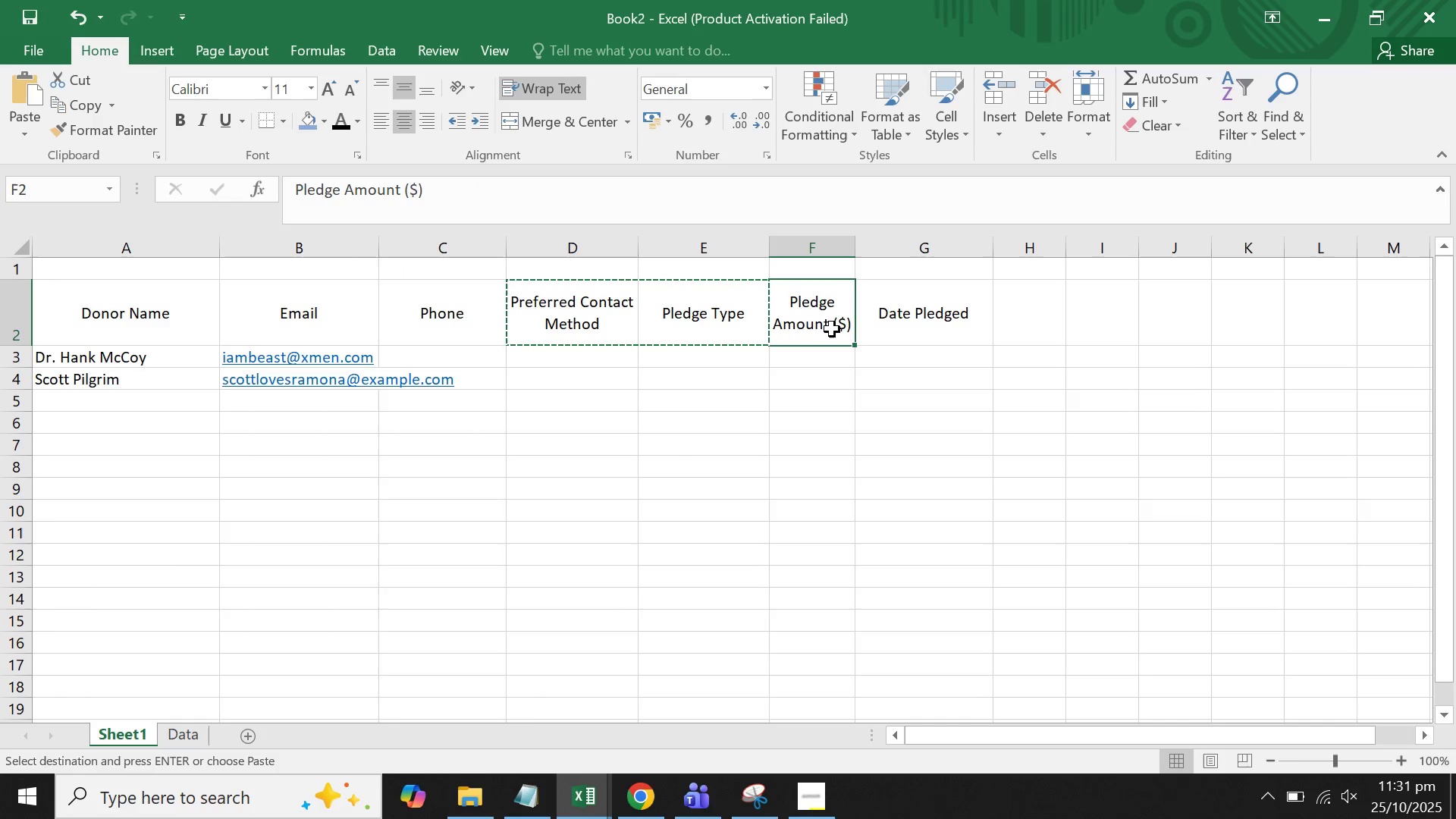 
right_click([832, 329])
 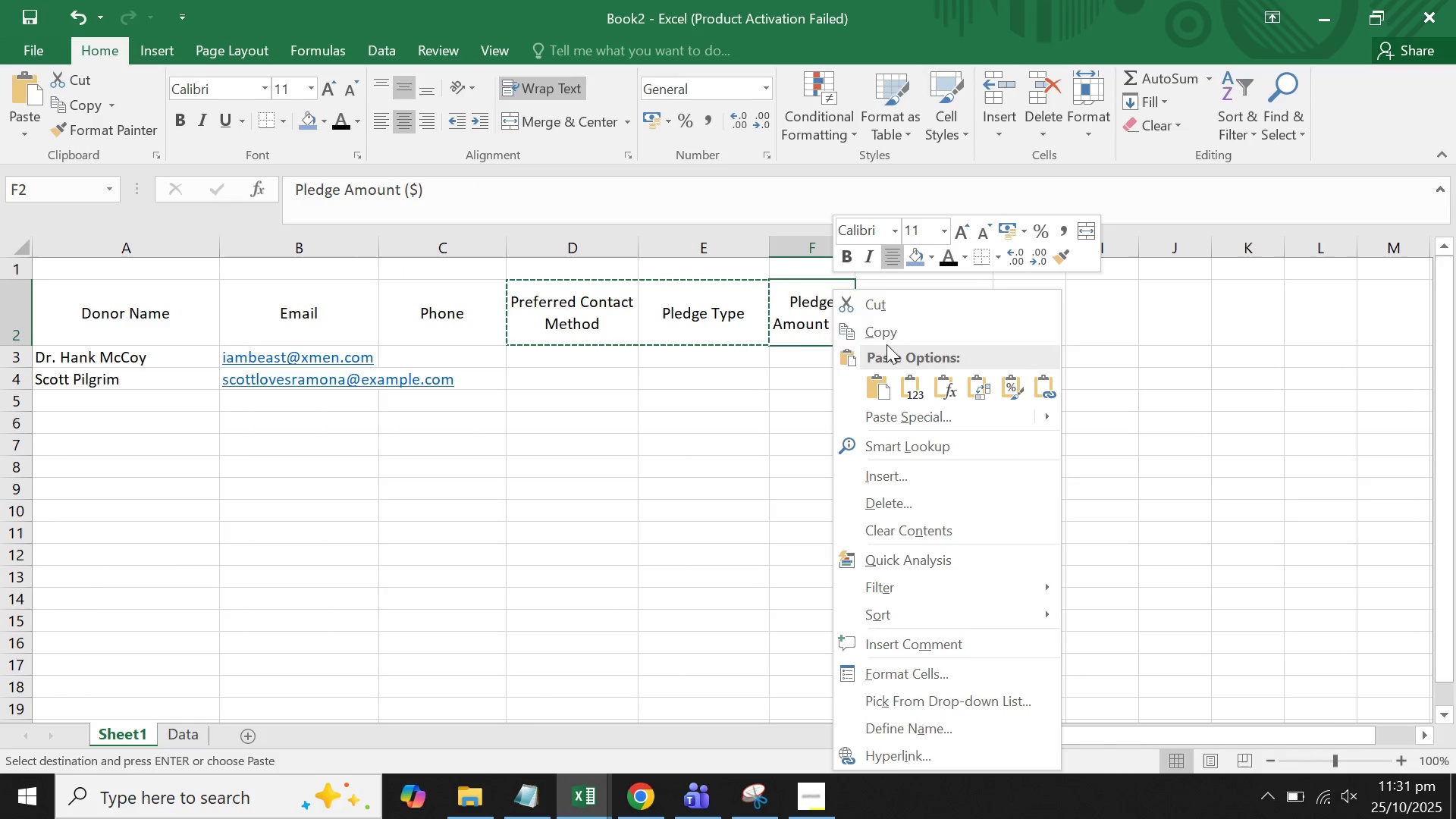 
left_click([887, 341])
 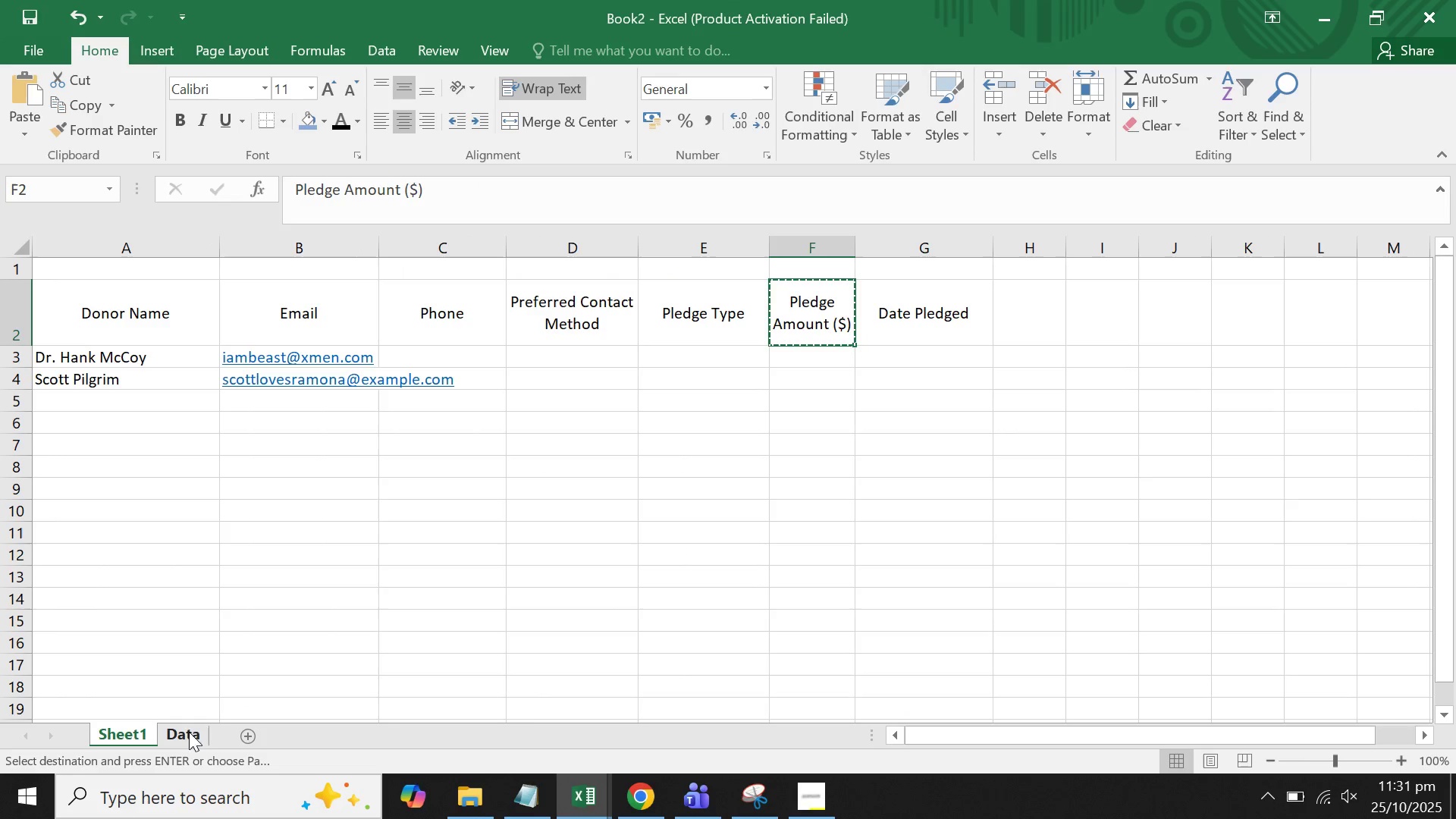 
left_click([180, 733])
 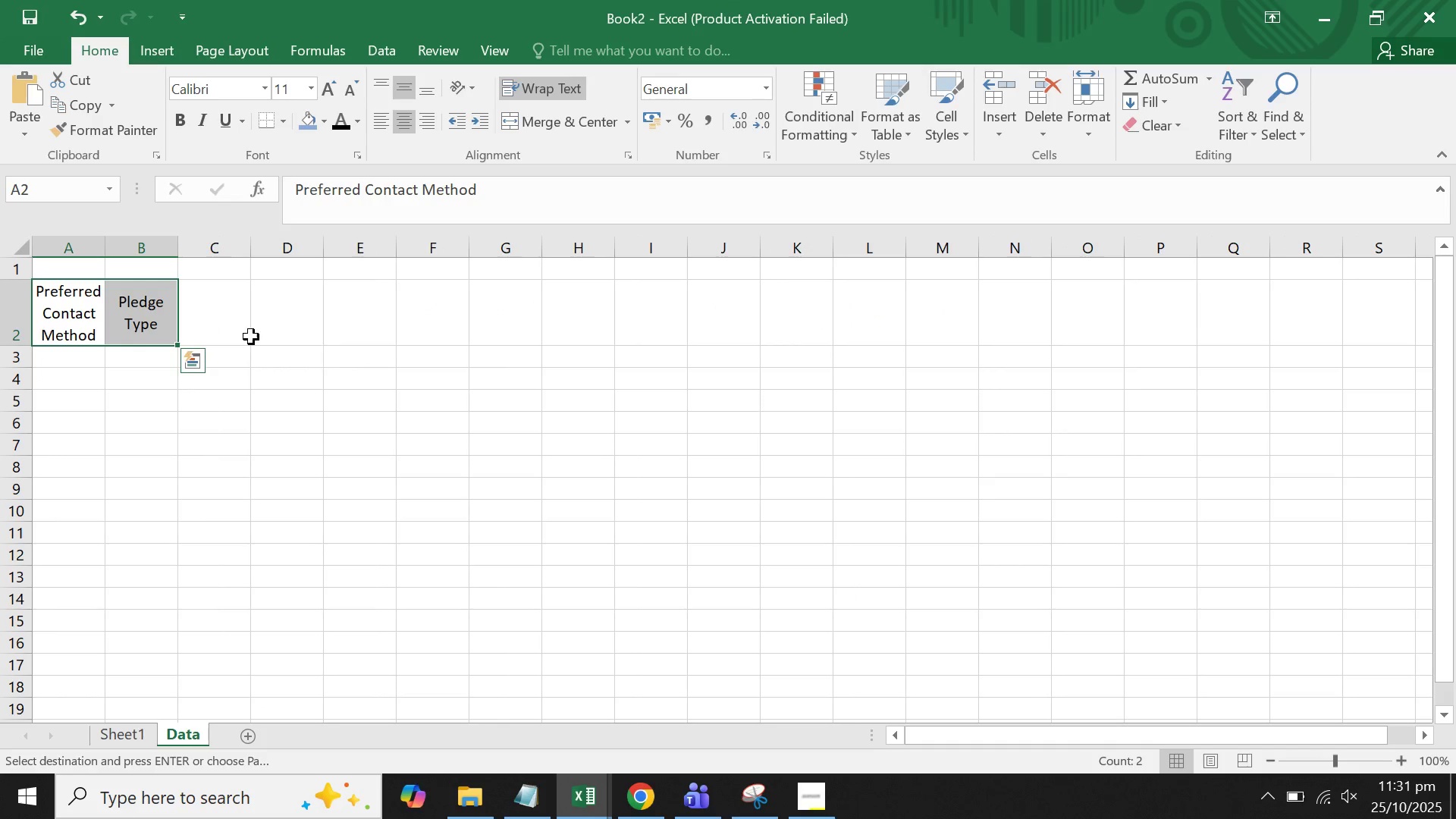 
left_click([234, 332])
 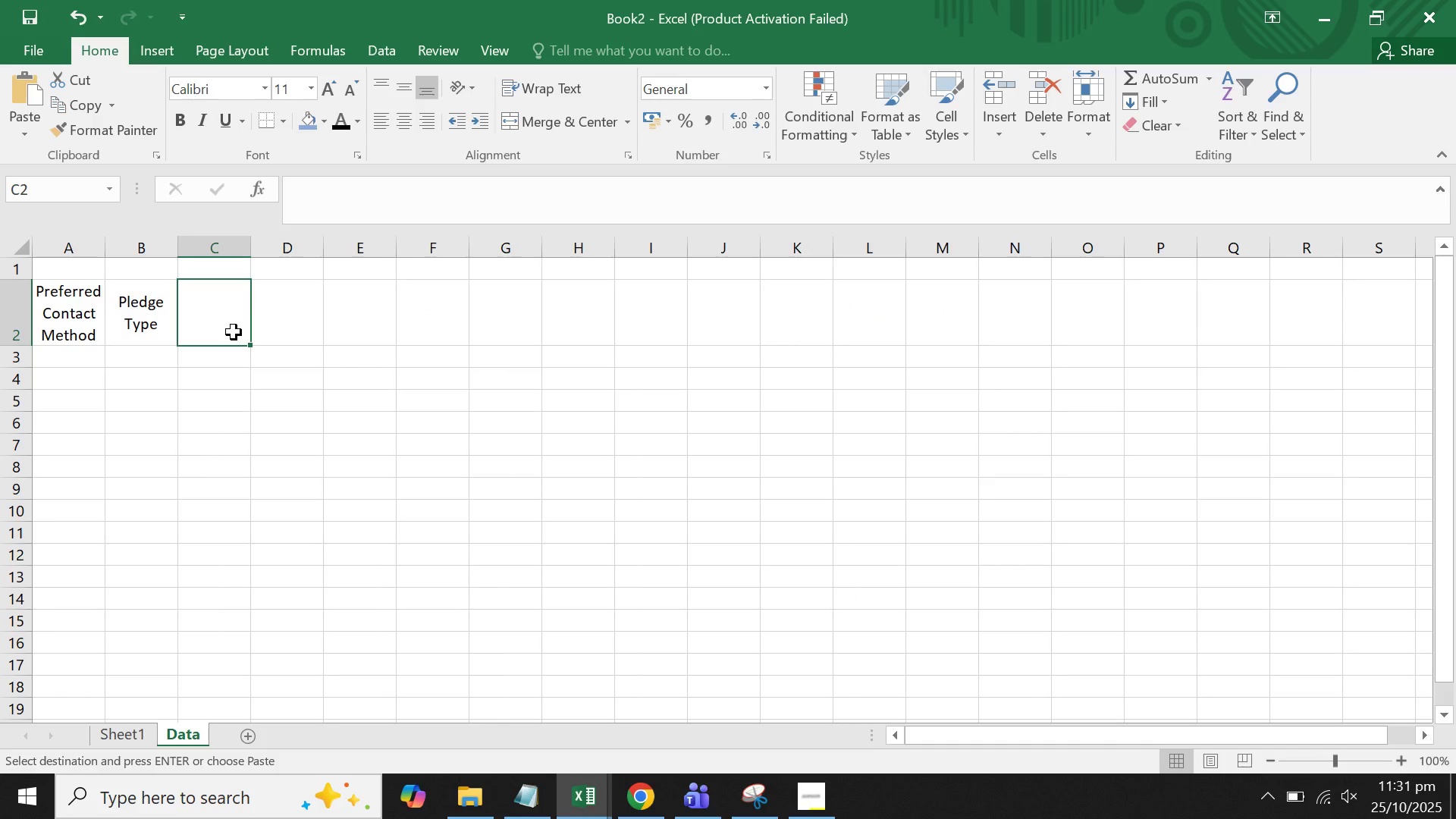 
key(Control+V)
 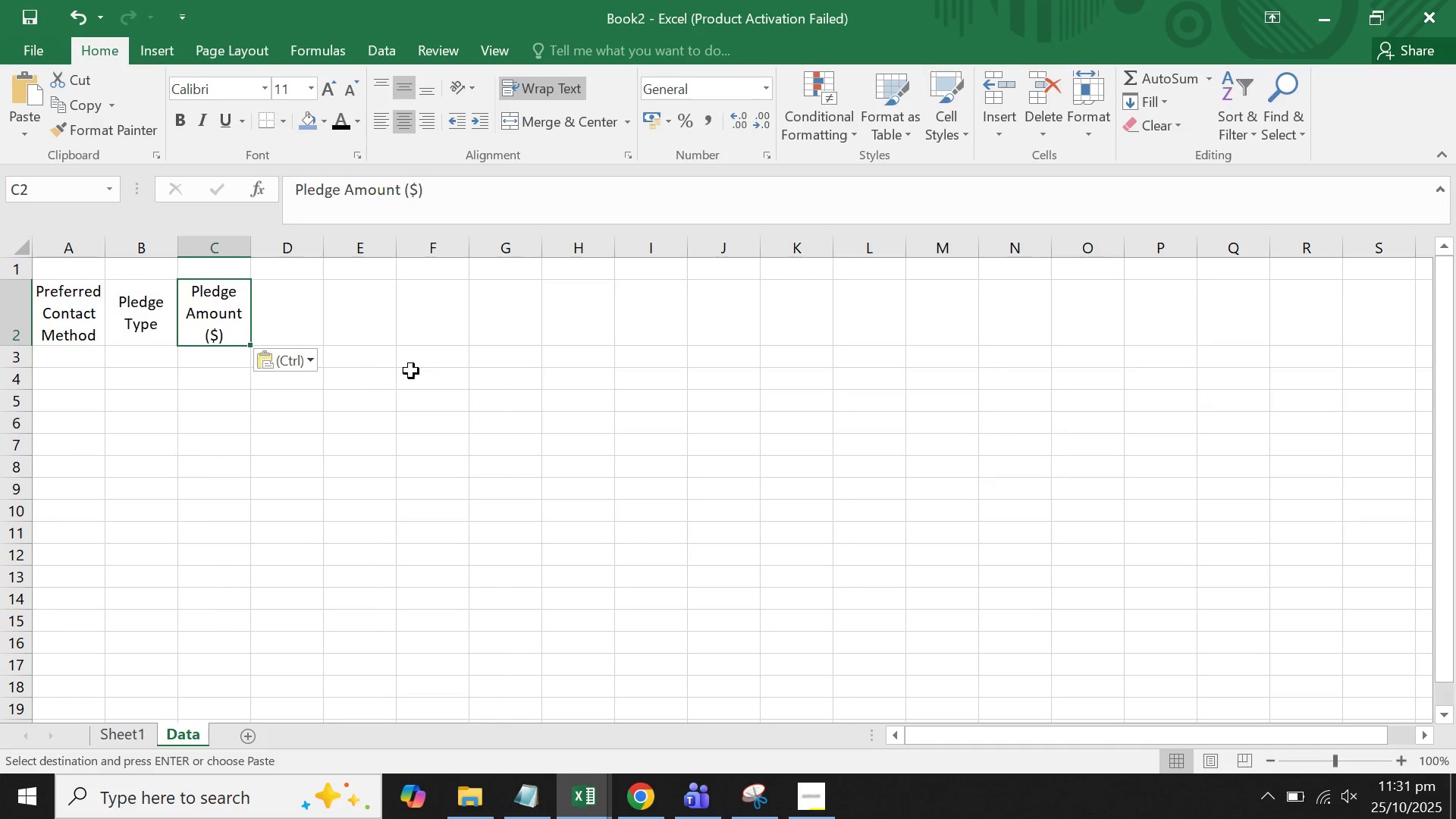 
left_click([438, 358])
 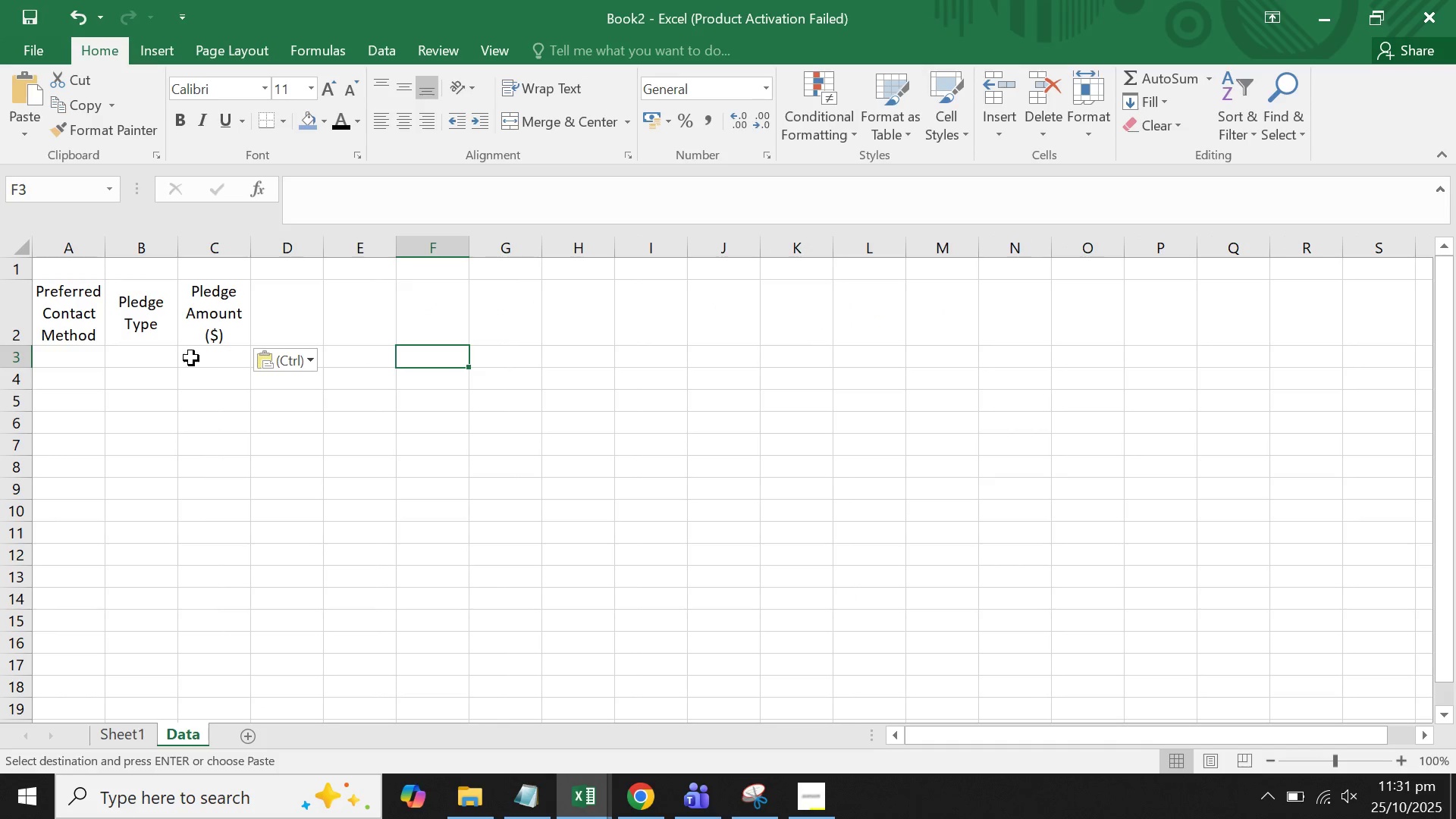 
left_click([185, 358])
 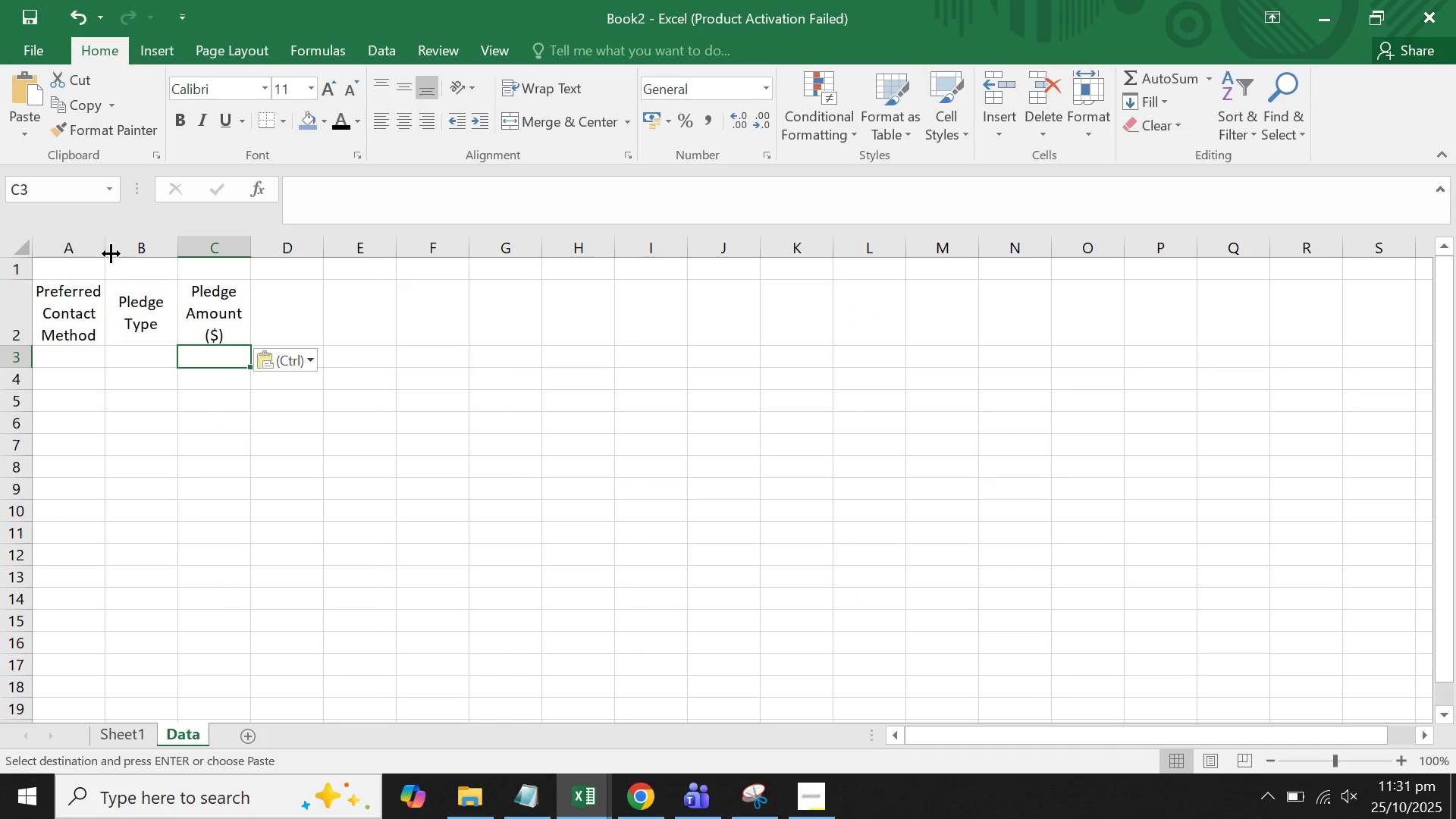 
left_click_drag(start_coordinate=[99, 253], to_coordinate=[121, 253])
 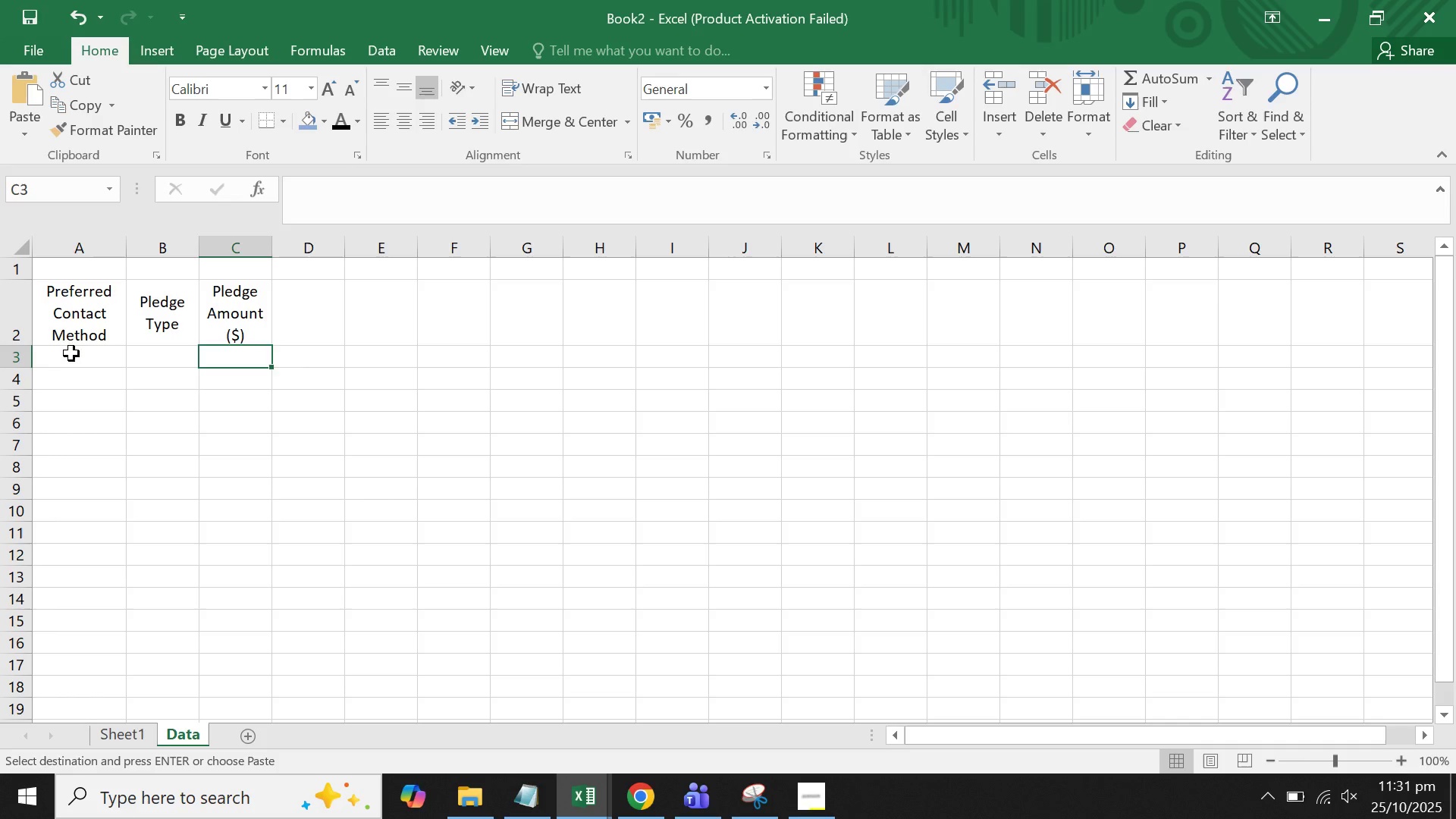 
left_click([71, 361])
 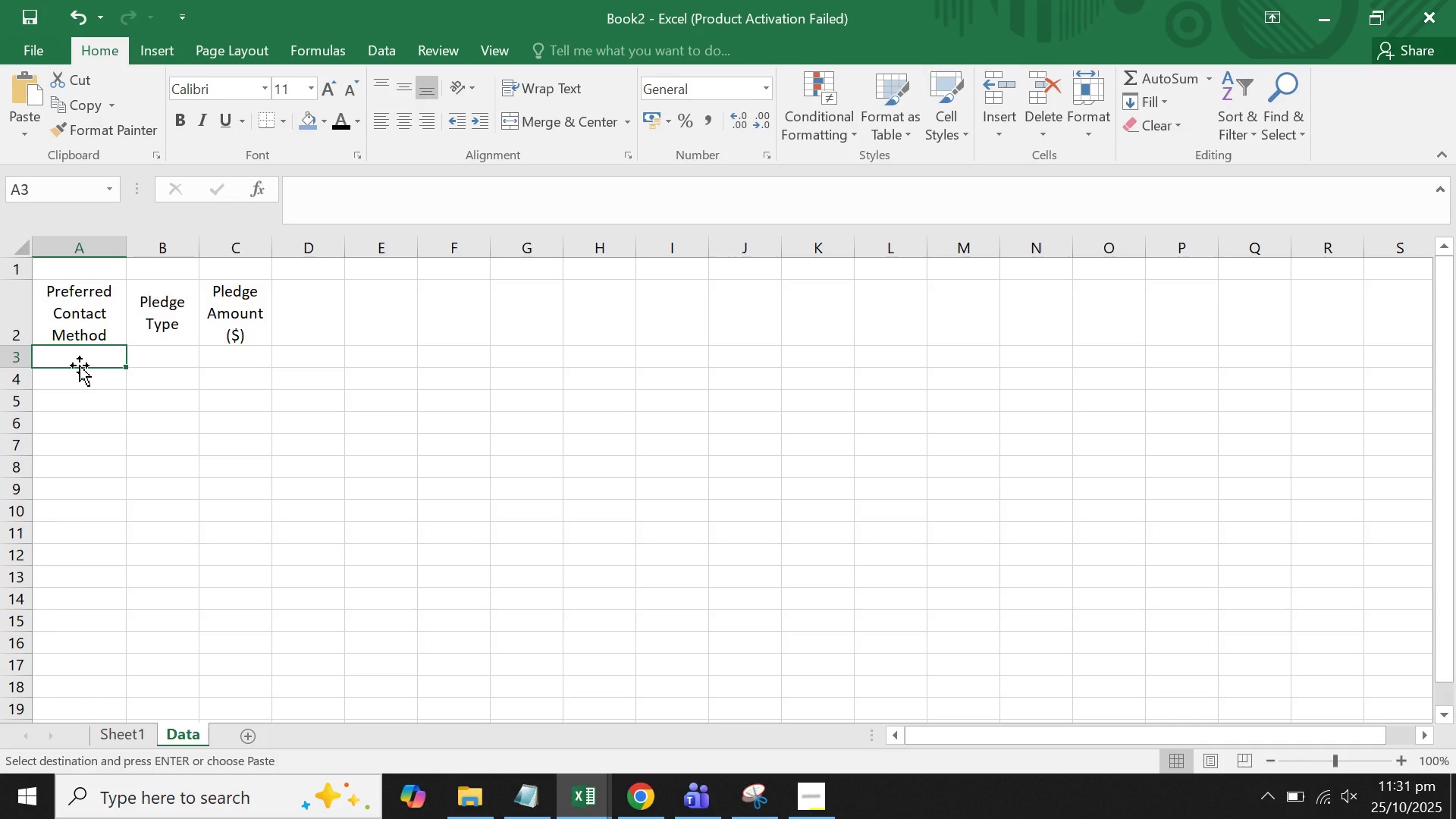 
type(Email)
 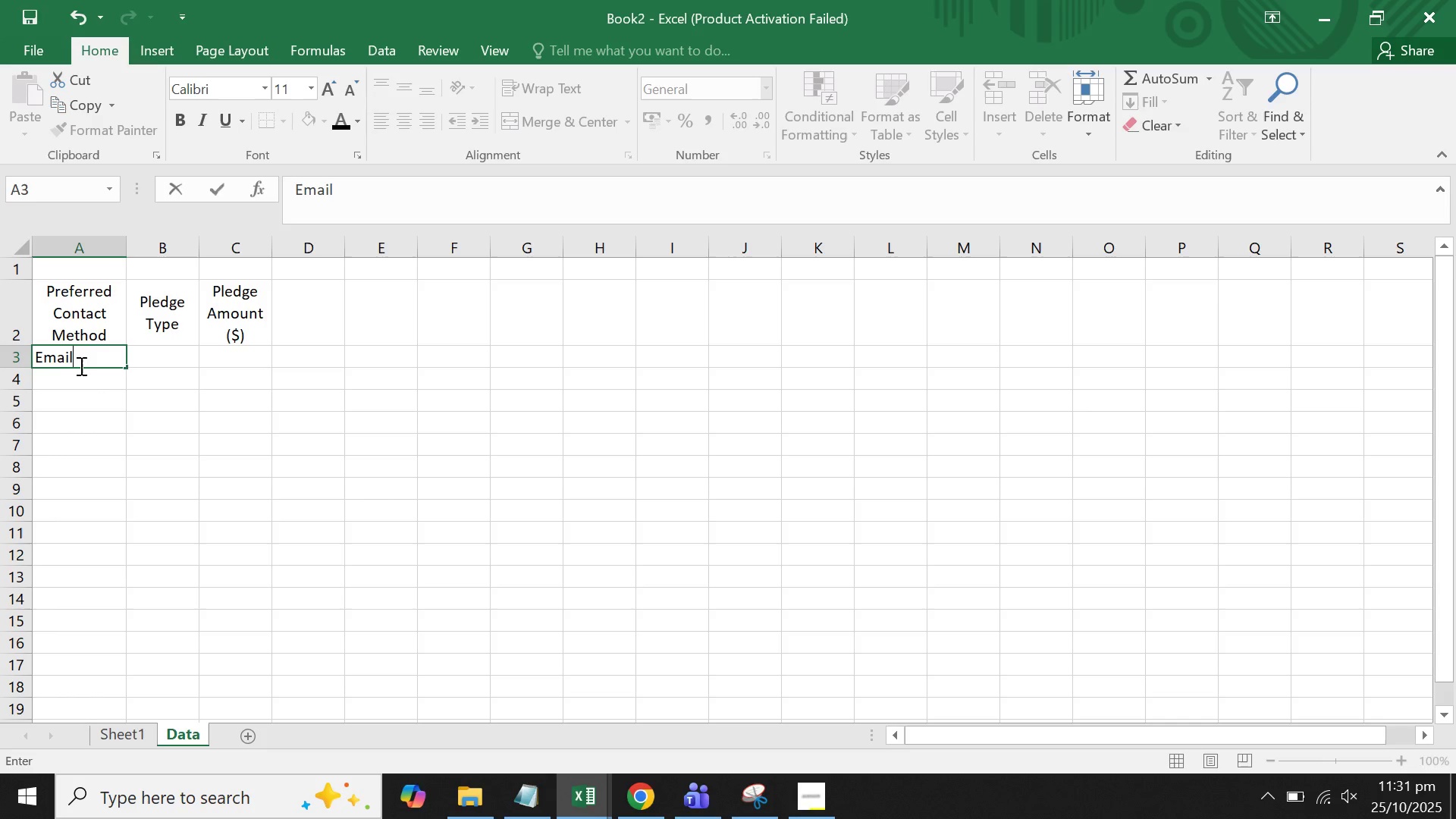 
key(Enter)
 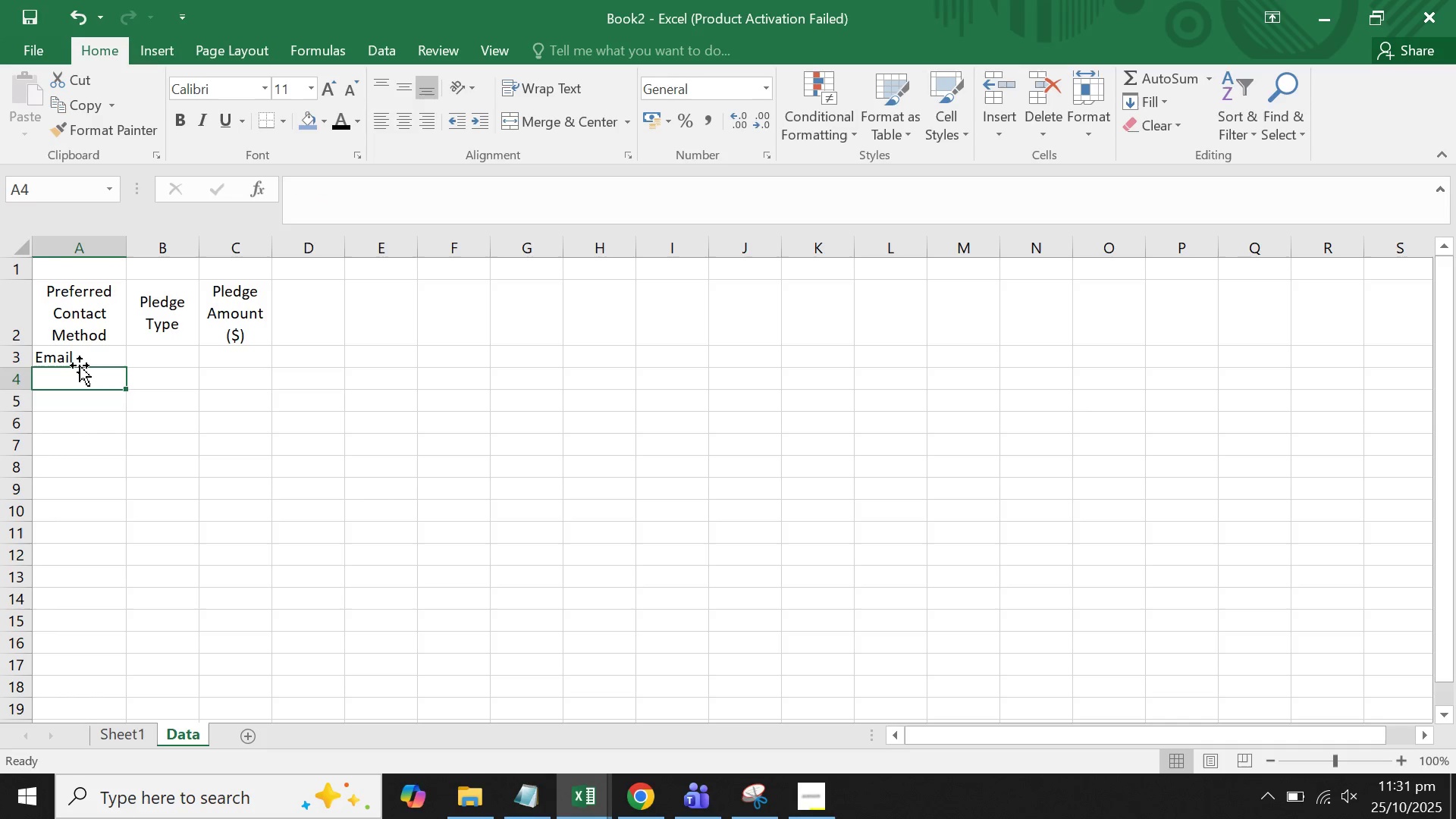 
type(text)
key(Backspace)
key(Backspace)
key(Backspace)
key(Backspace)
key(Backspace)
type(Text)
 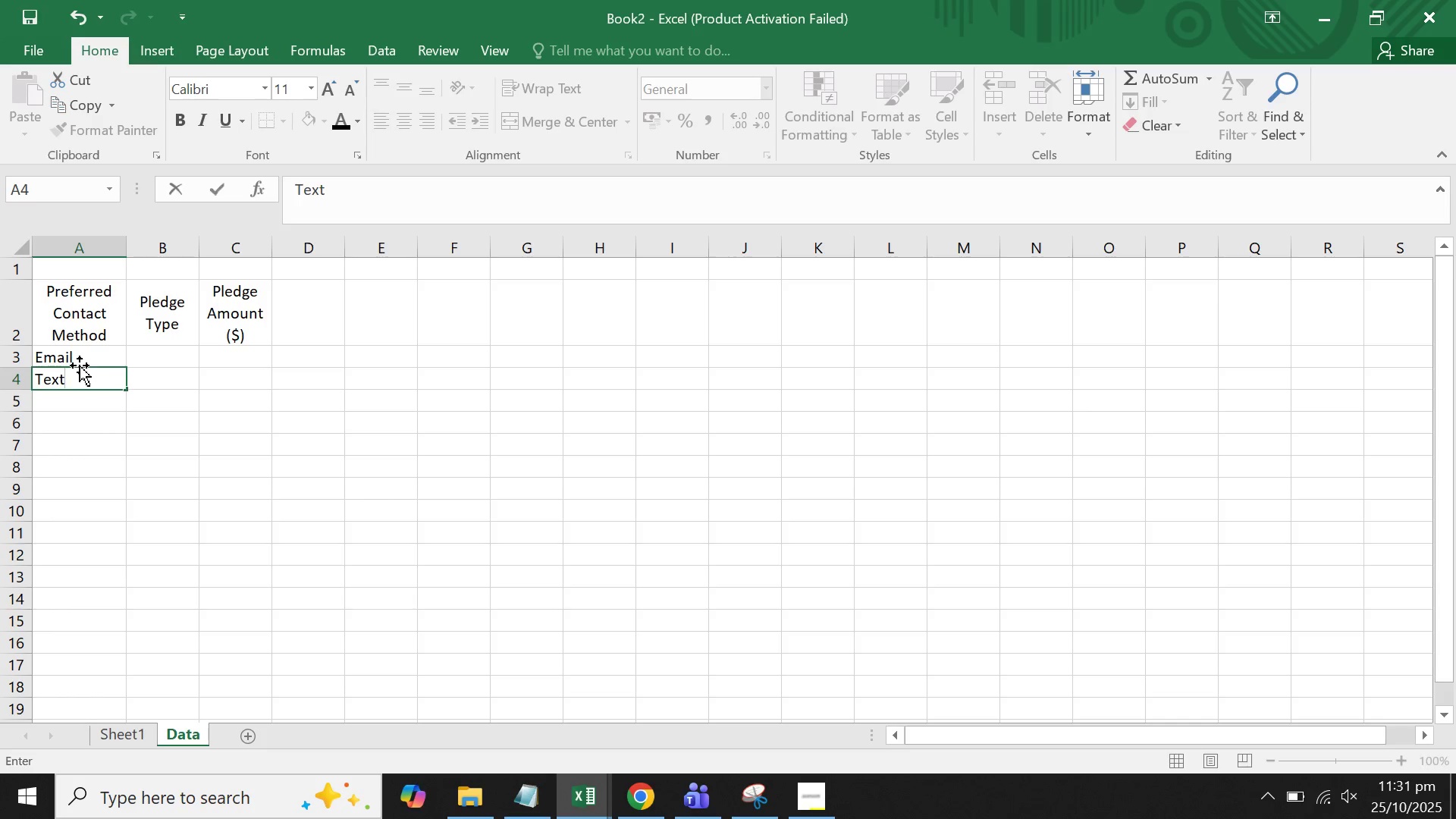 
 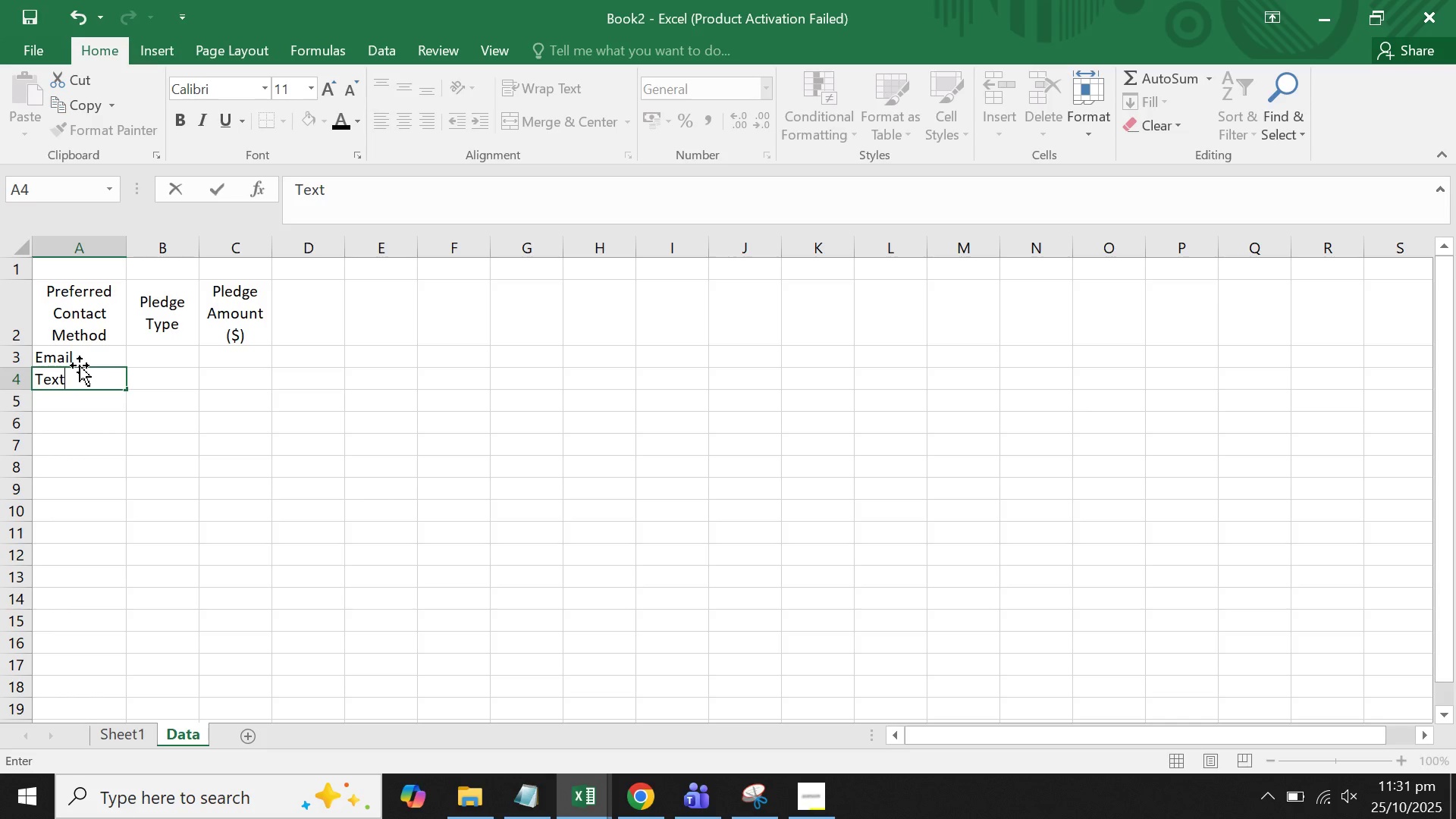 
key(Enter)
 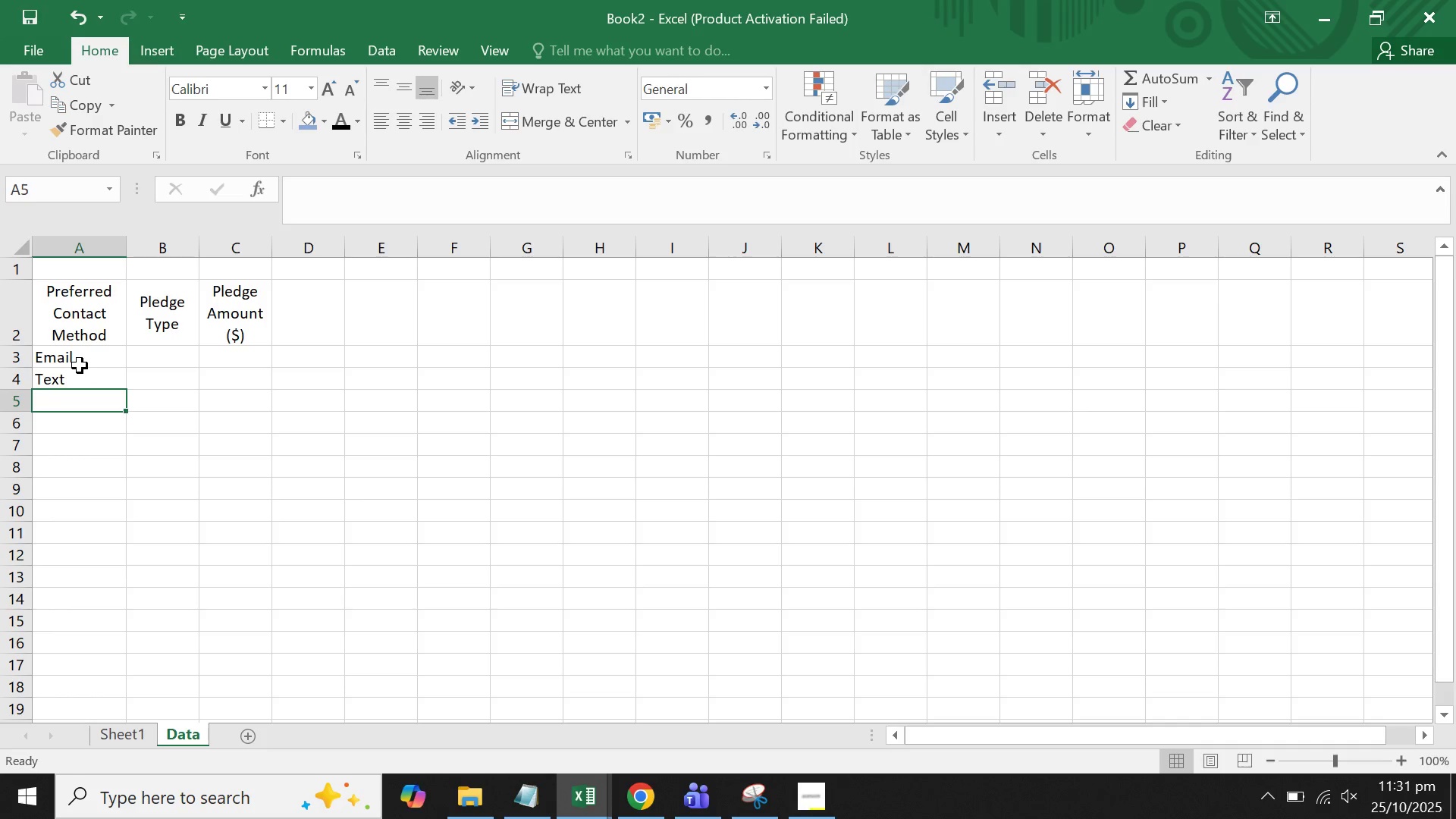 
type(Phone)
key(Tab)
 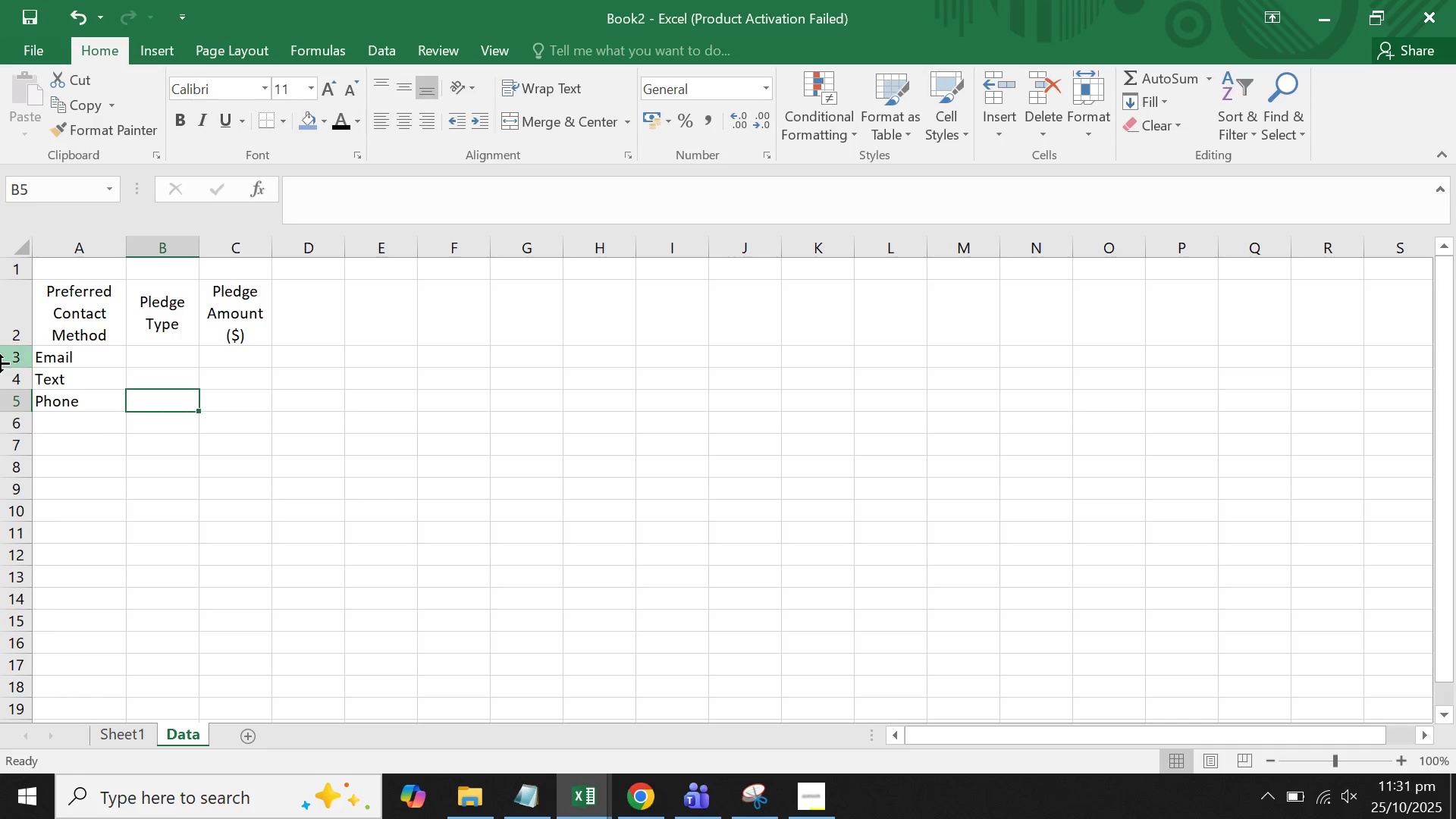 
left_click([61, 422])
 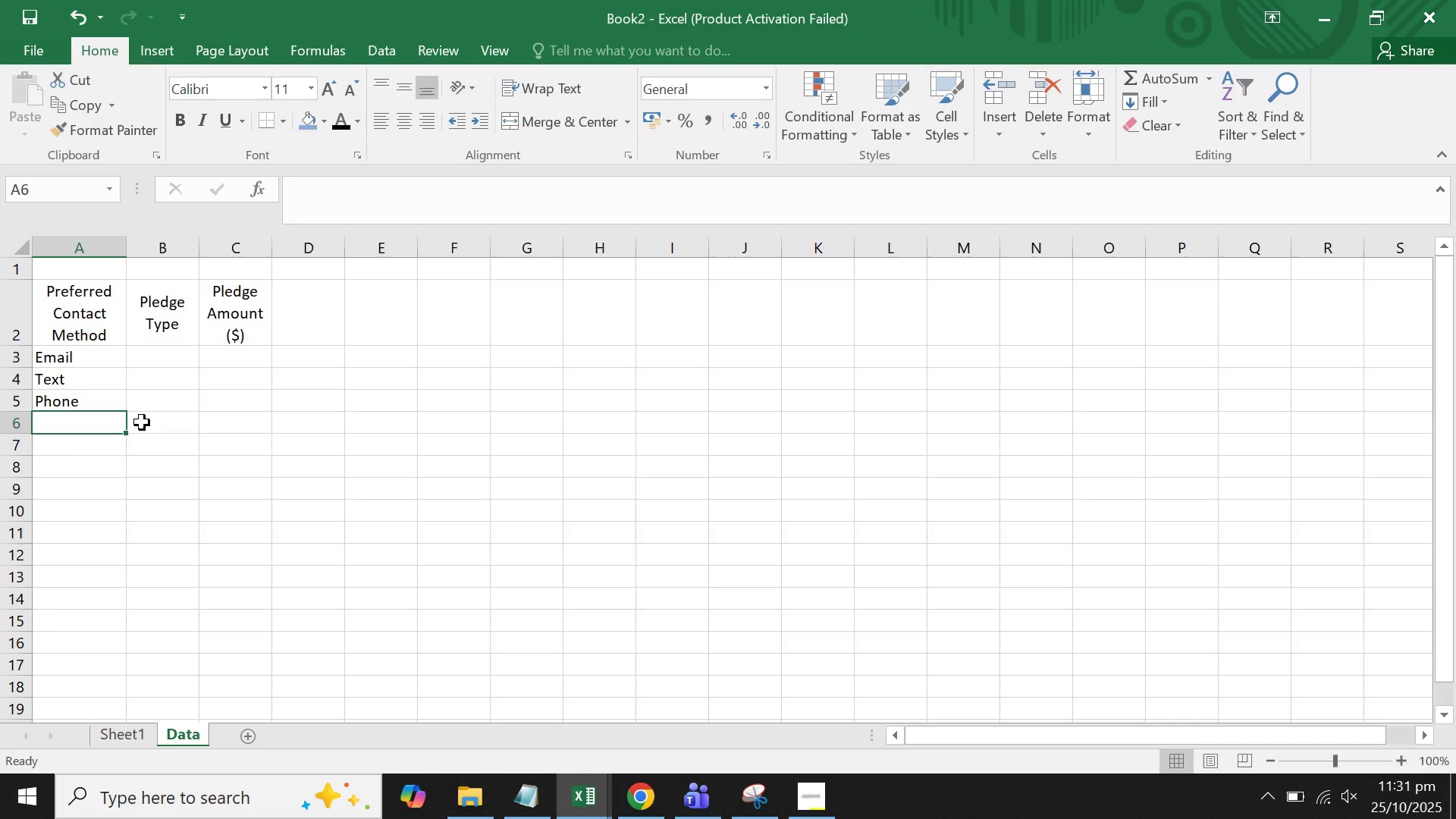 
type(IM)
key(Tab)
 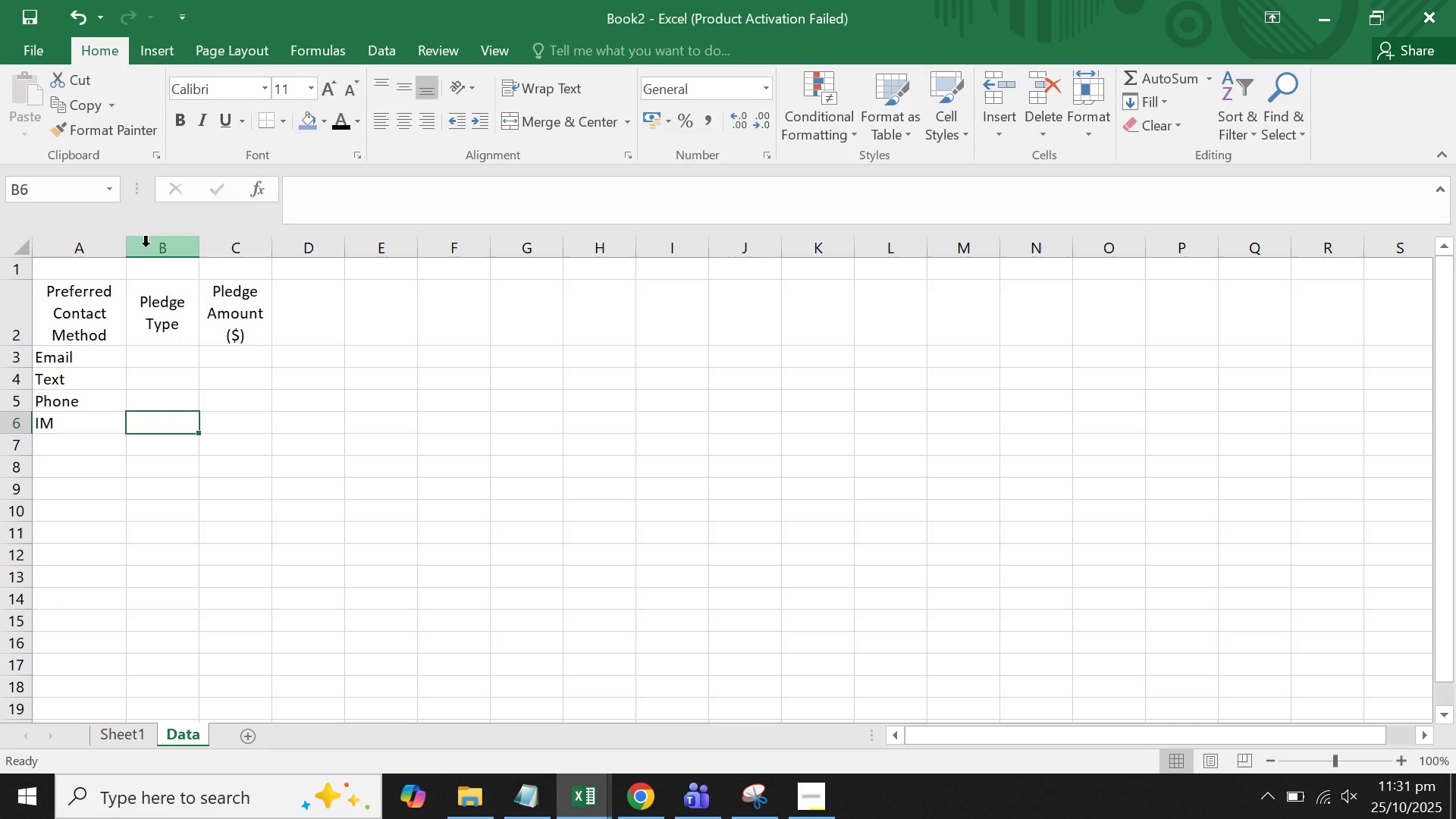 
left_click([85, 256])
 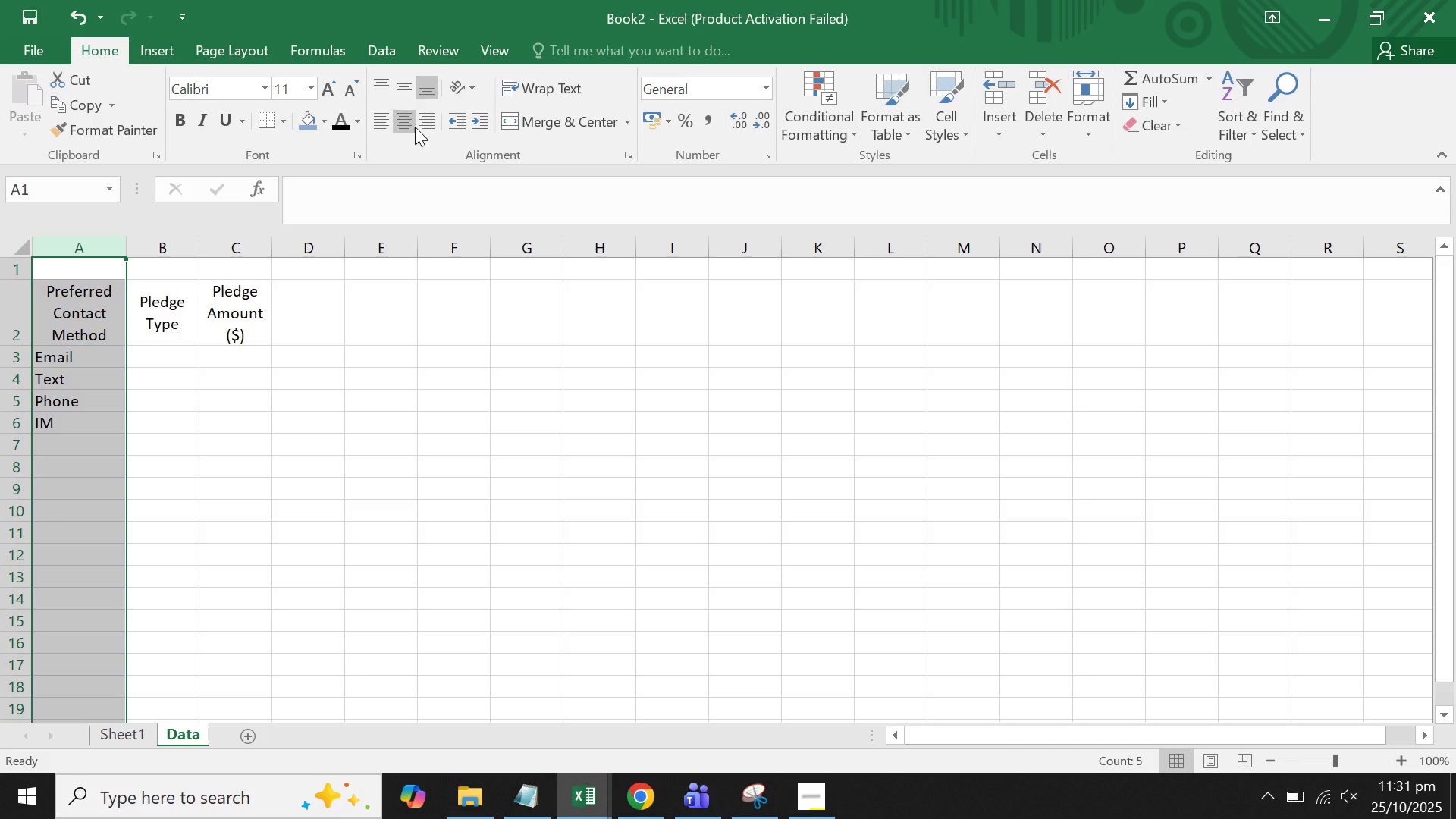 
left_click([415, 127])
 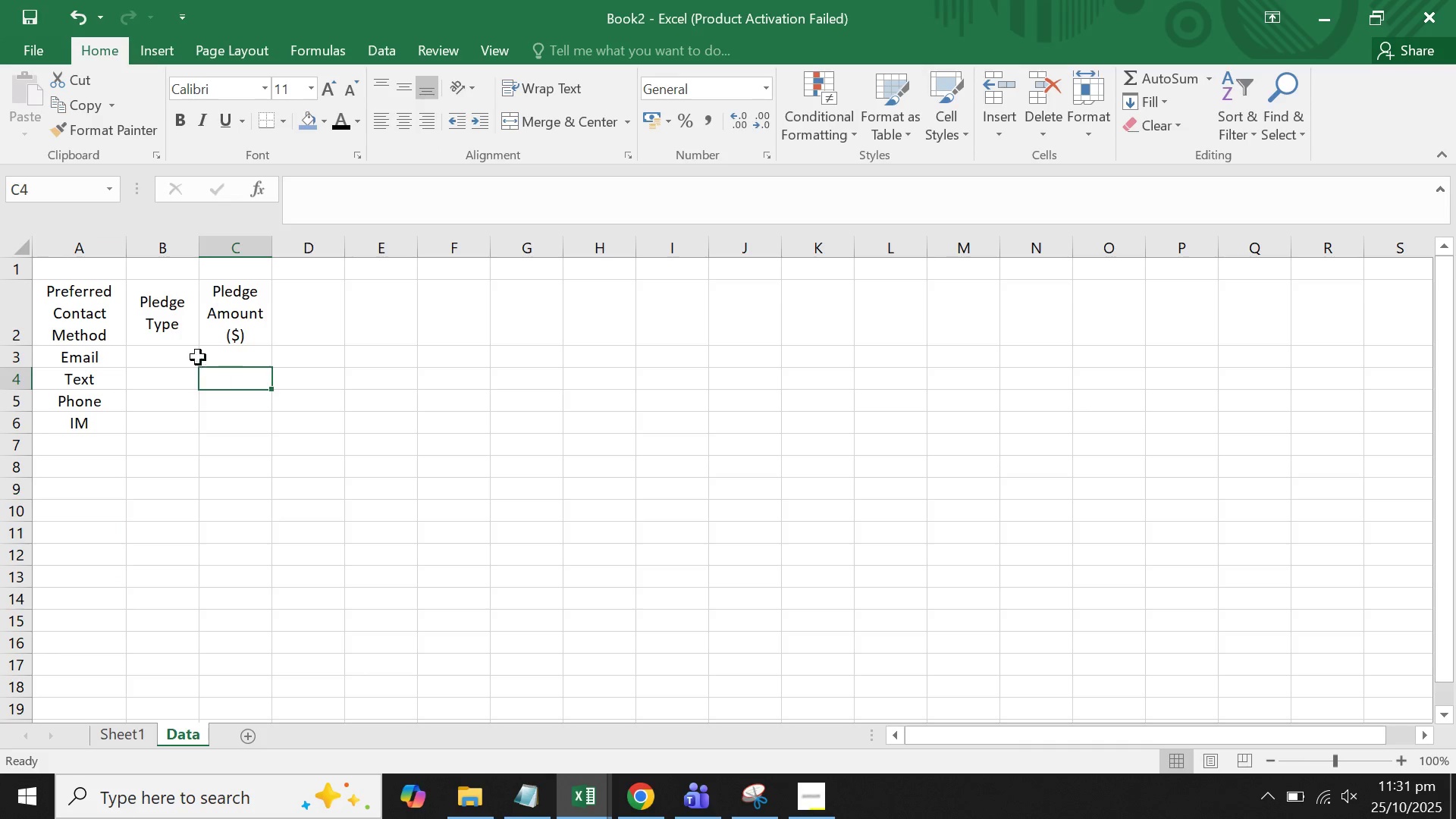 
double_click([183, 354])
 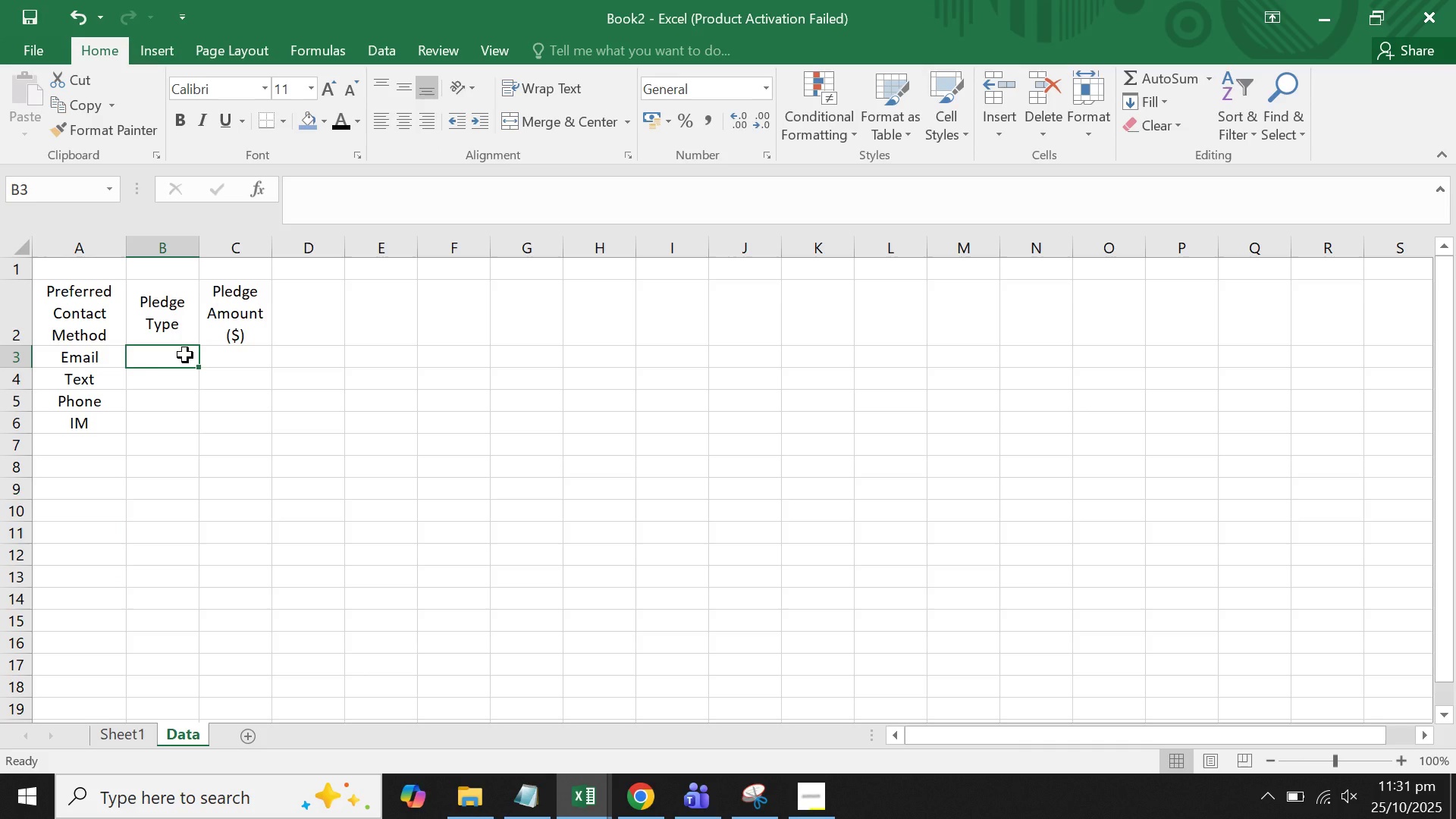 
hold_key(key=ShiftLeft, duration=1.53)
 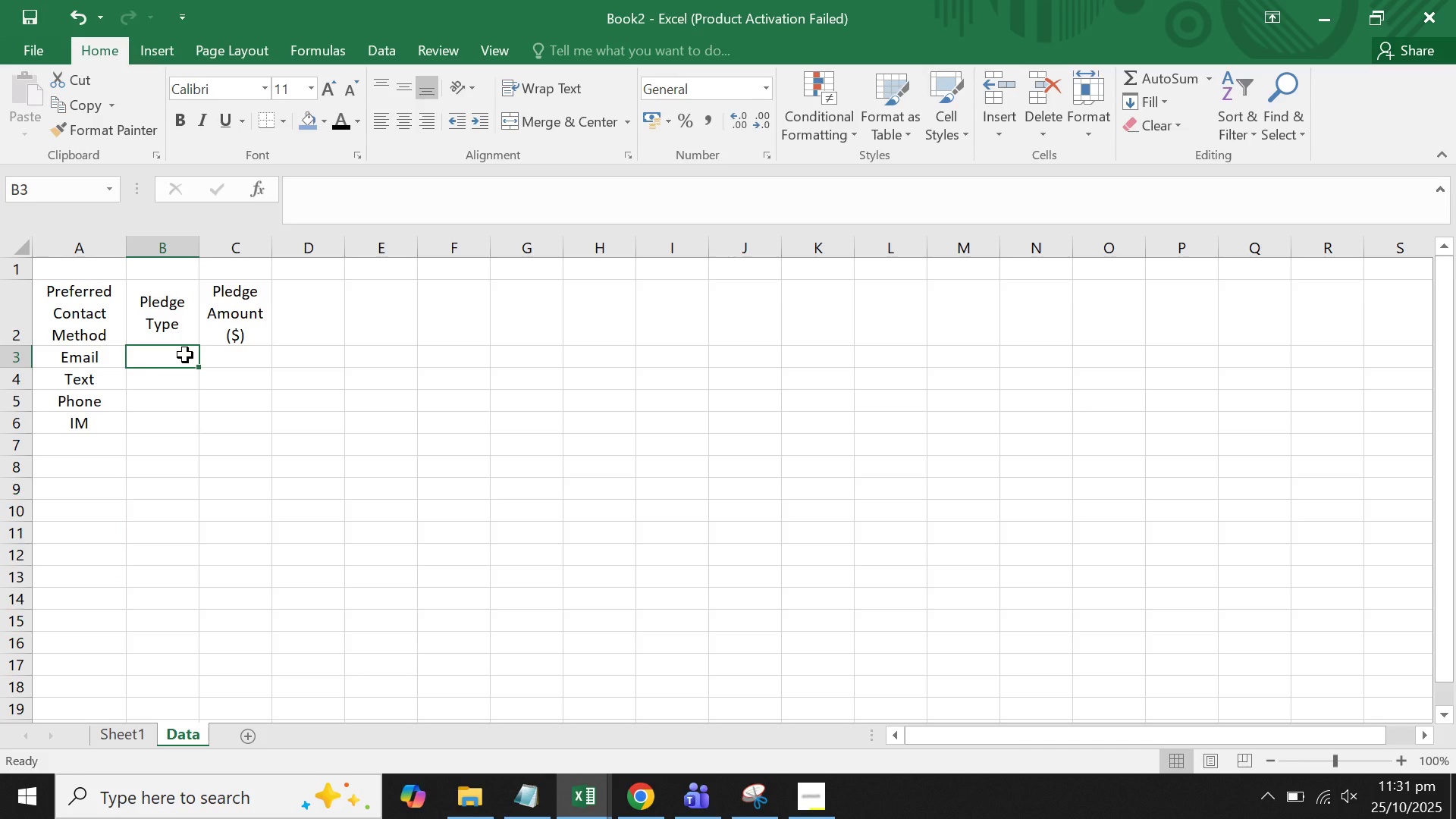 
type(One-Time)
 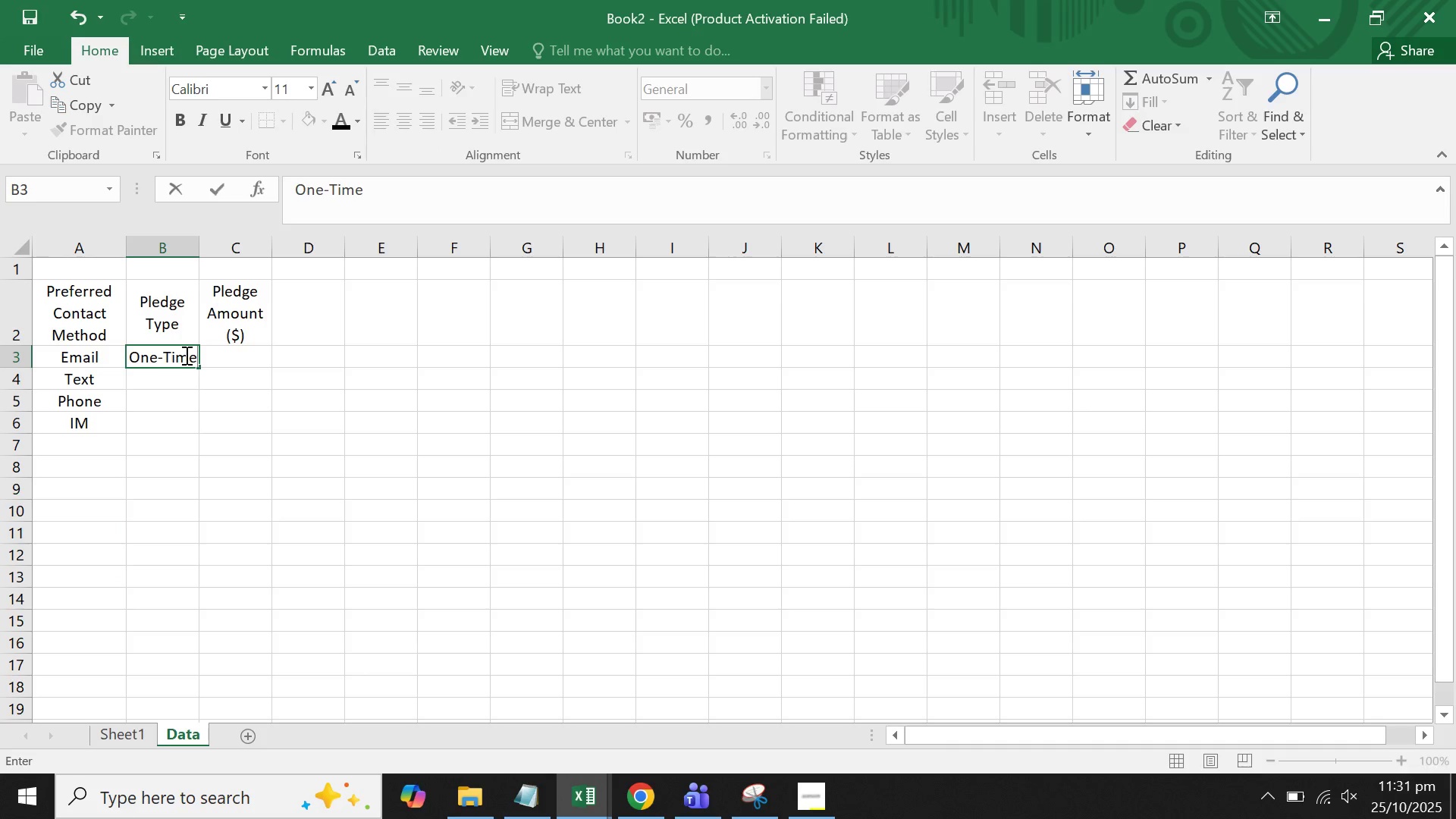 
key(Enter)
 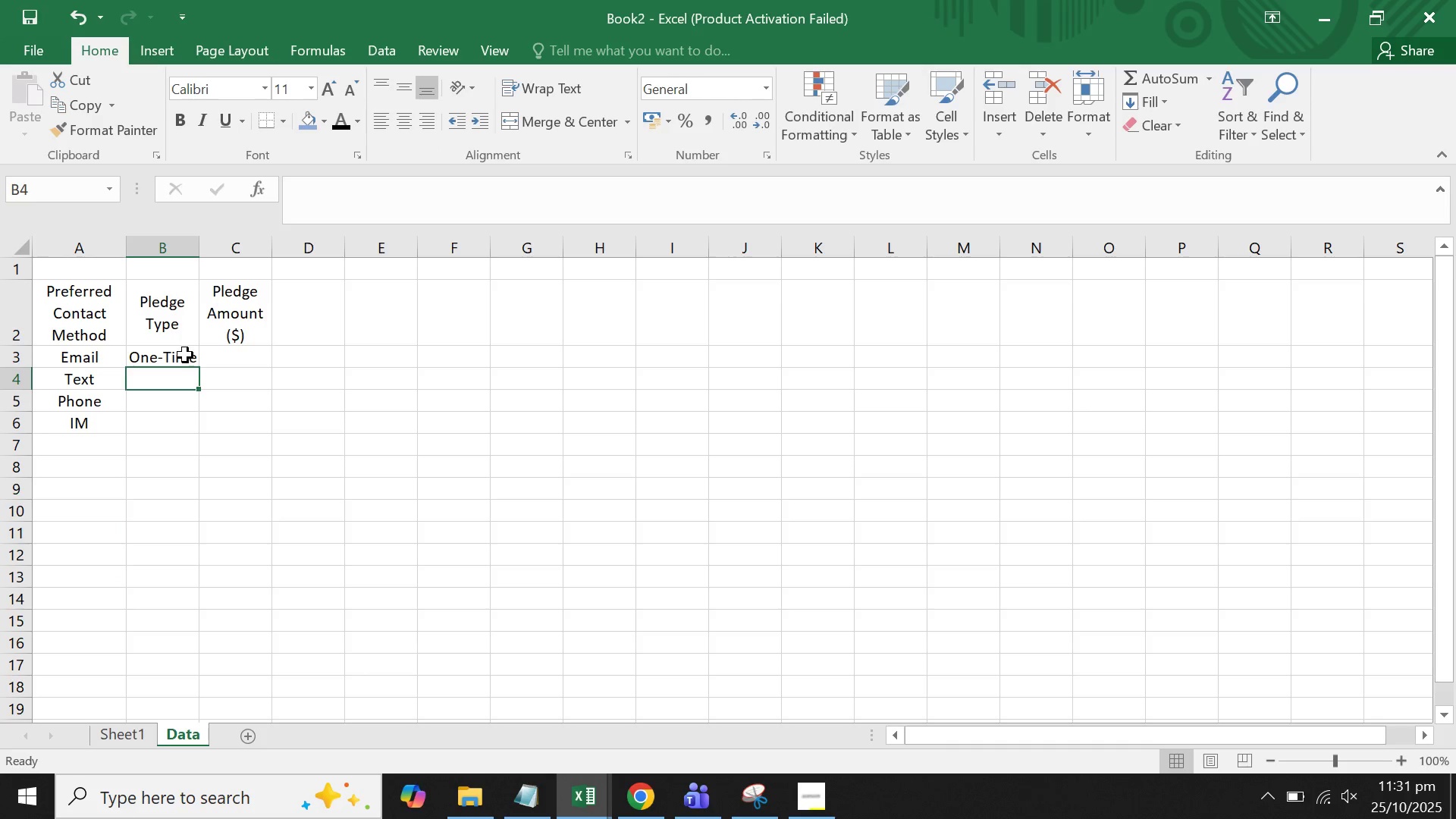 
type(Monthly)
 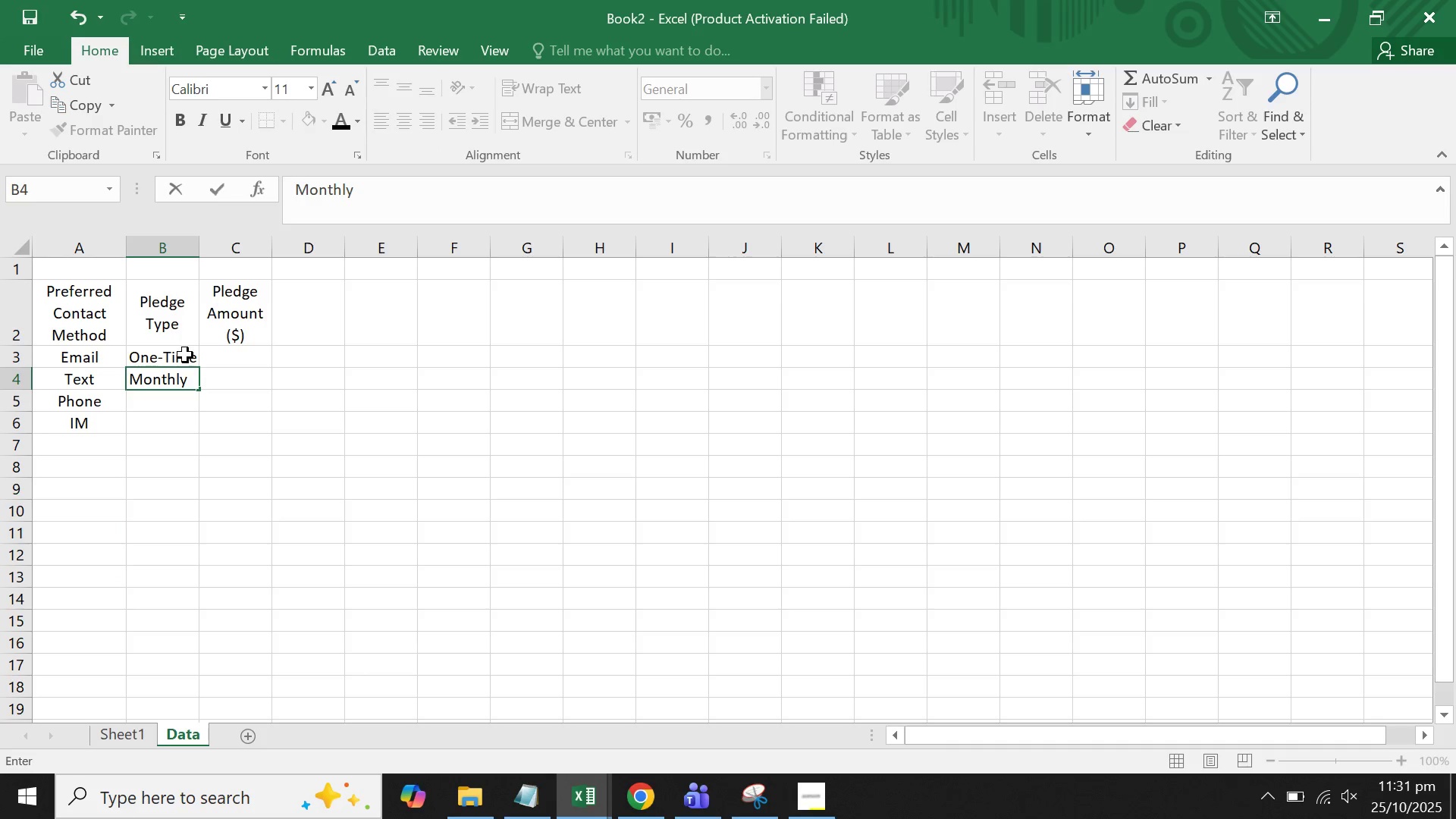 
key(Enter)
 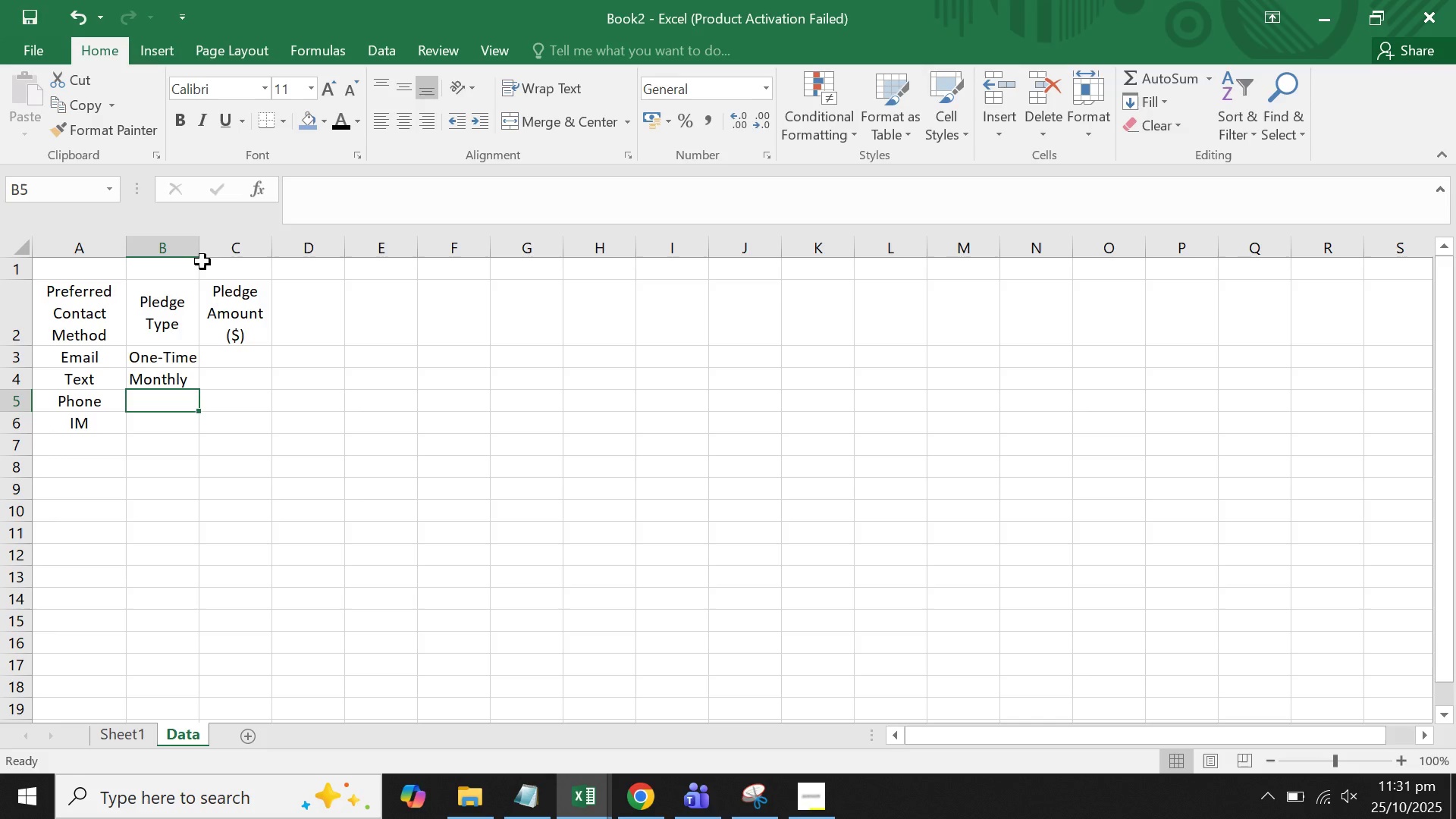 
left_click_drag(start_coordinate=[200, 257], to_coordinate=[217, 257])
 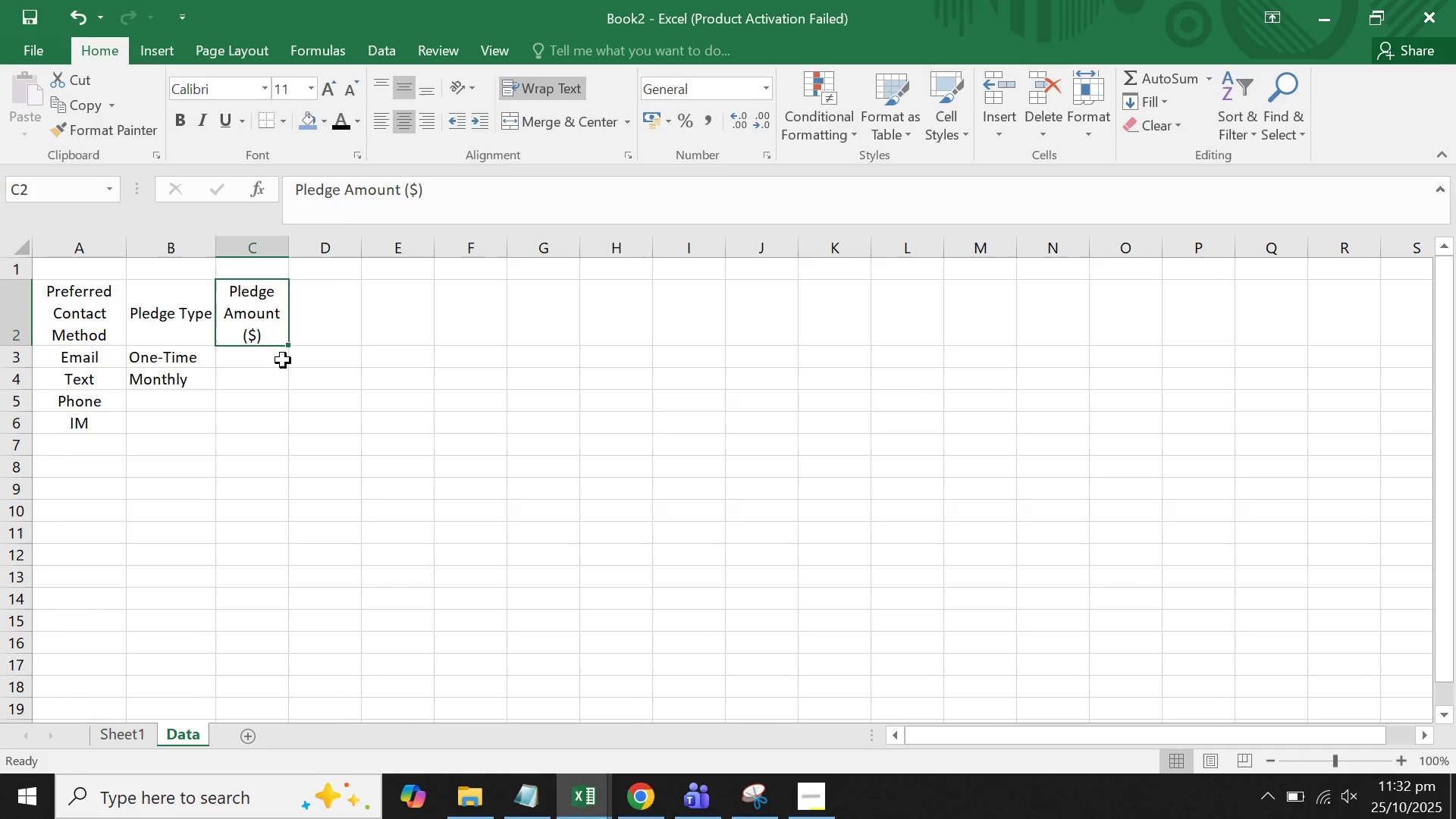 
double_click([282, 368])
 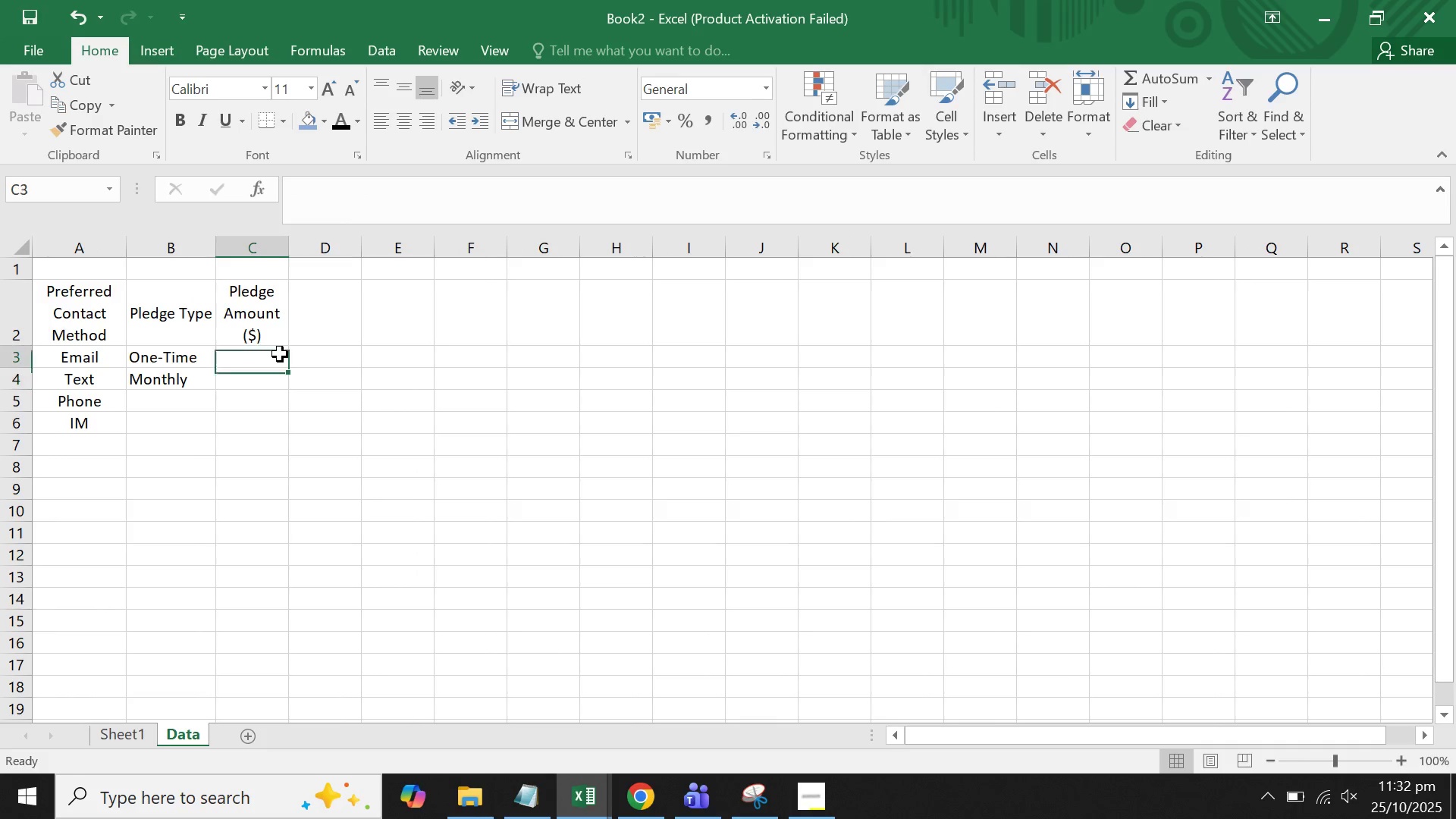 
triple_click([280, 354])
 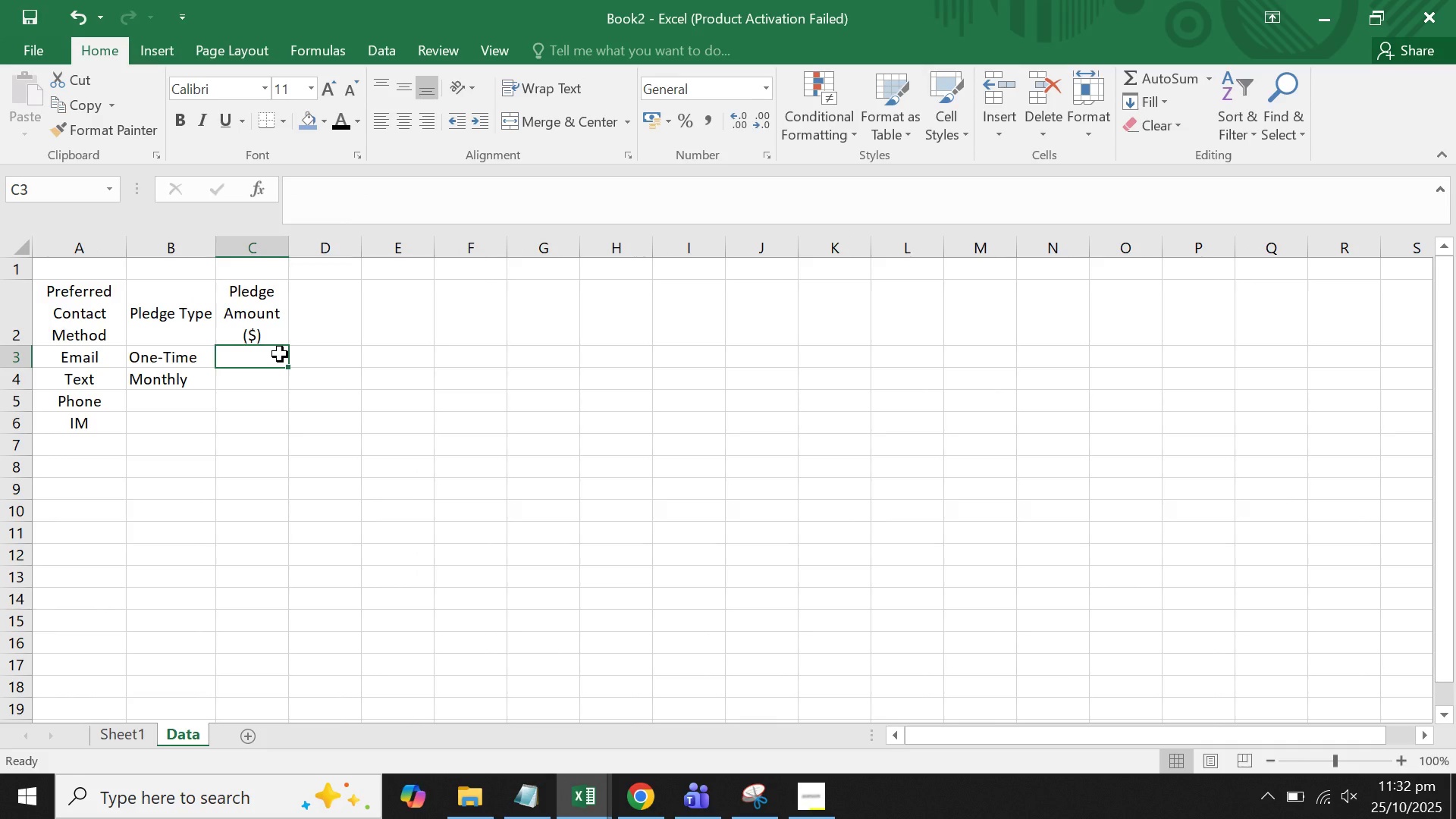 
type(20)
key(Backspace)
key(Backspace)
key(Backspace)
type(10)
 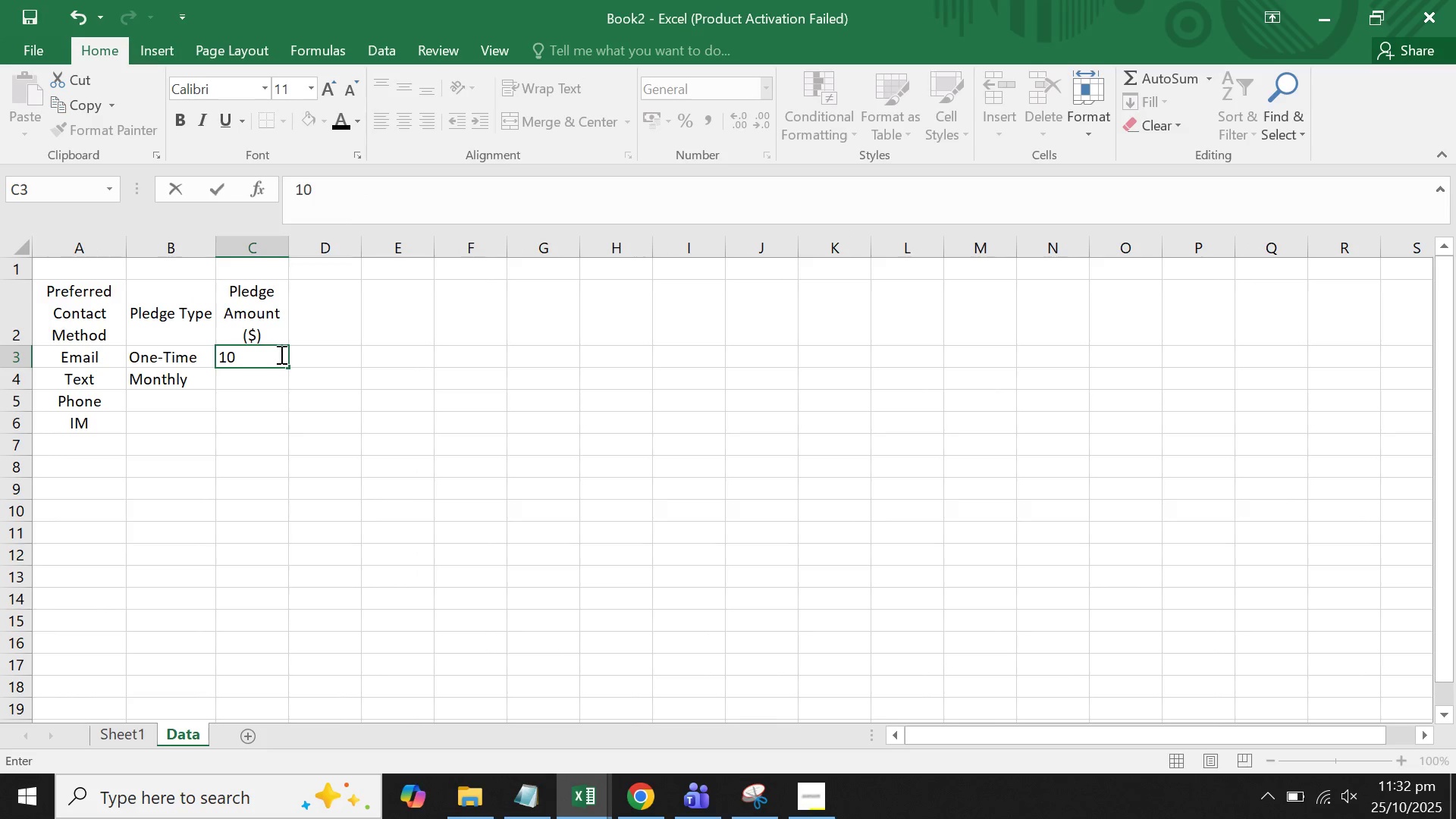 
key(Enter)
 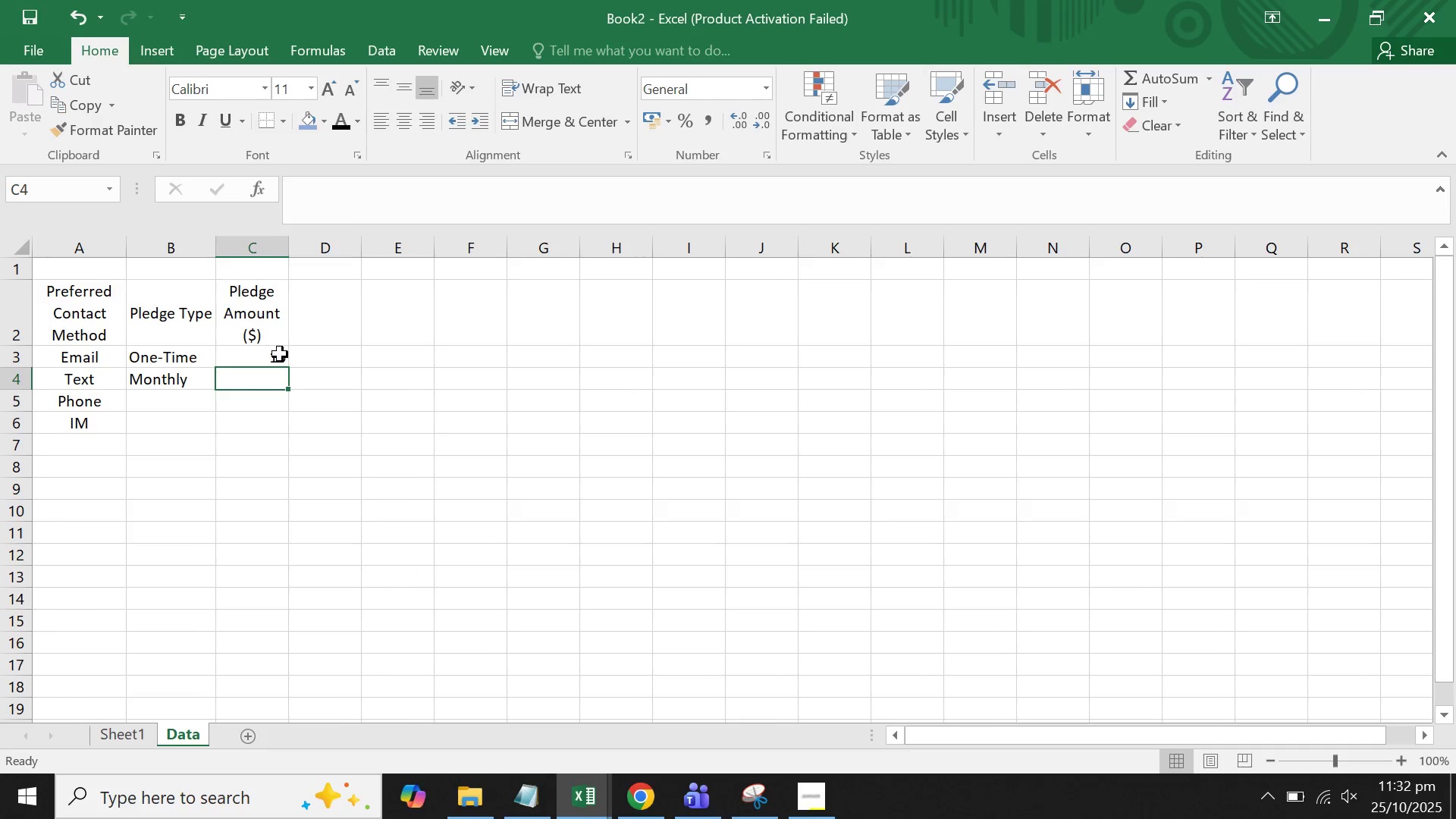 
key(2)
 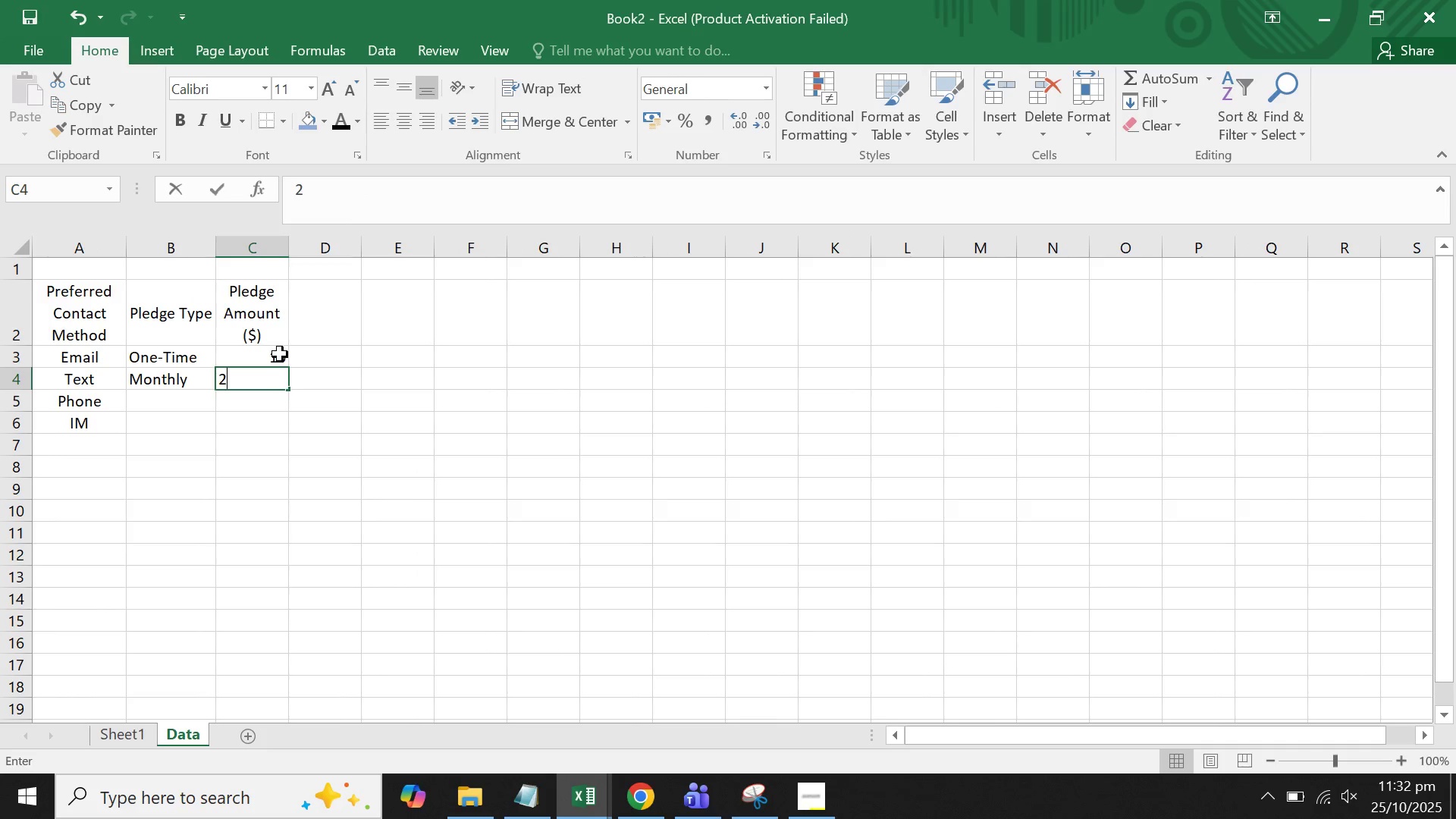 
key(Minus)
 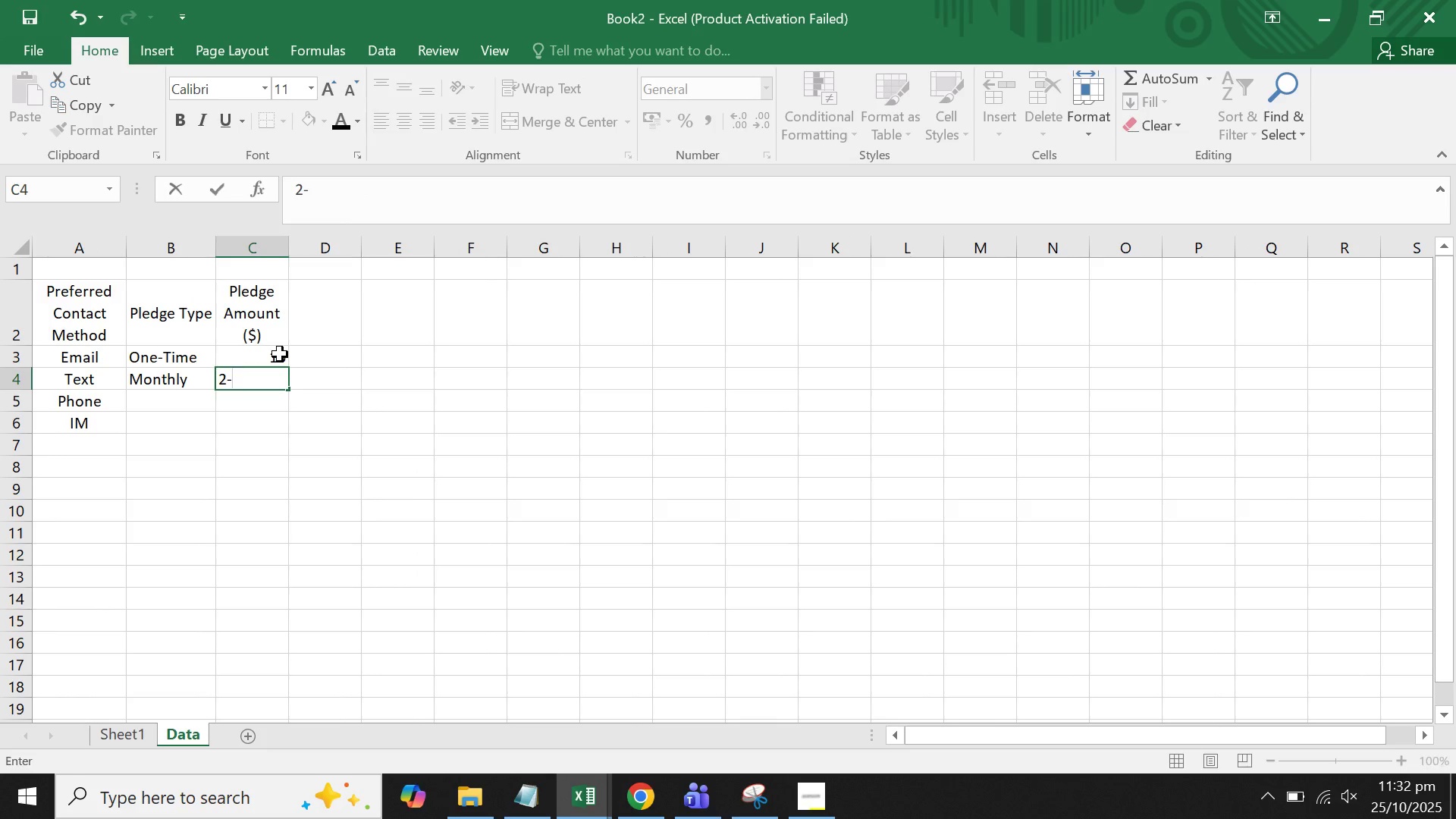 
key(Backspace)
 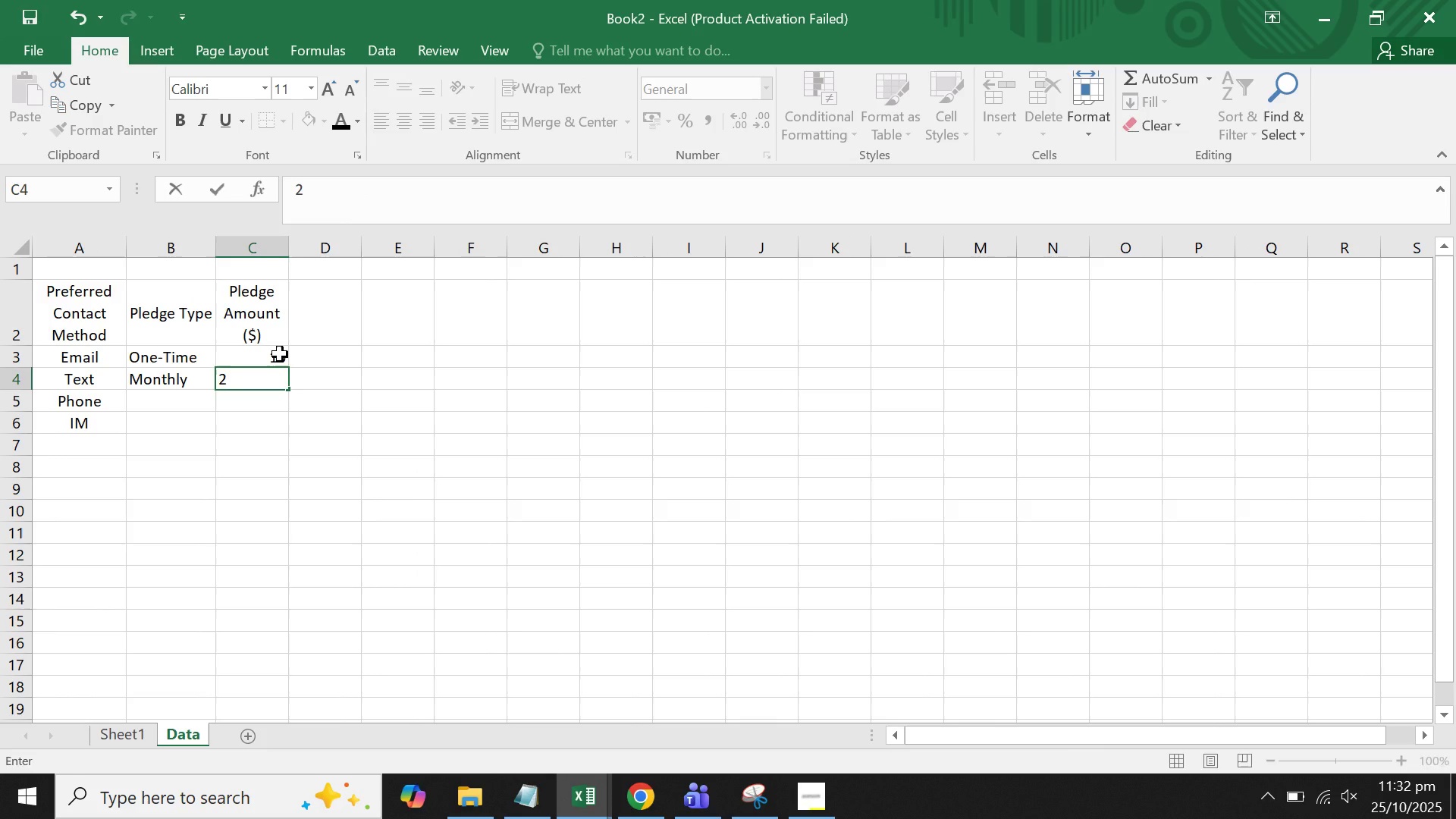 
key(0)
 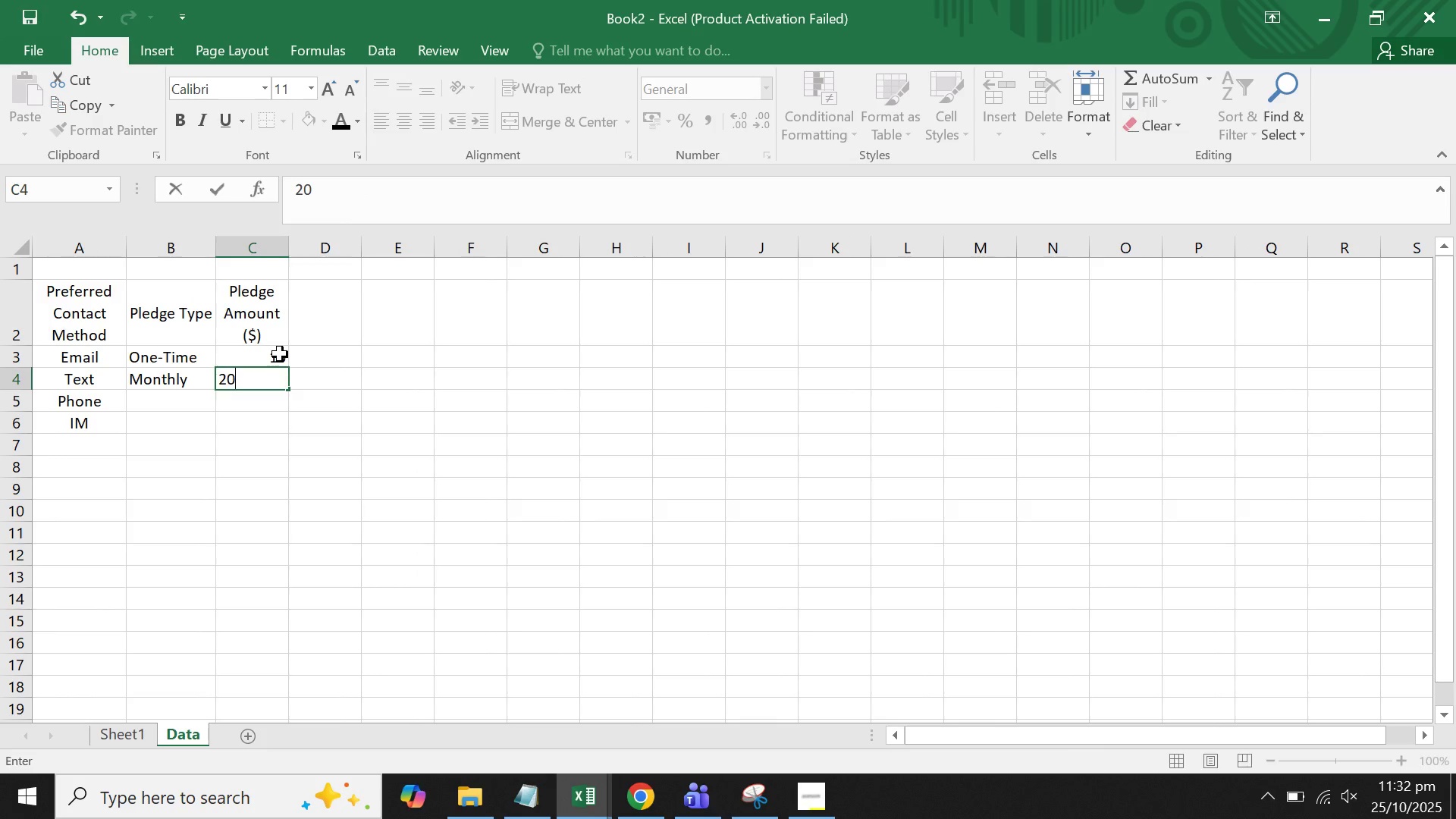 
key(Enter)
 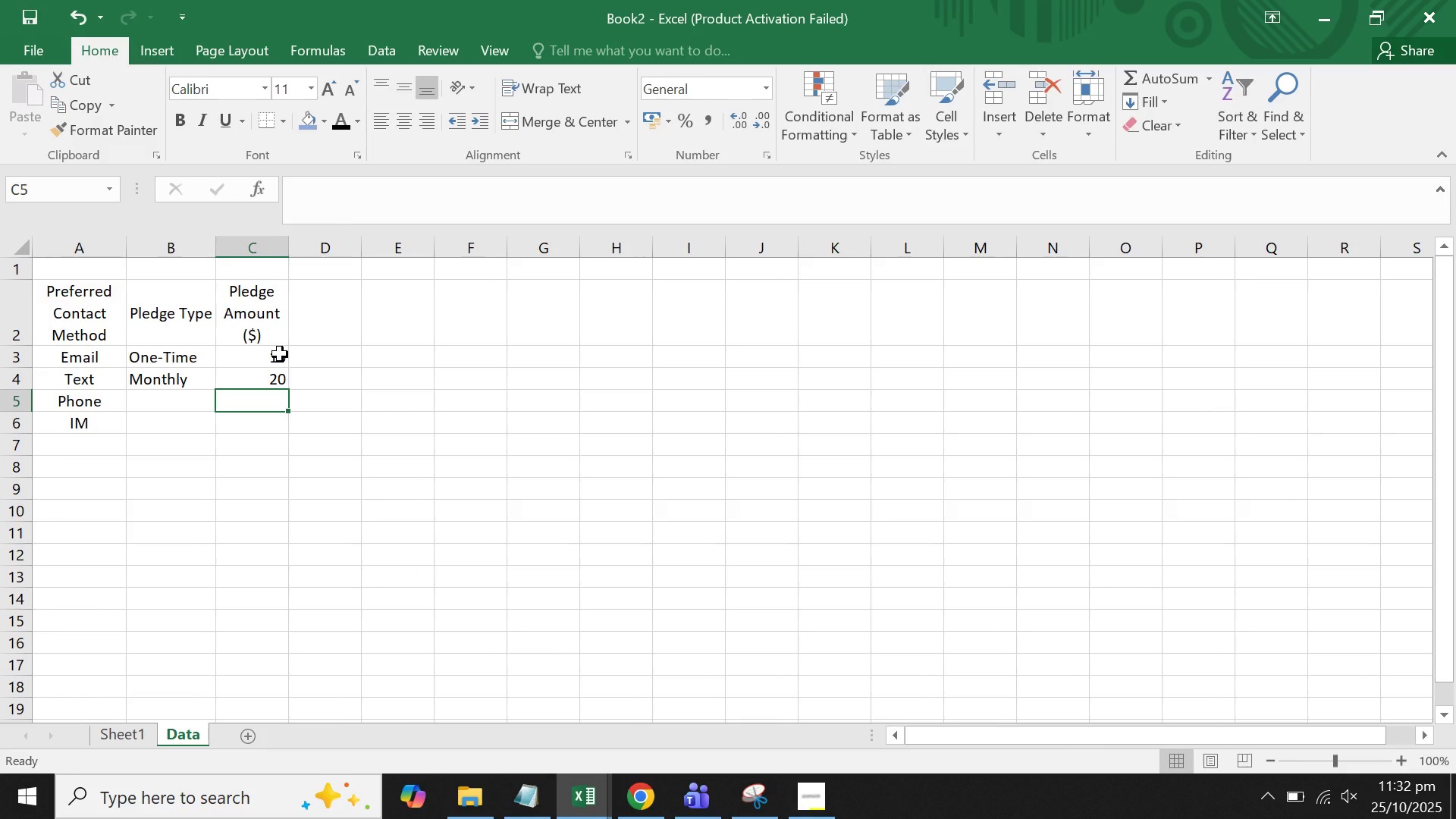 
type(30)
 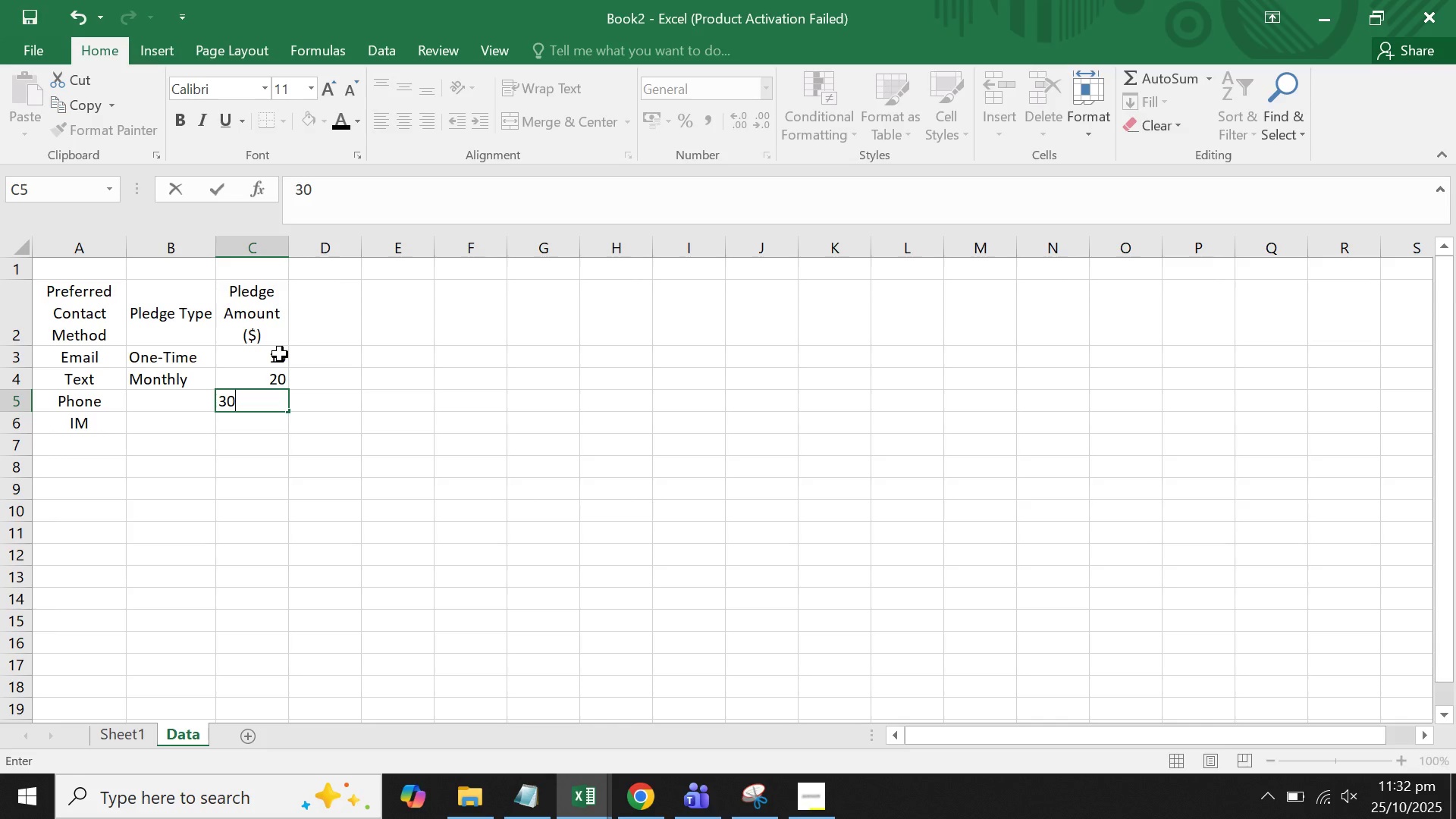 
key(Enter)
 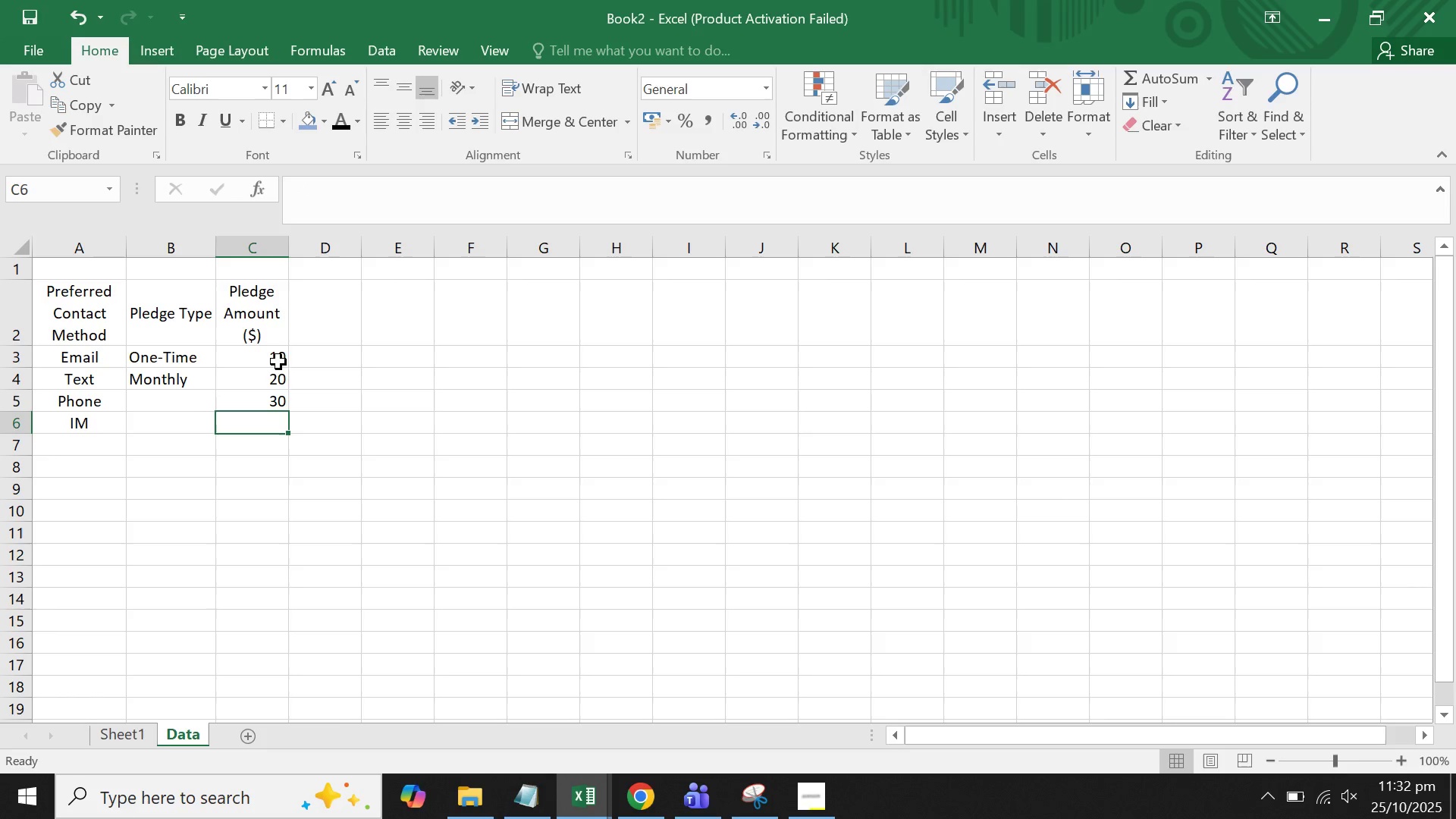 
left_click_drag(start_coordinate=[275, 357], to_coordinate=[275, 397])
 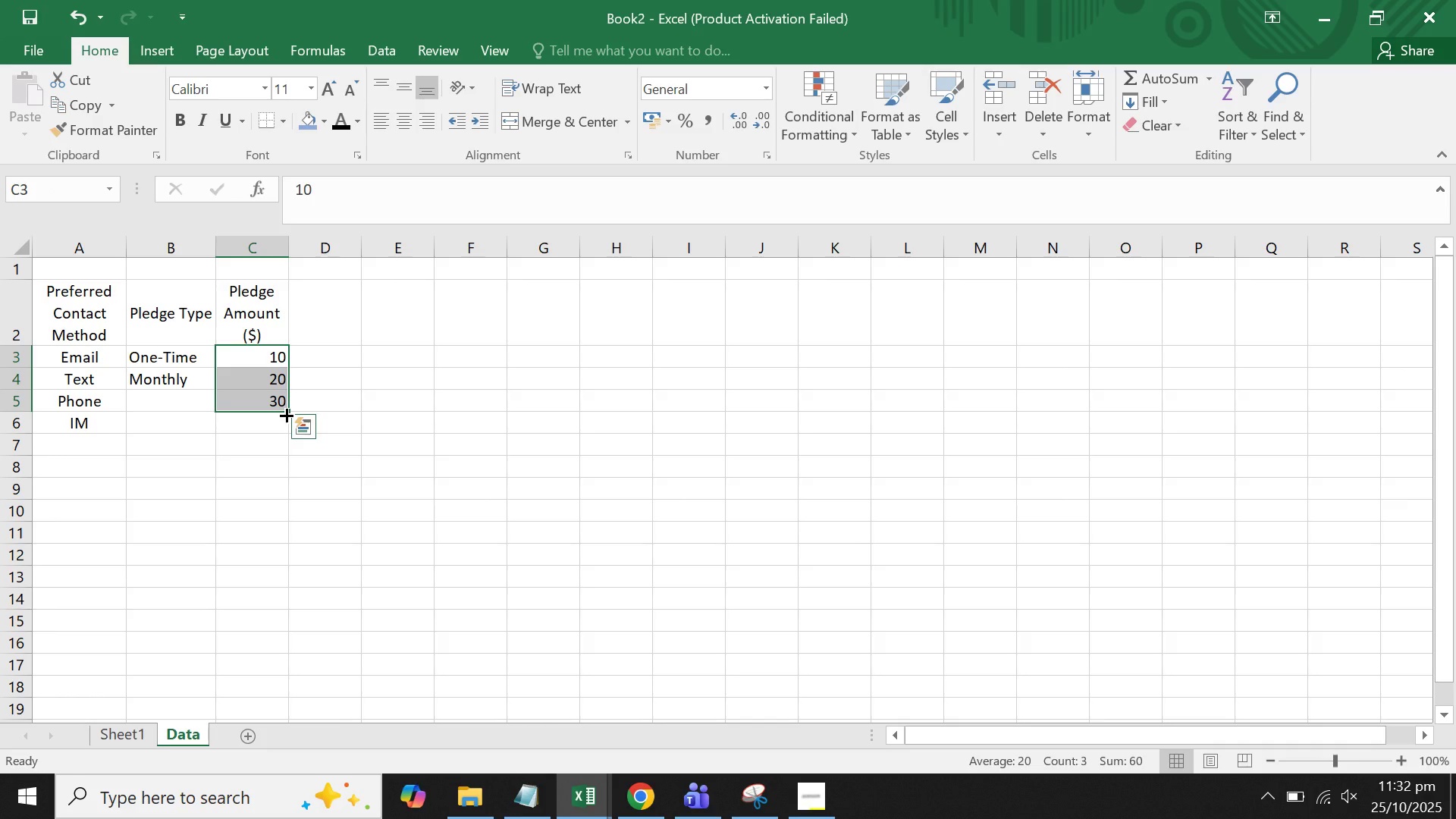 
left_click_drag(start_coordinate=[285, 414], to_coordinate=[275, 603])
 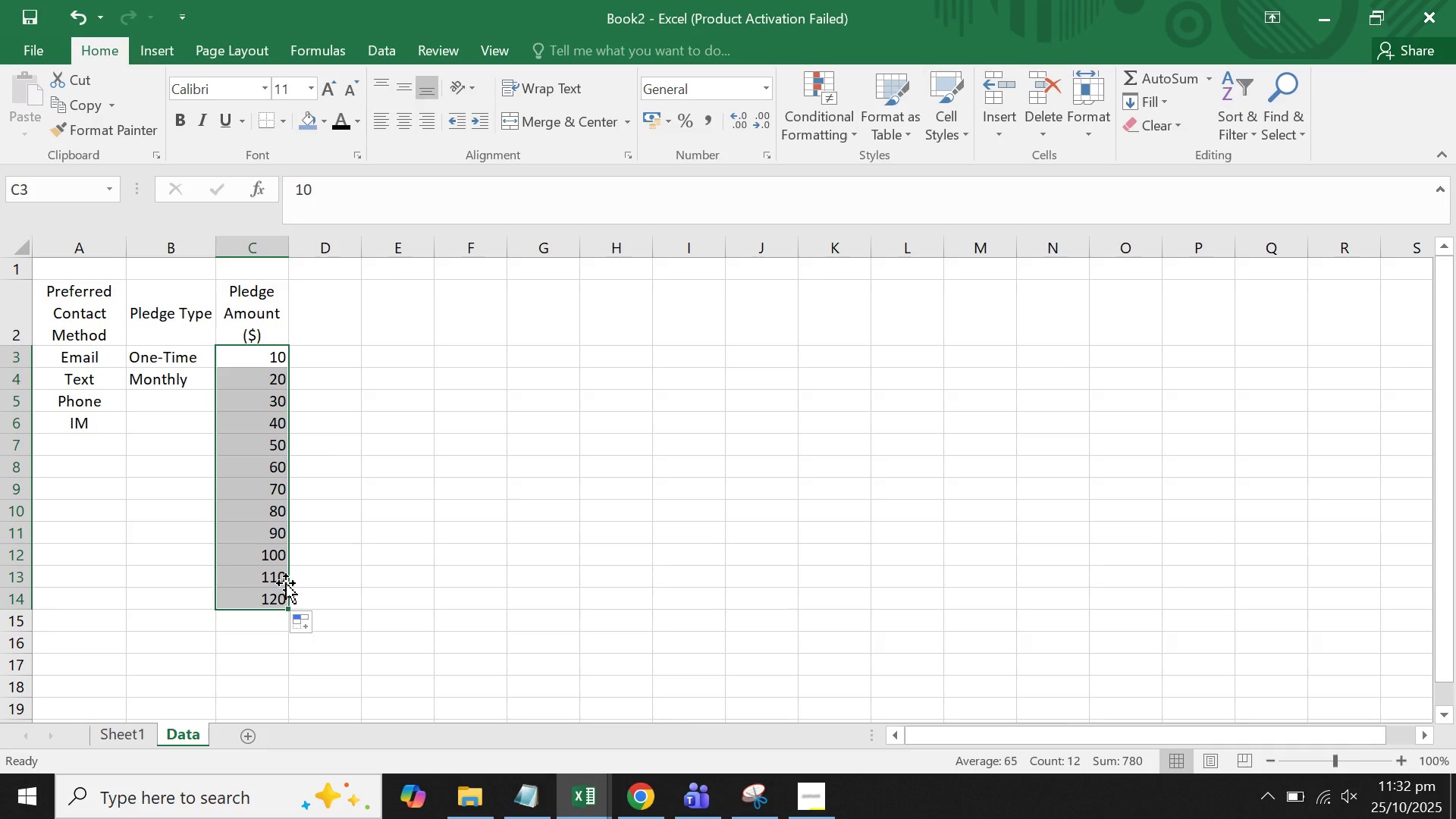 
left_click([277, 604])
 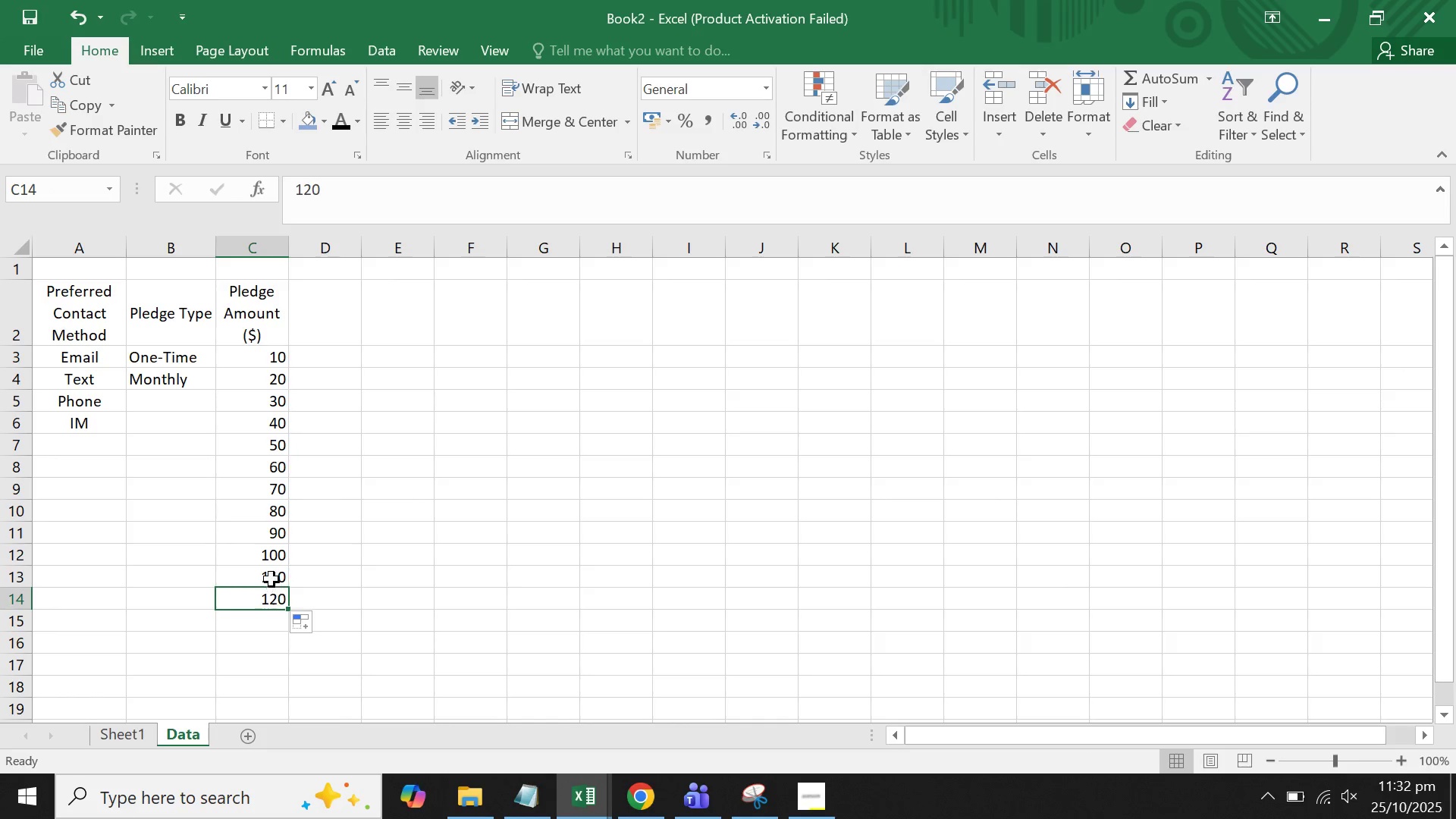 
left_click([271, 578])
 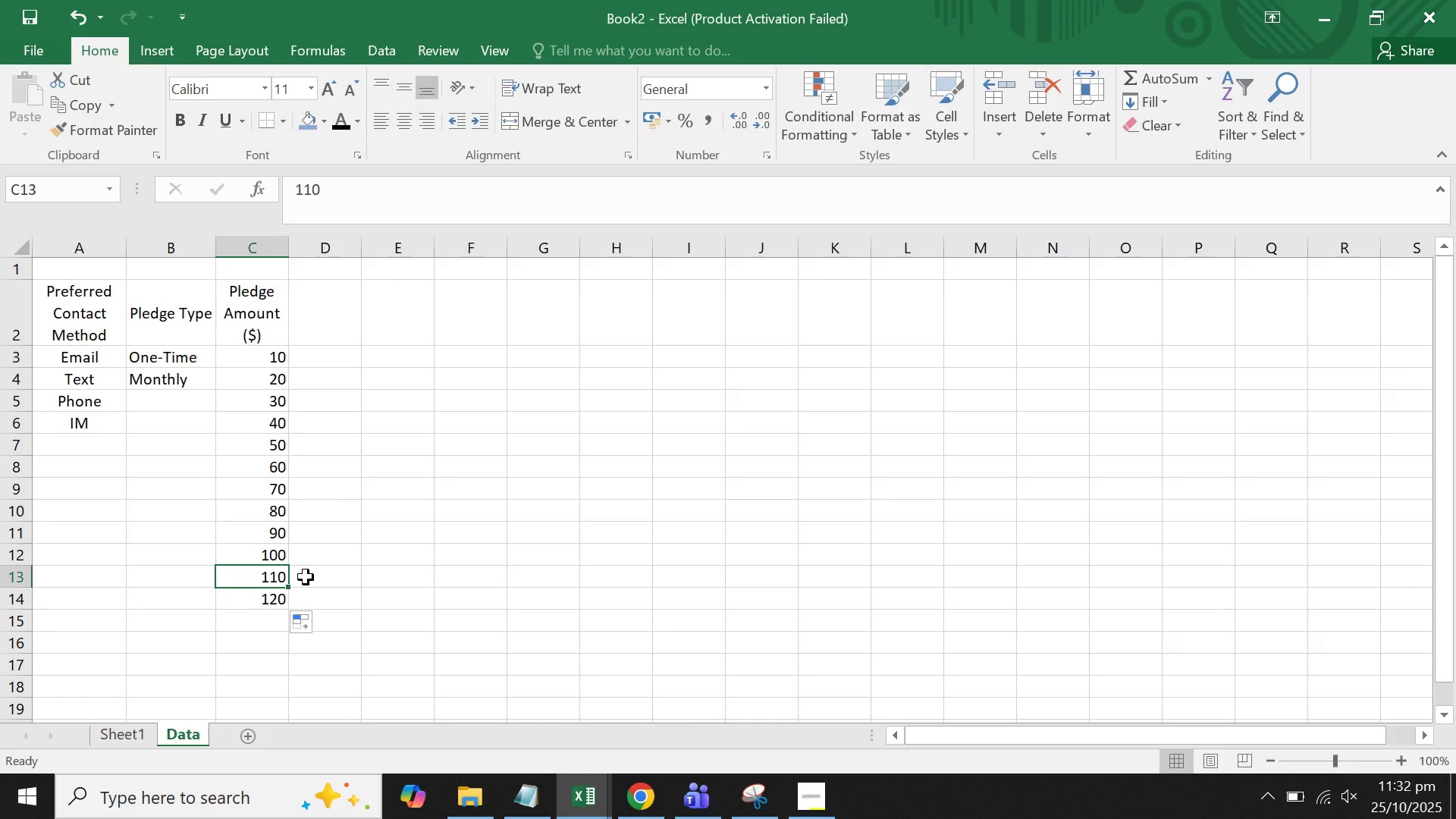 
type(150)
 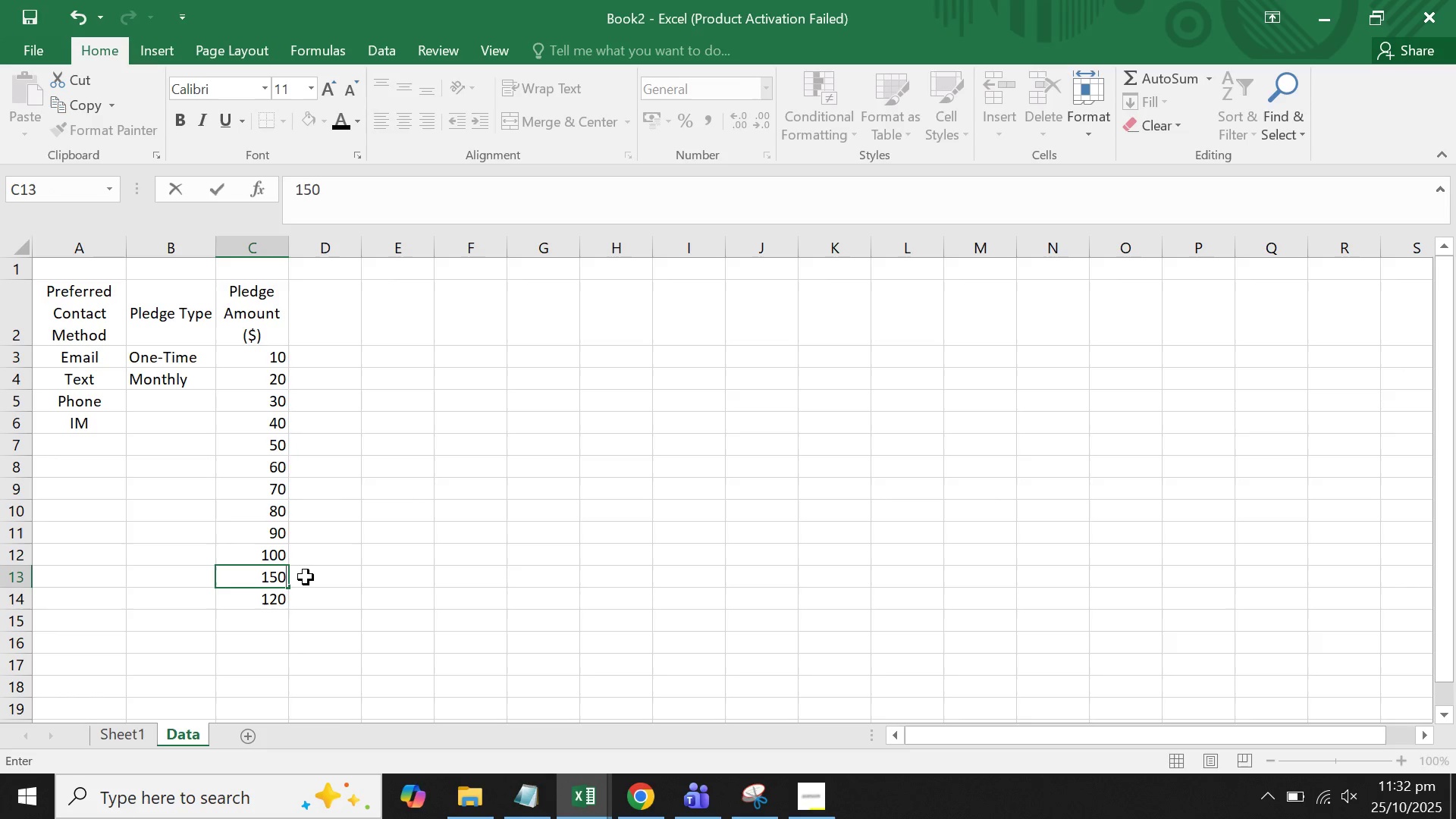 
key(Enter)
 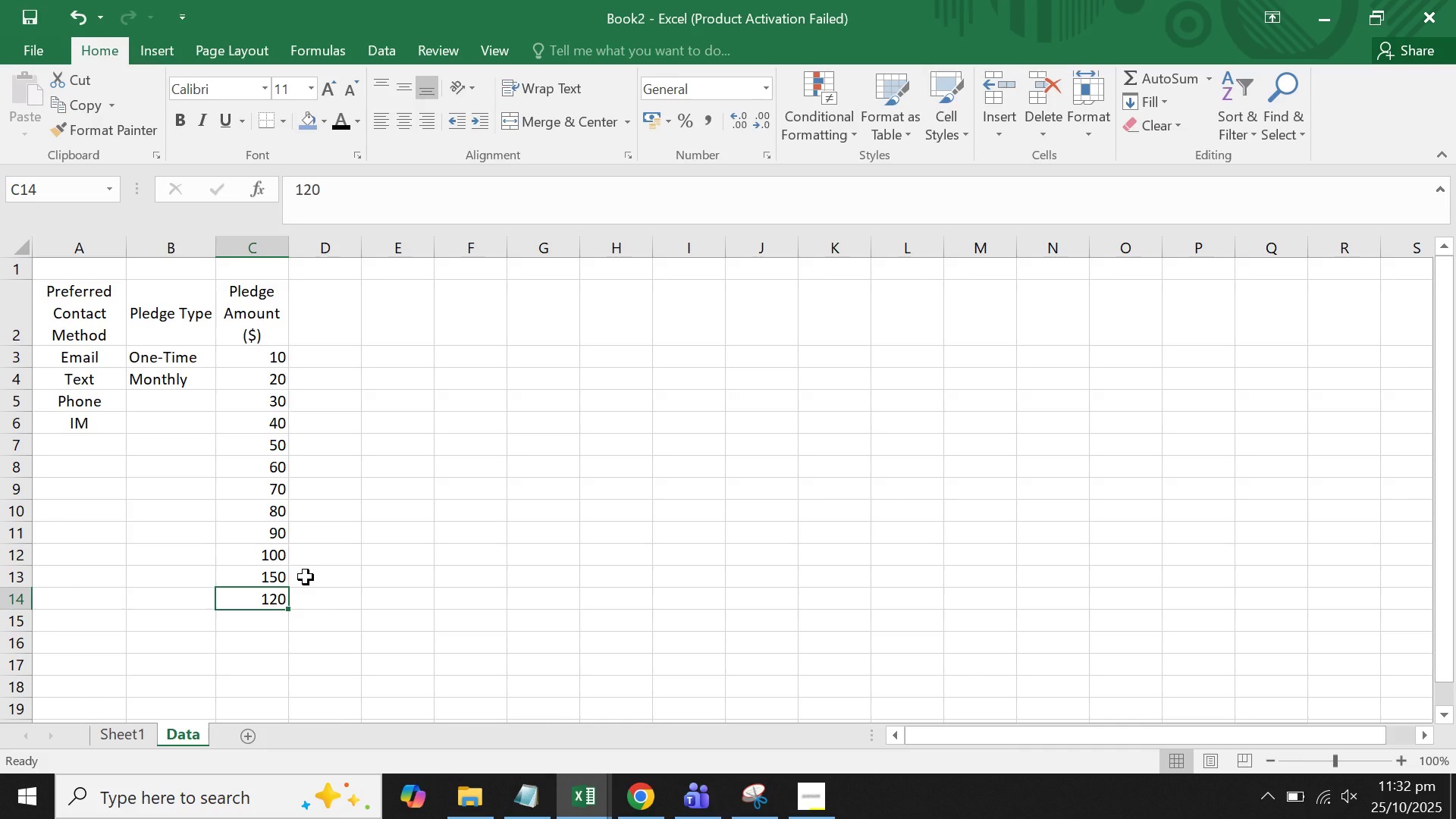 
type(200)
 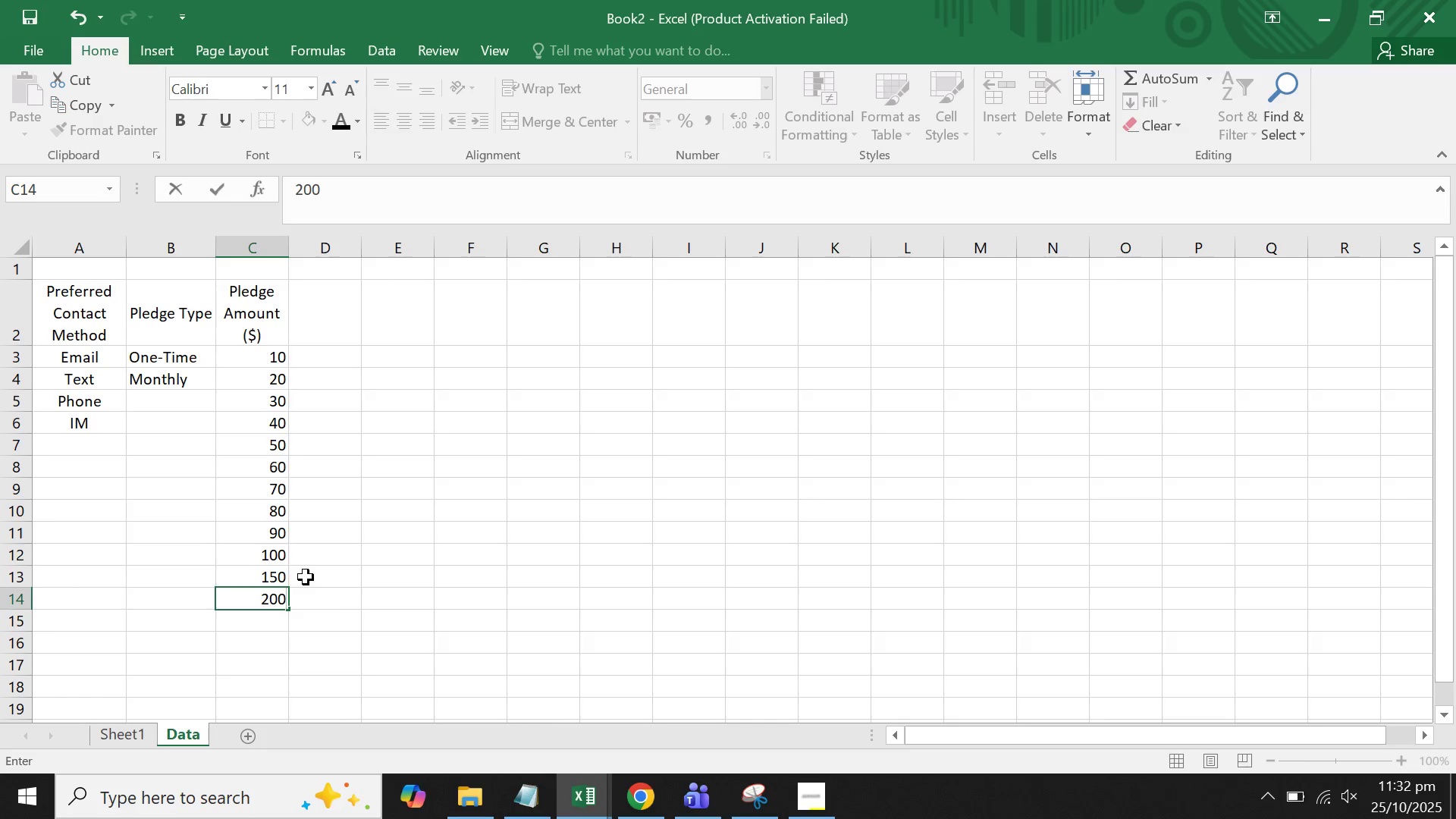 
key(Enter)
 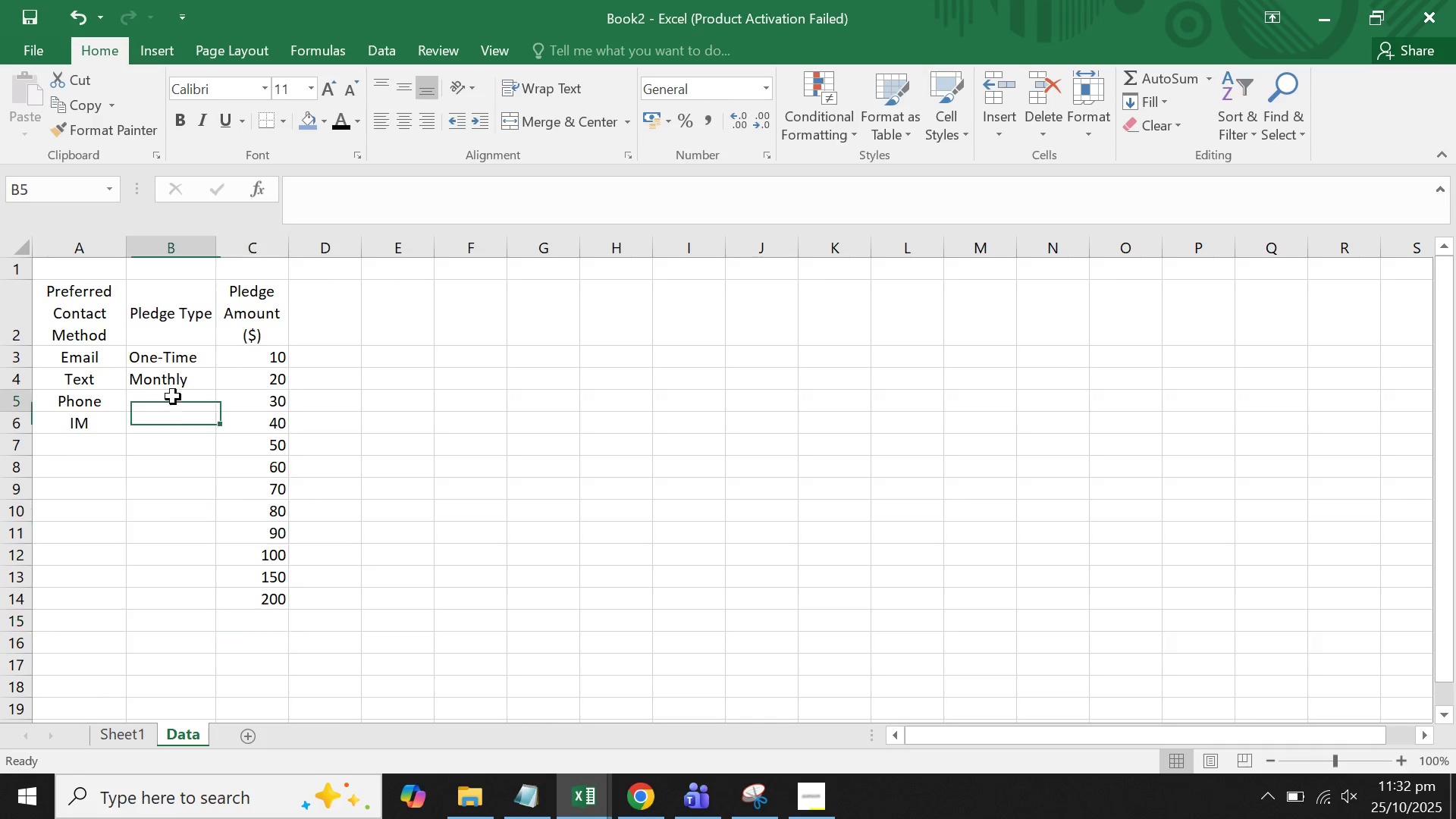 
double_click([172, 366])
 